 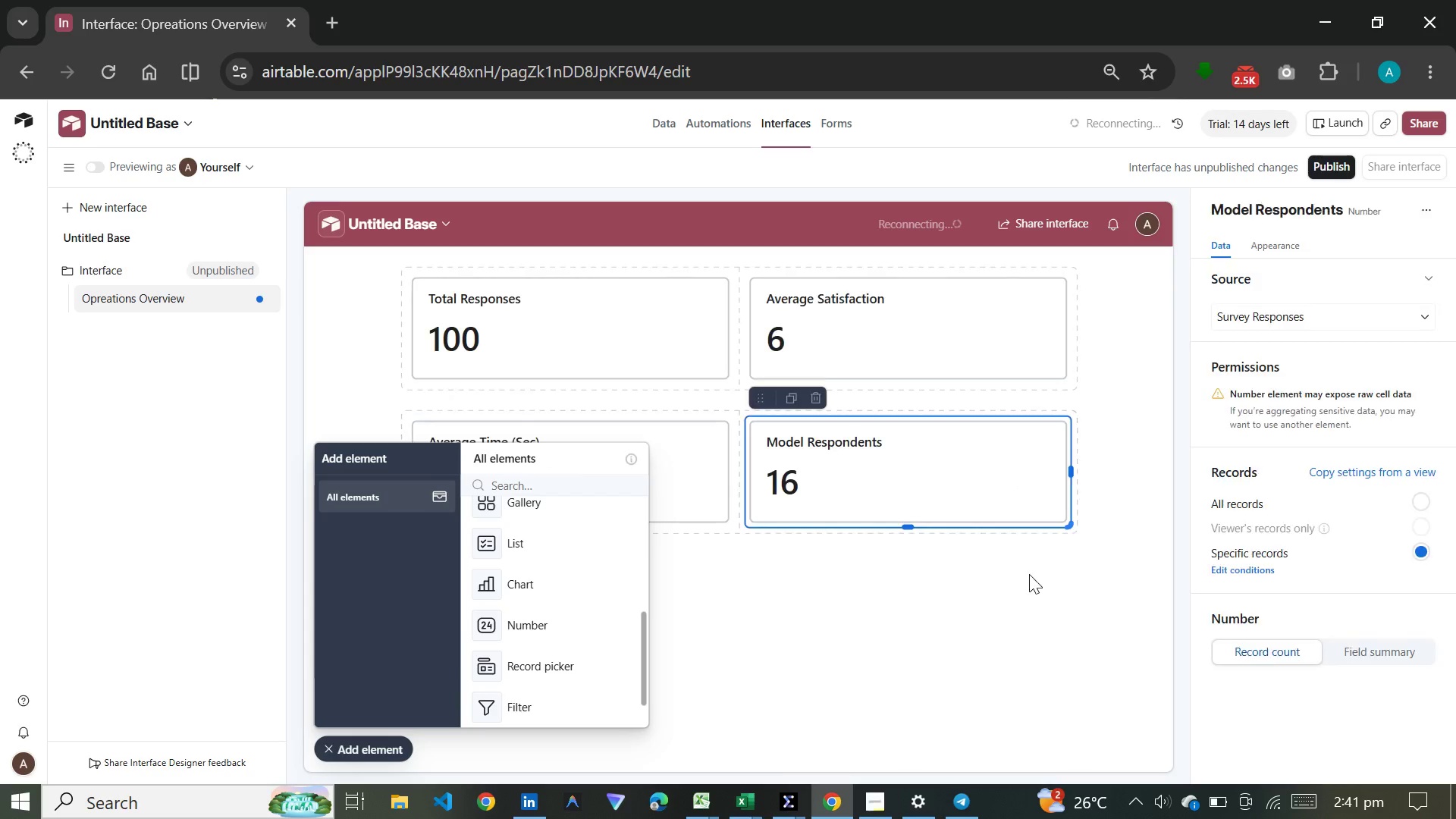 
left_click([1250, 566])
 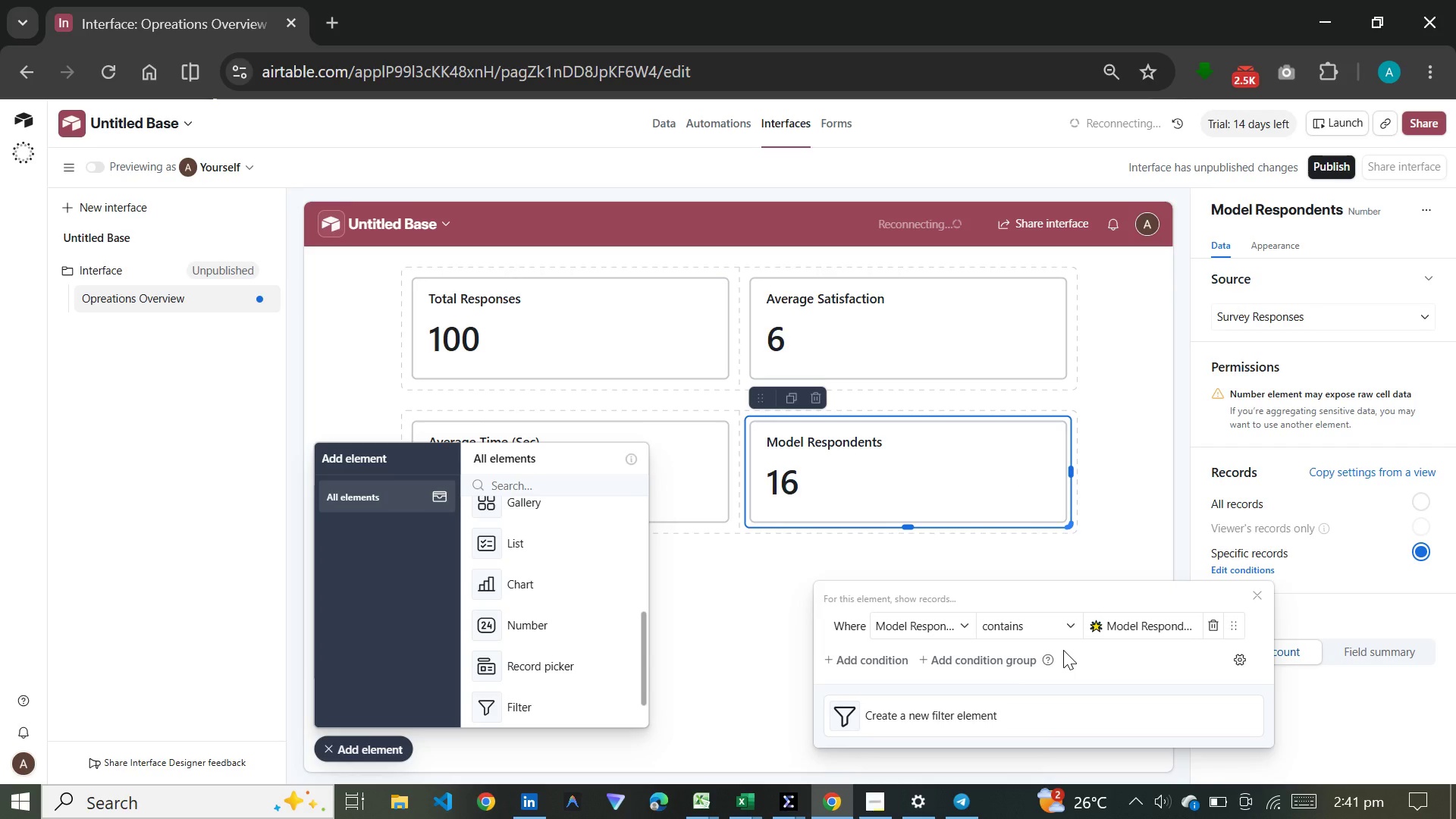 
wait(5.97)
 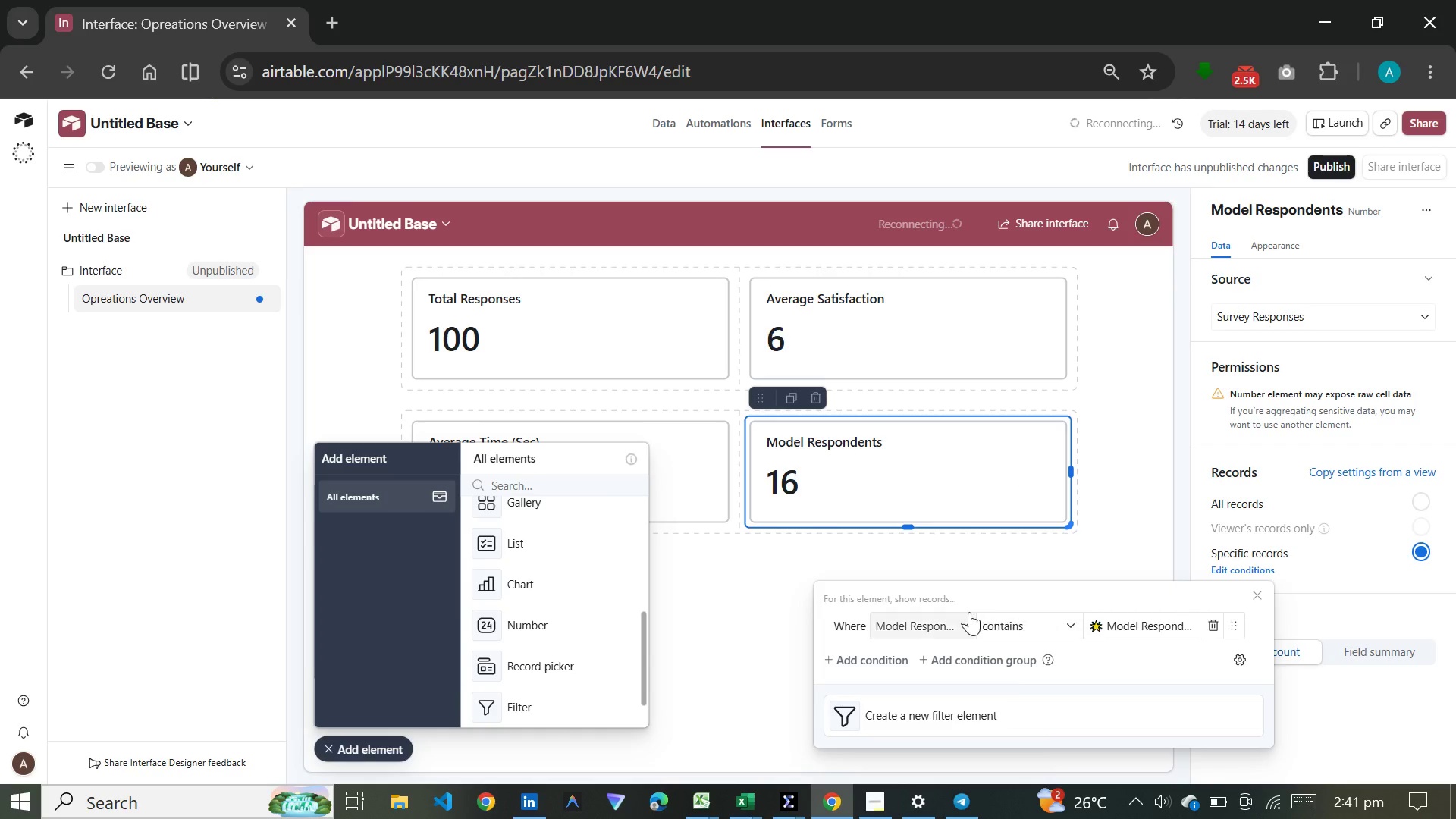 
left_click([945, 619])
 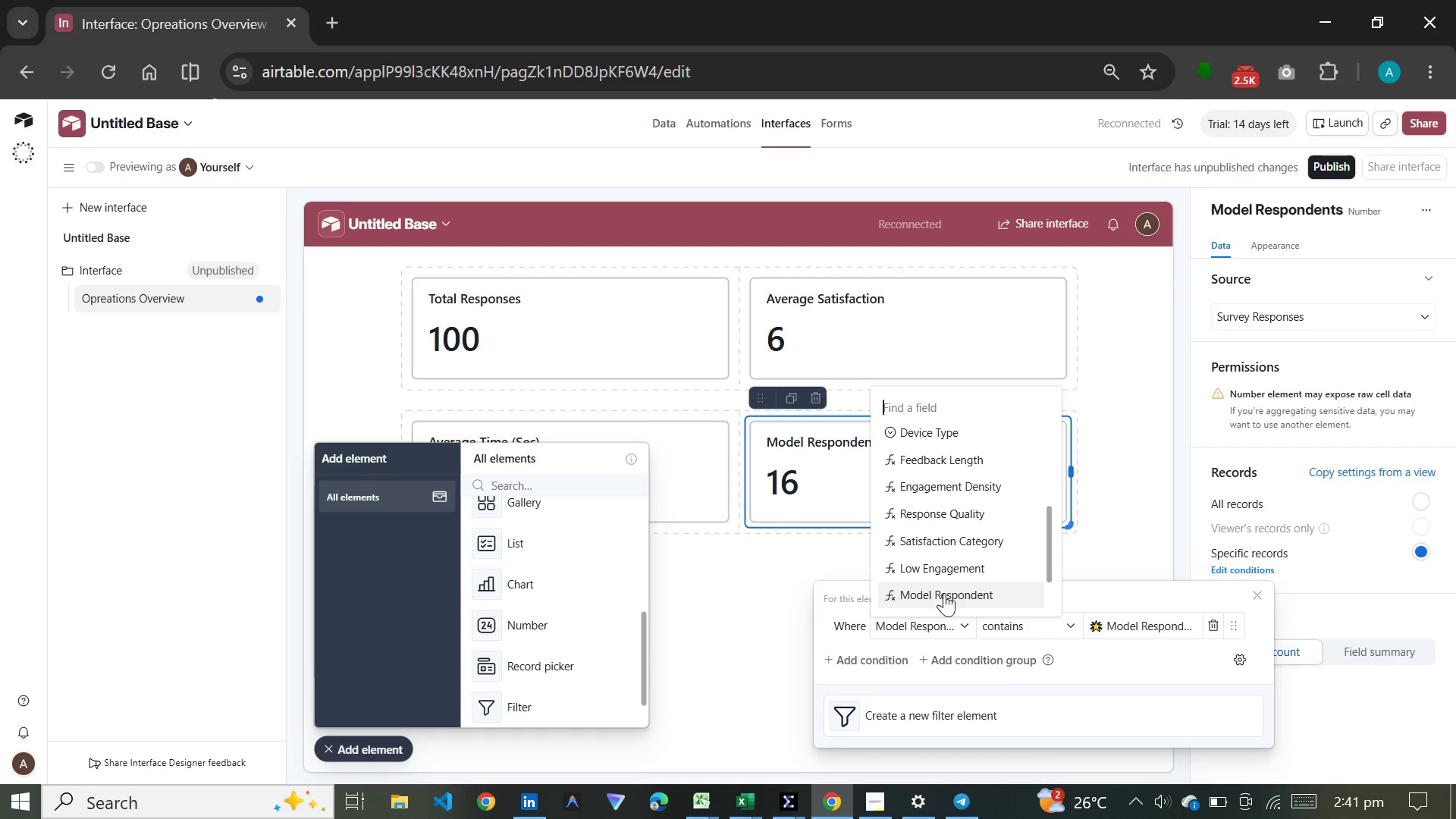 
left_click([944, 593])
 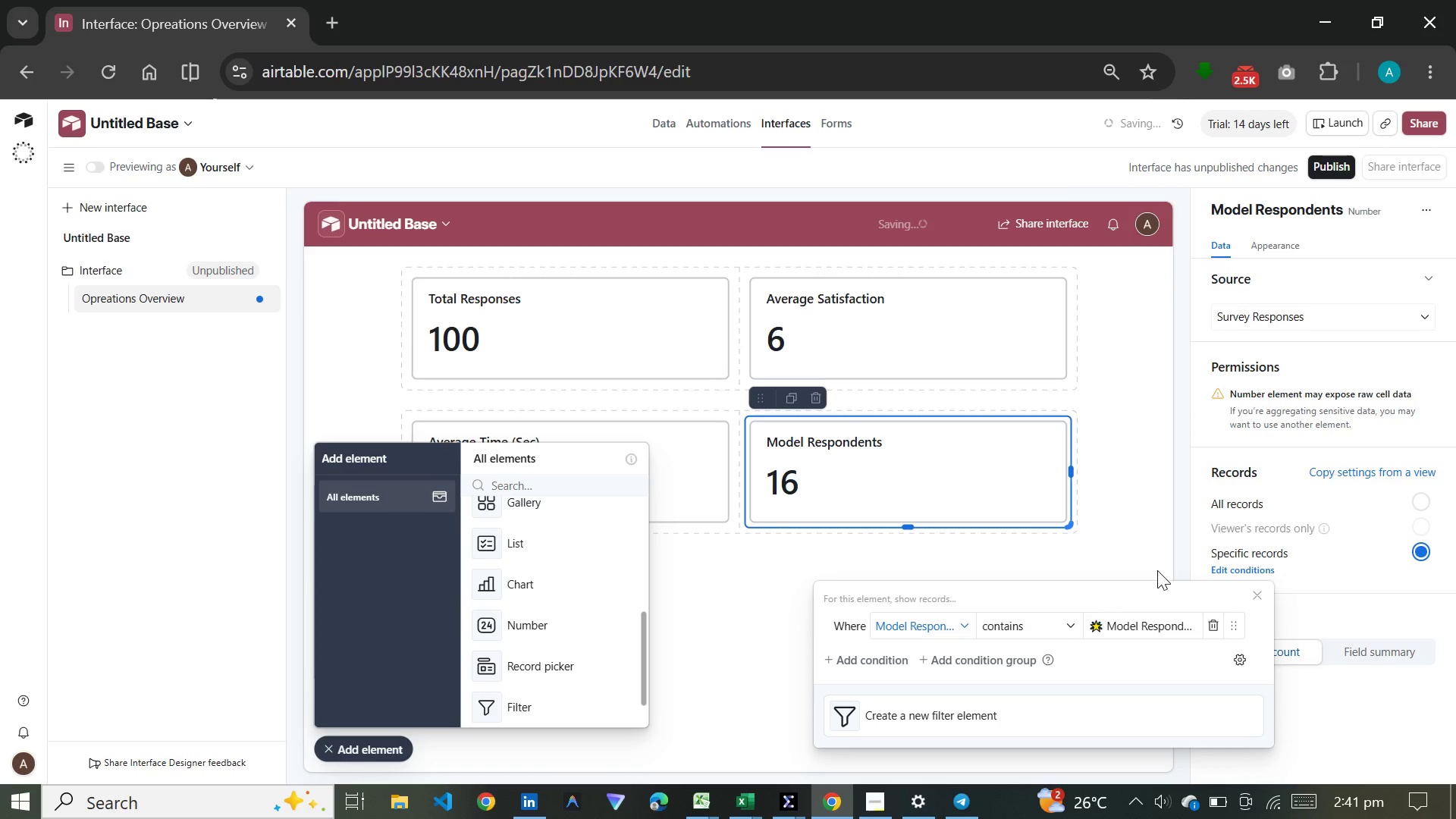 
left_click([1136, 549])
 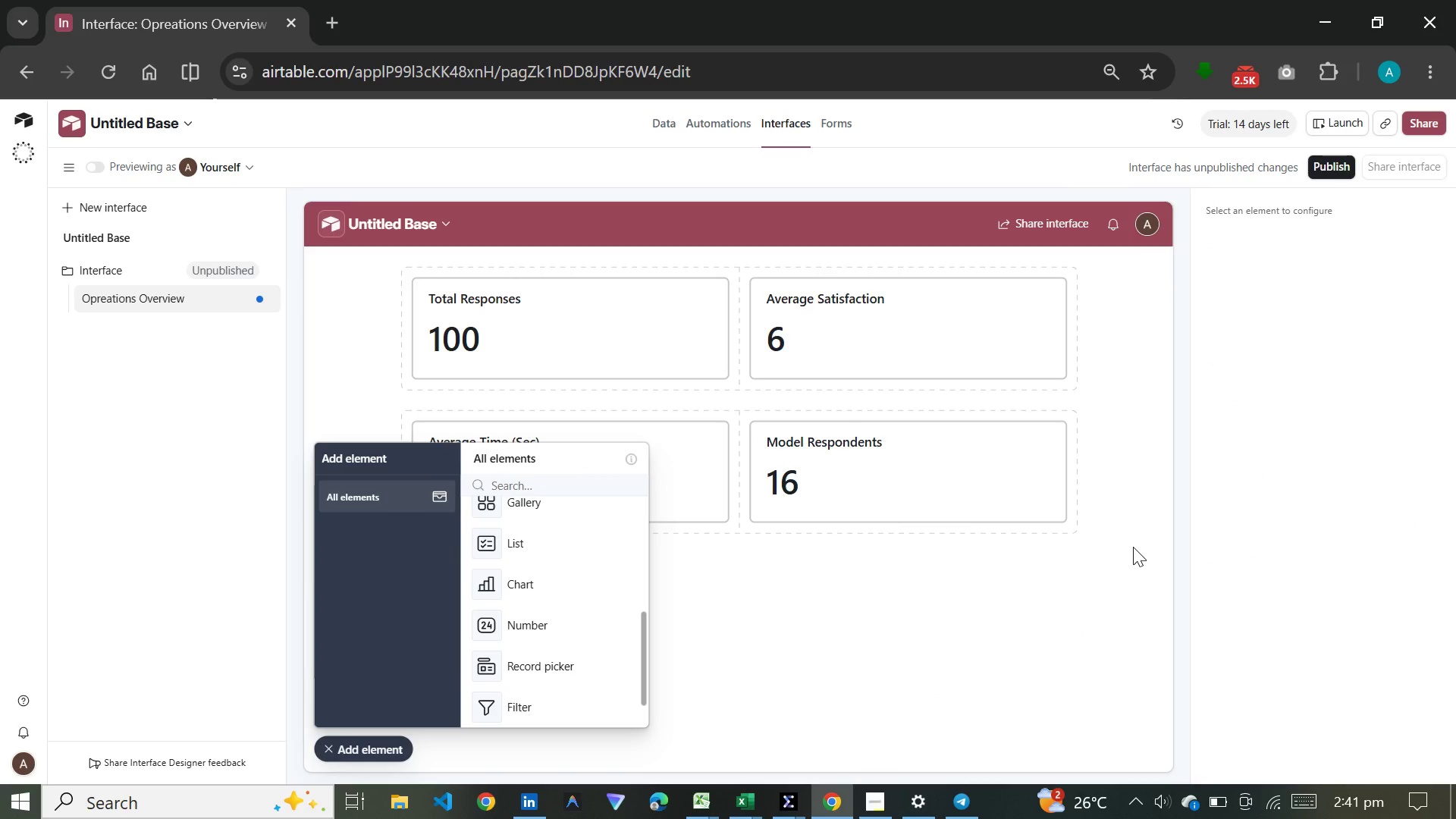 
wait(12.01)
 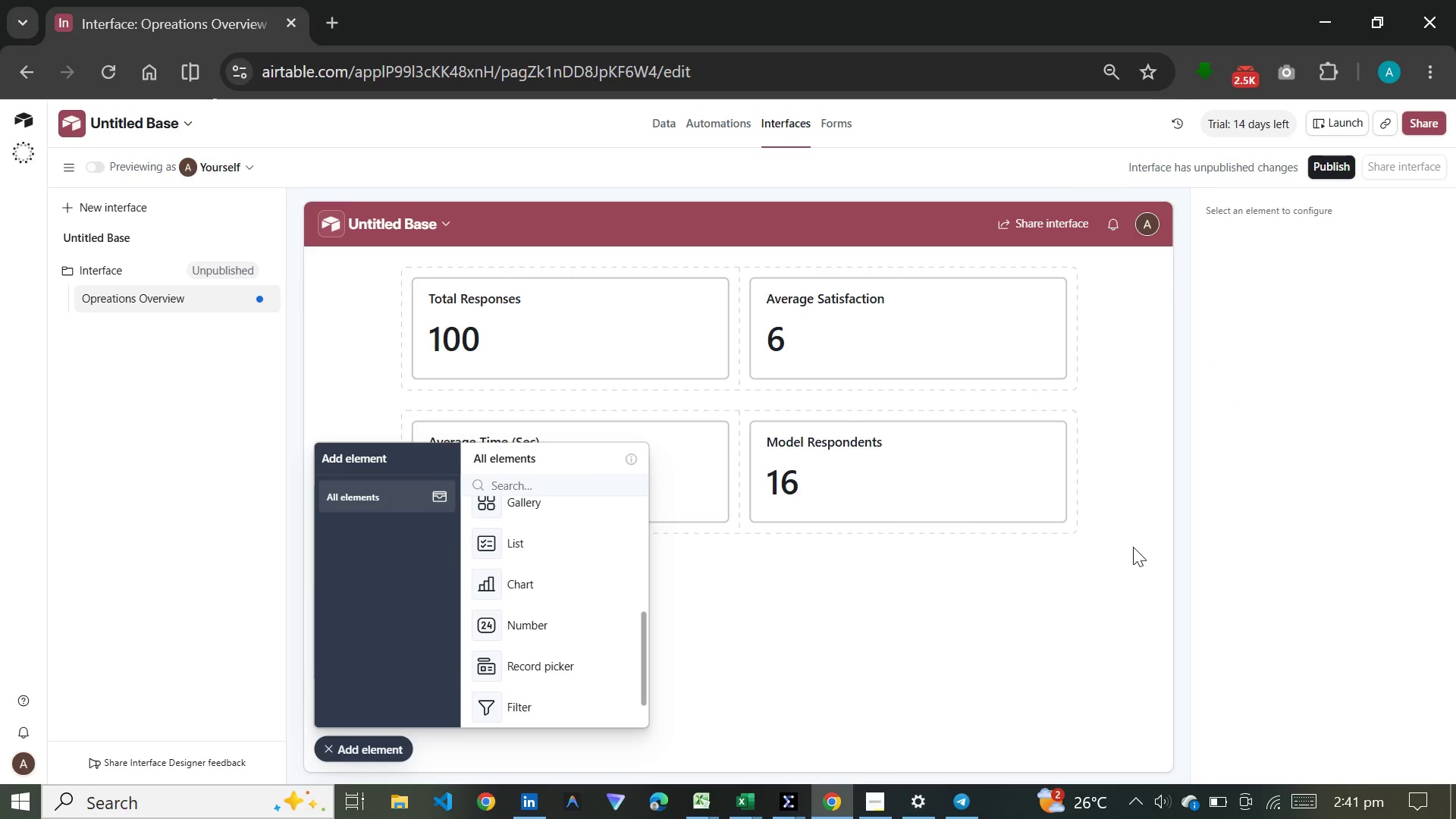 
left_click([540, 588])
 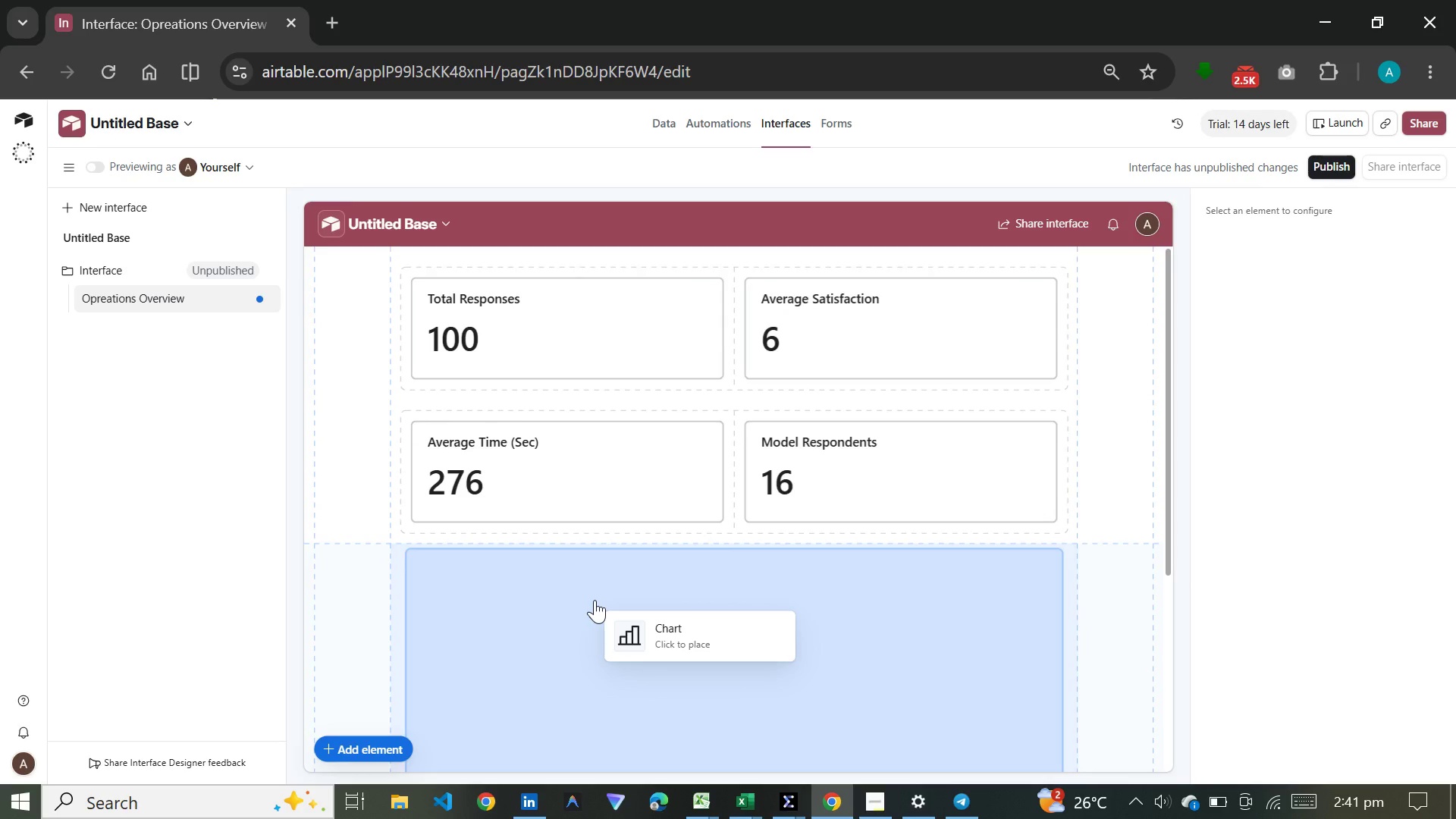 
left_click([595, 600])
 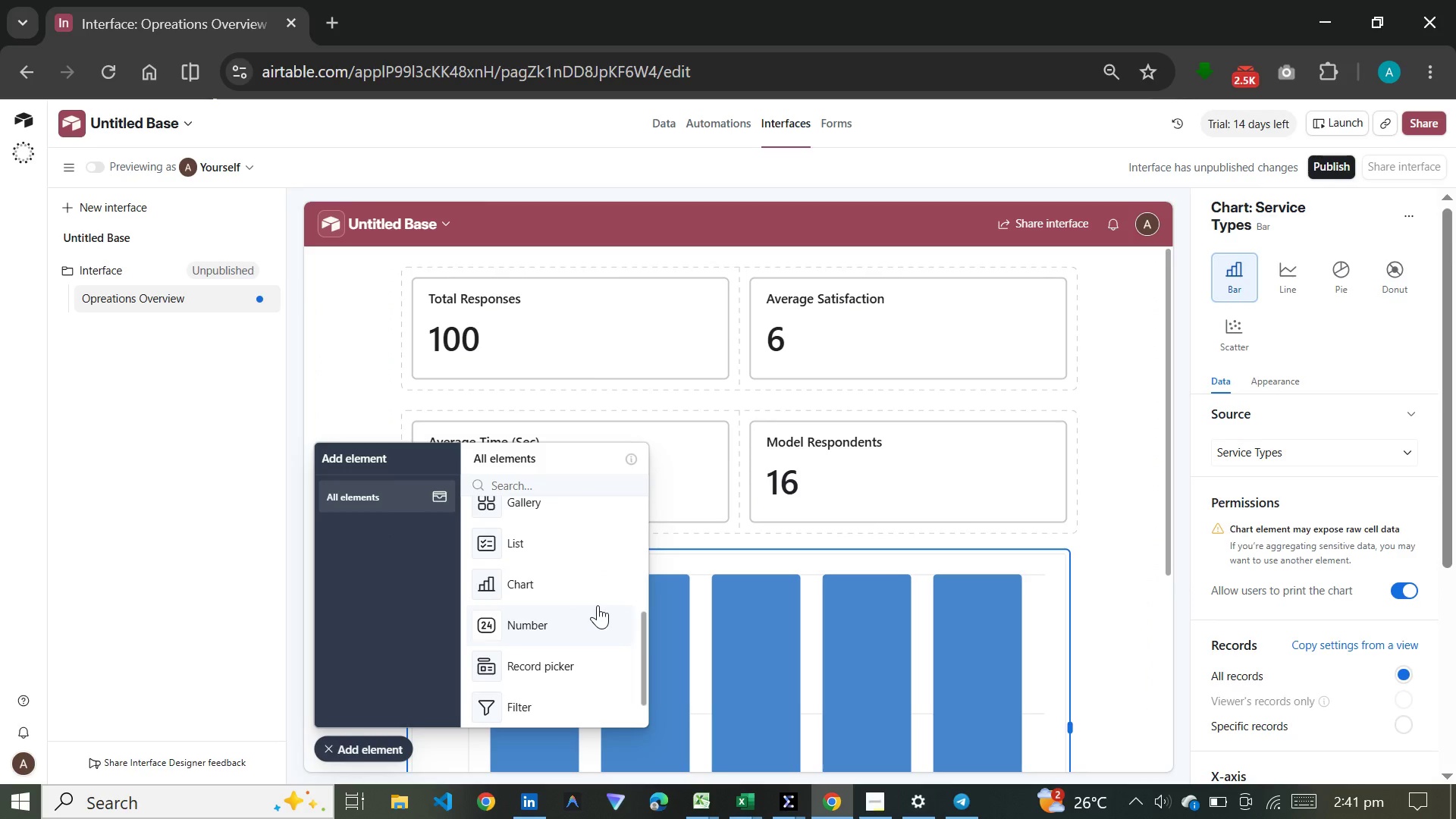 
wait(15.55)
 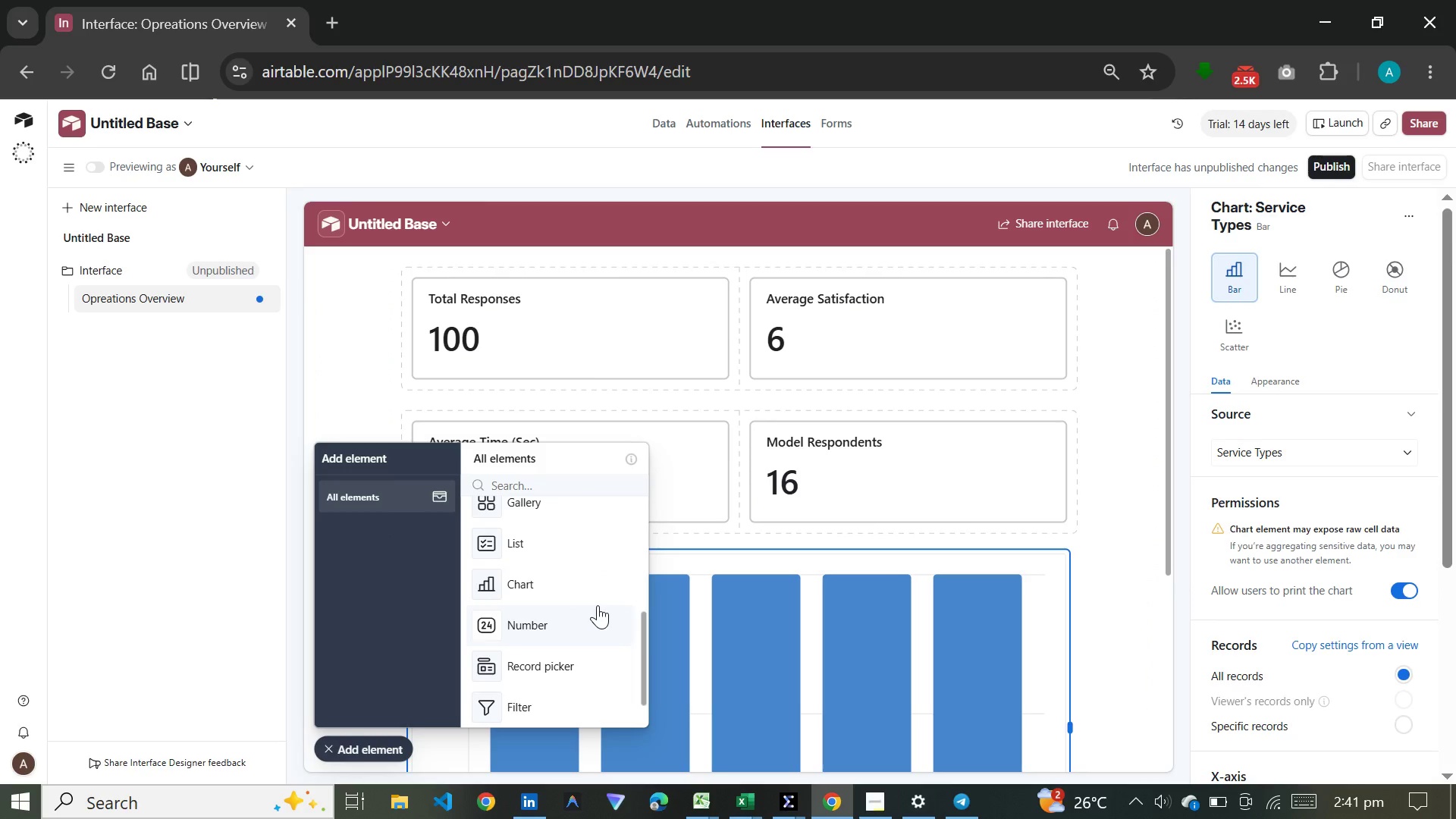 
scroll: coordinate [1307, 502], scroll_direction: down, amount: 4.0
 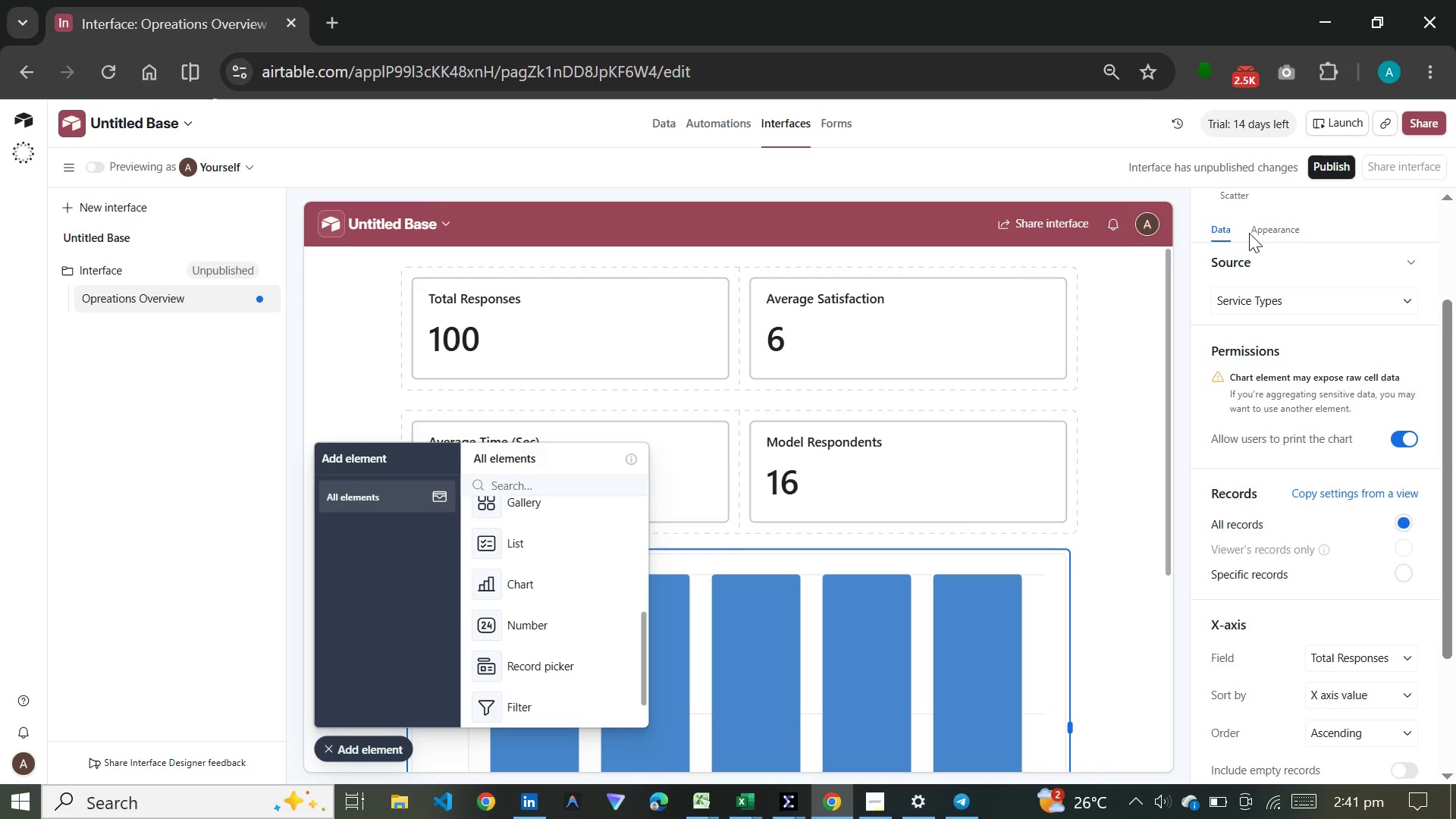 
left_click([1254, 233])
 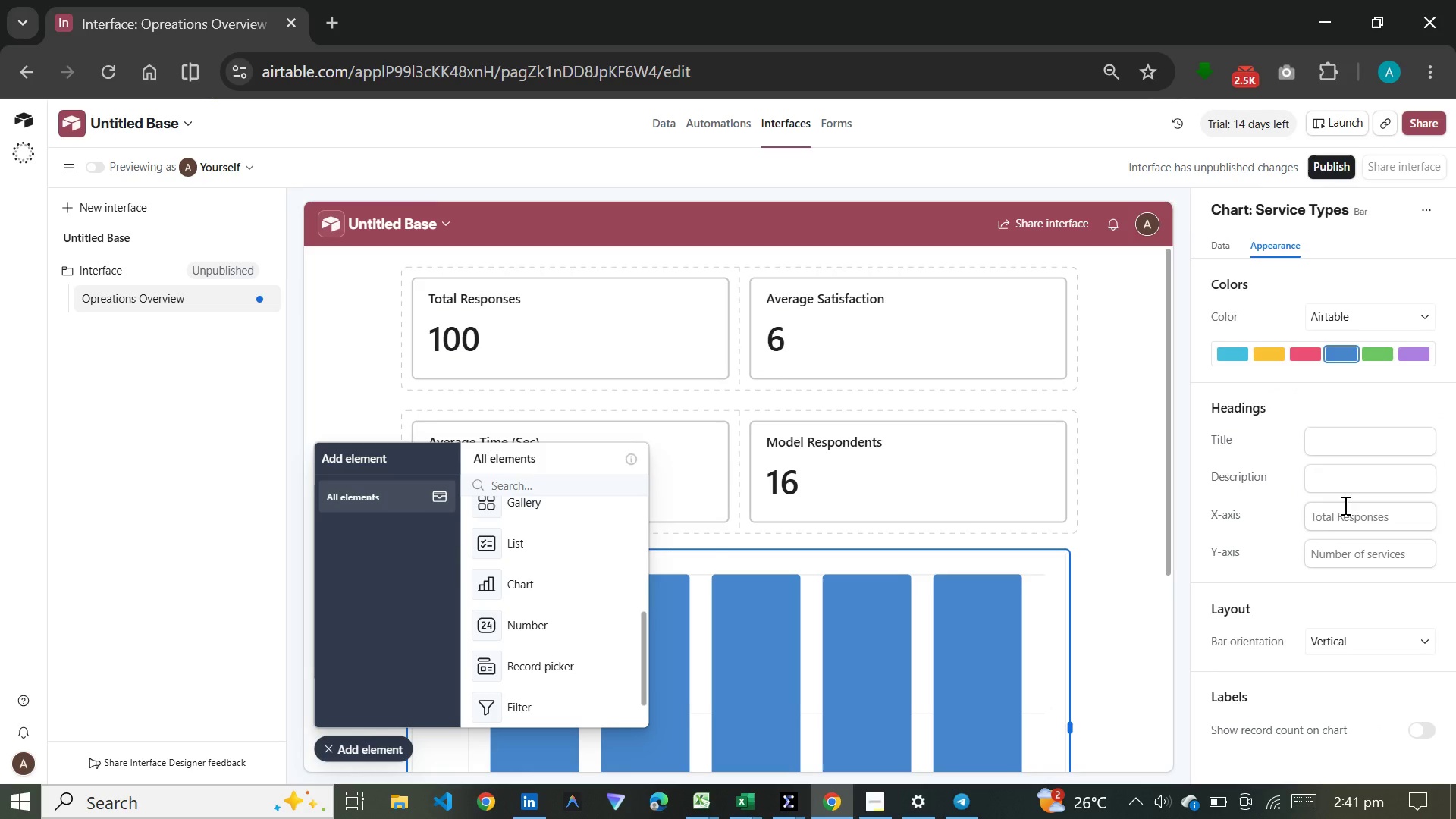 
scroll: coordinate [1354, 492], scroll_direction: down, amount: 4.0
 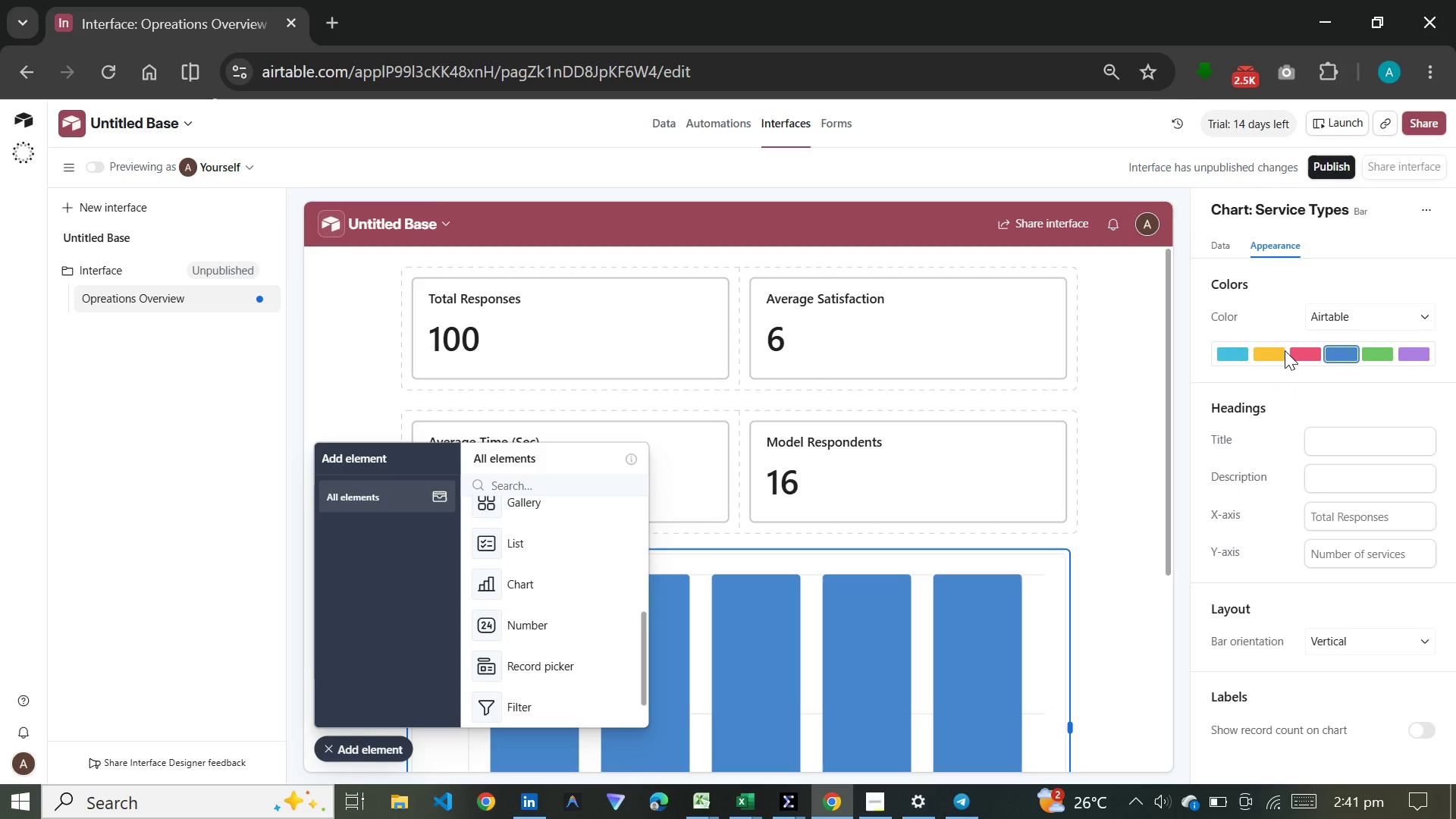 
wait(6.5)
 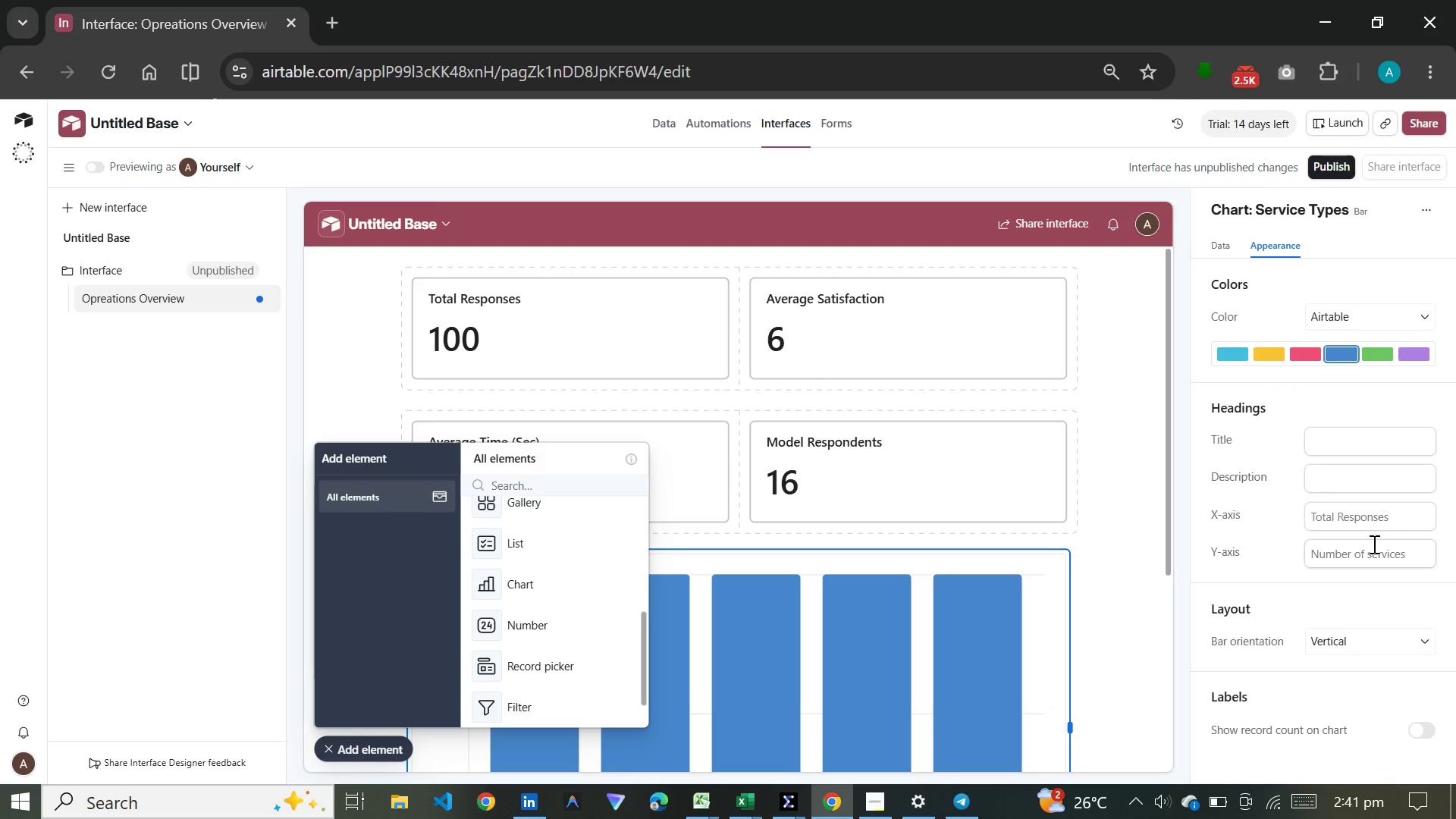 
left_click([1231, 355])
 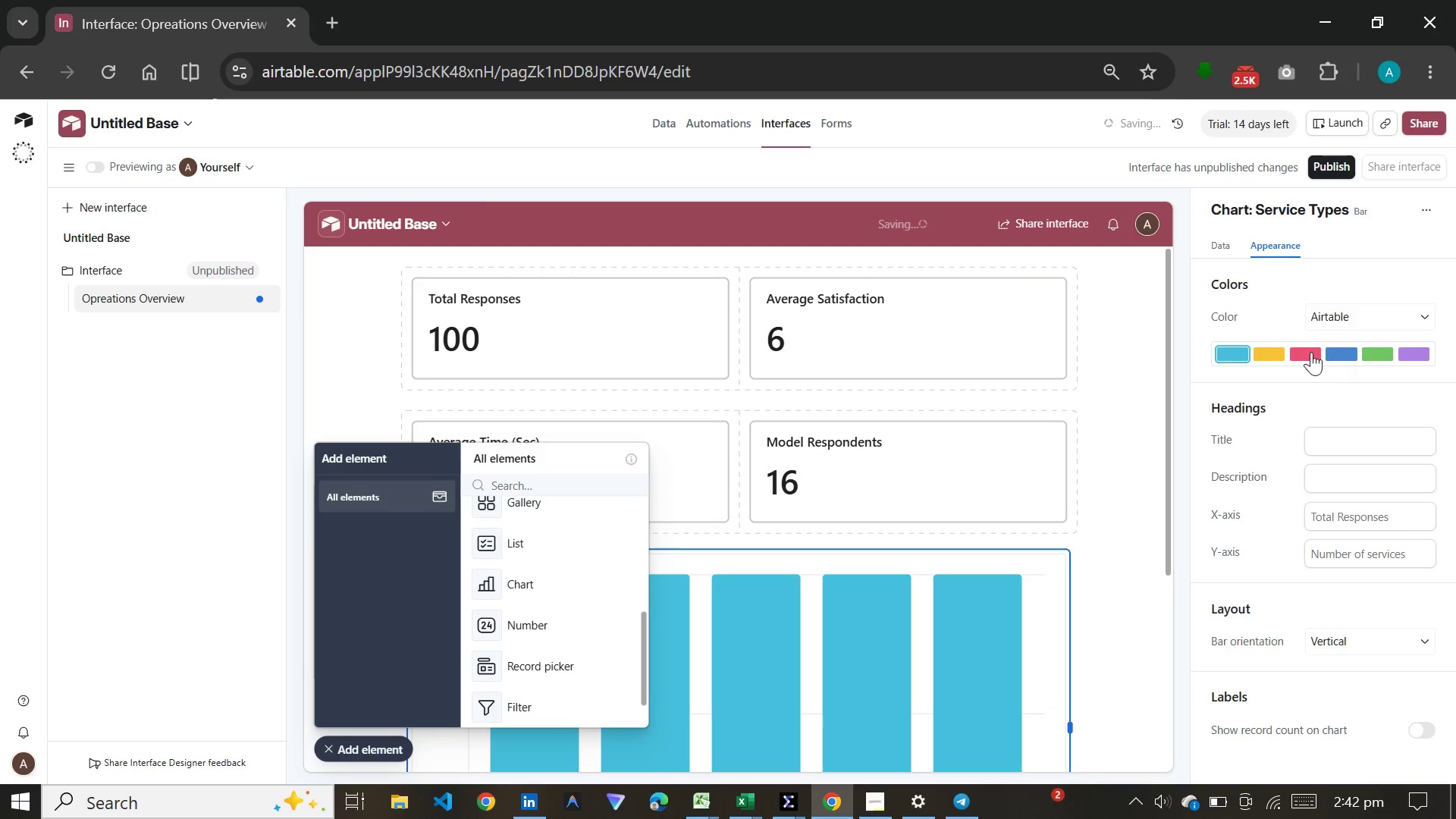 
left_click([1307, 352])
 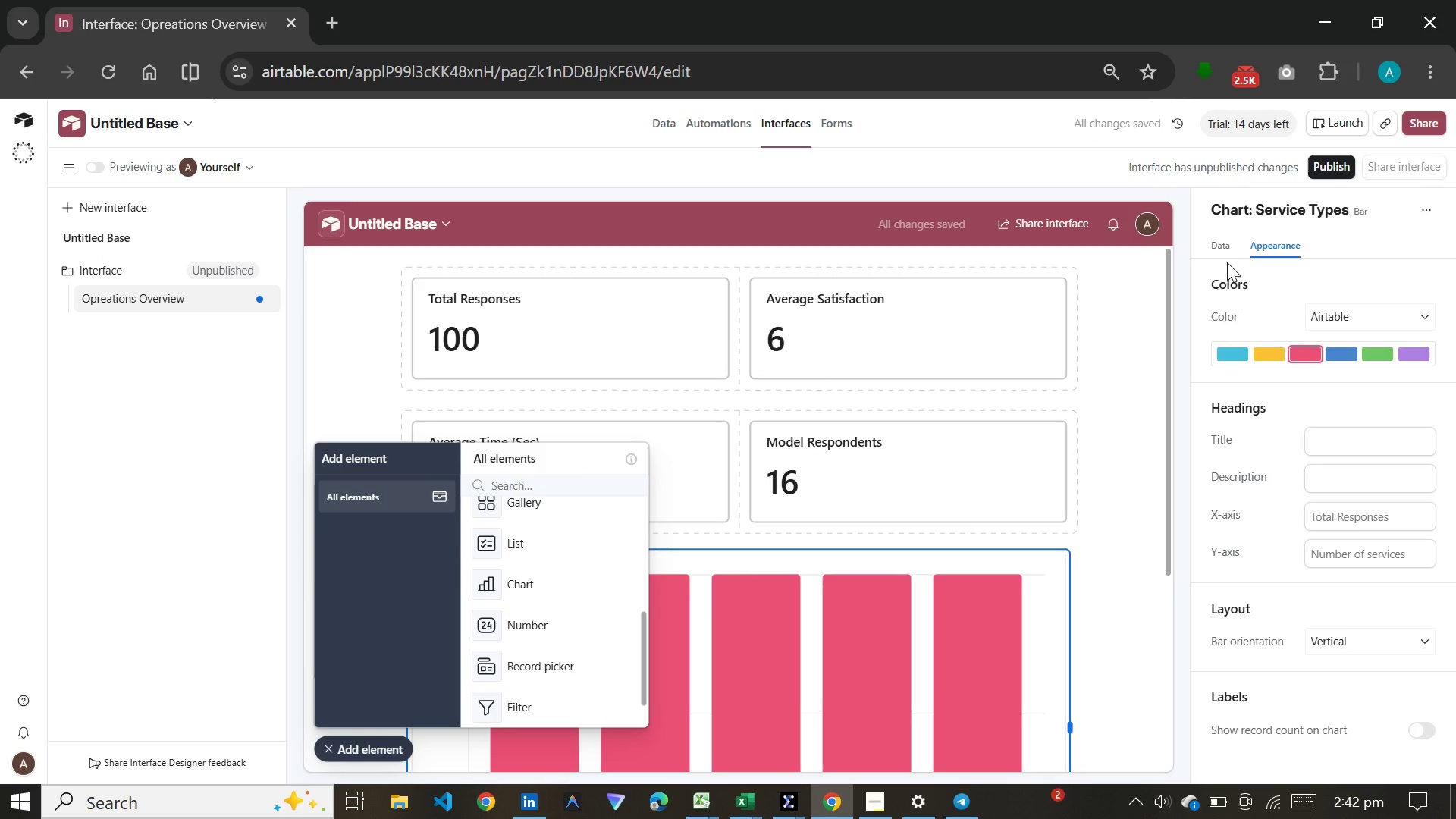 
left_click([1219, 249])
 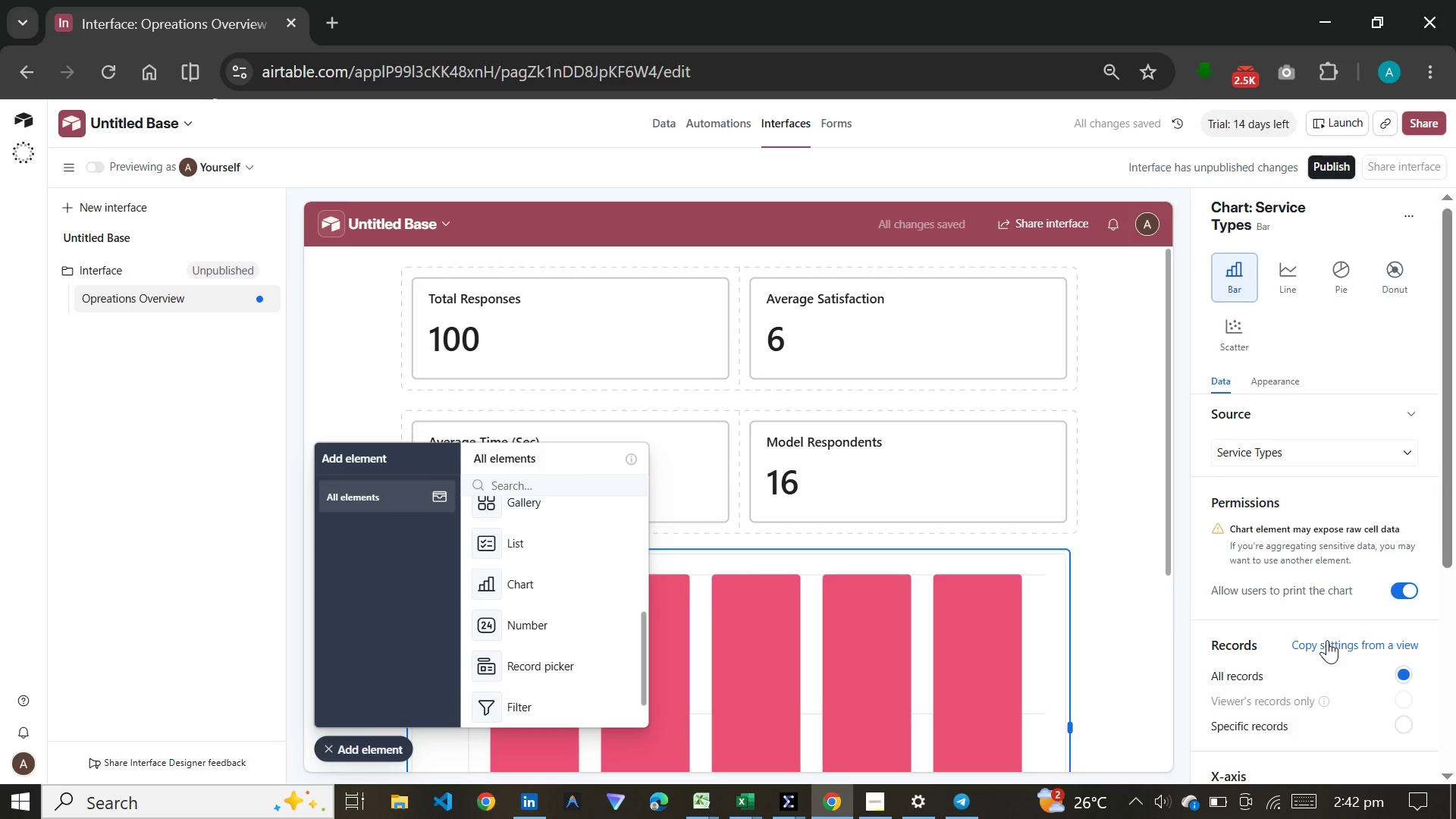 
scroll: coordinate [1327, 640], scroll_direction: down, amount: 5.0
 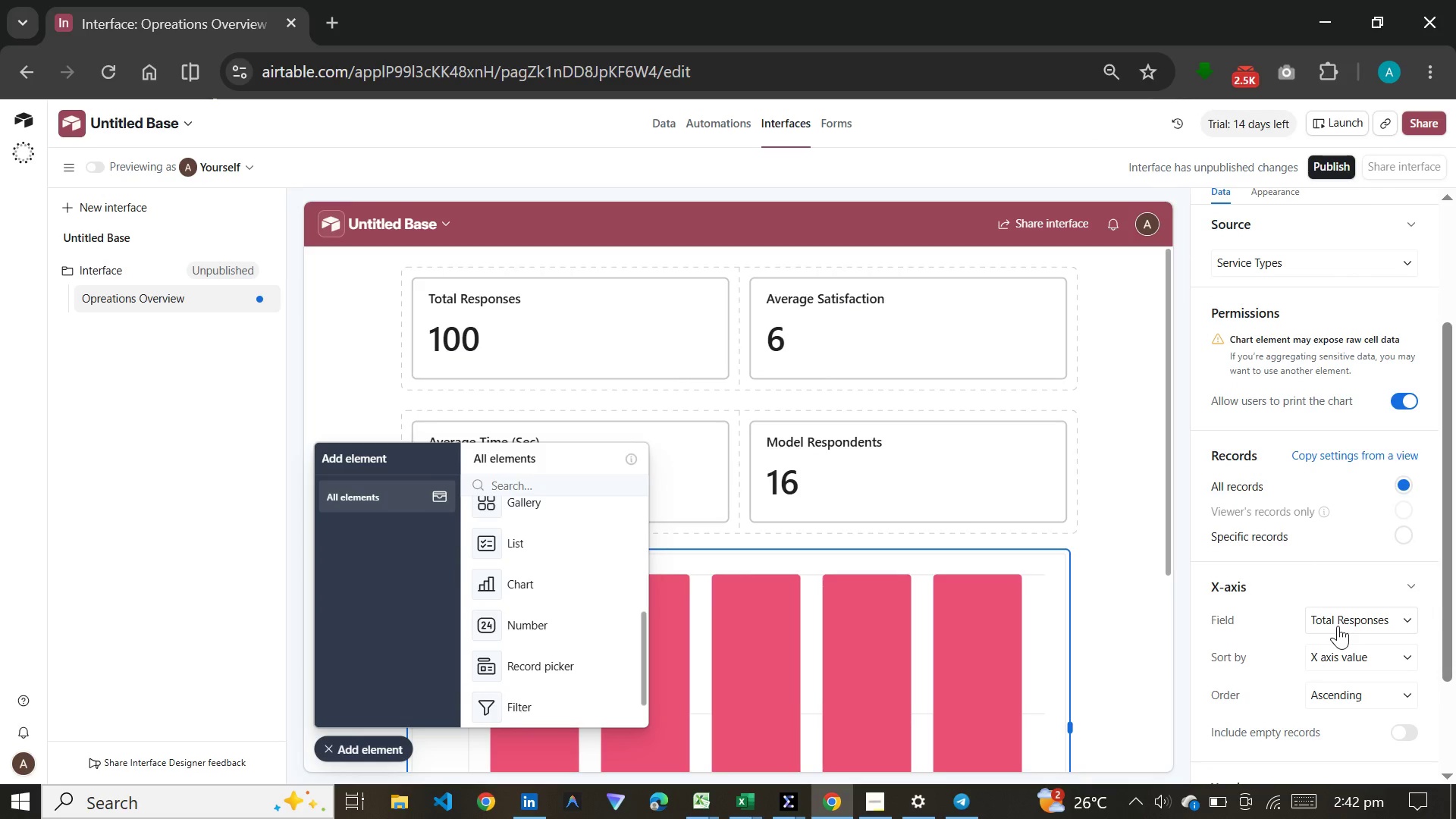 
wait(5.35)
 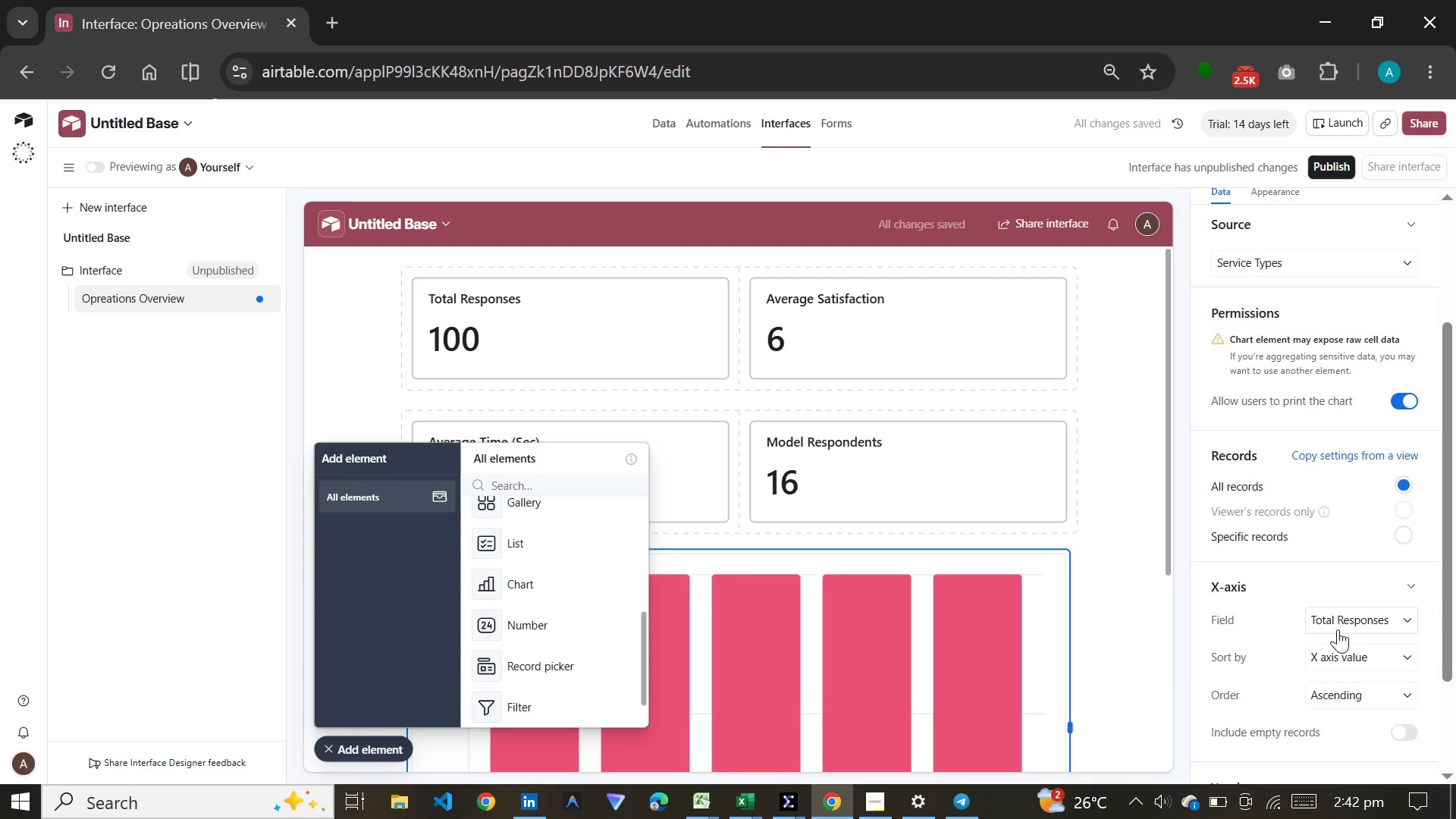 
left_click([1360, 617])
 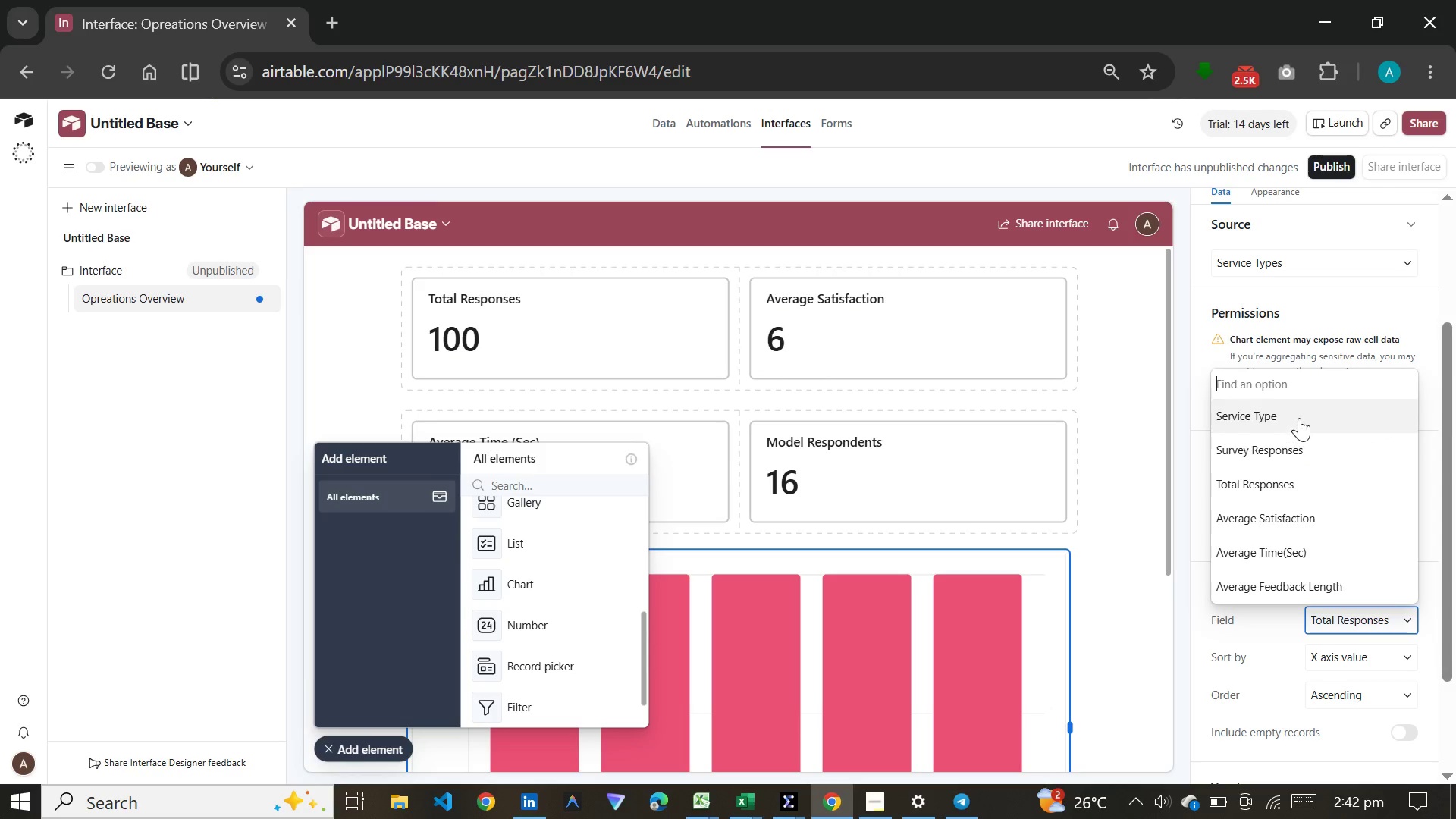 
left_click([1299, 418])
 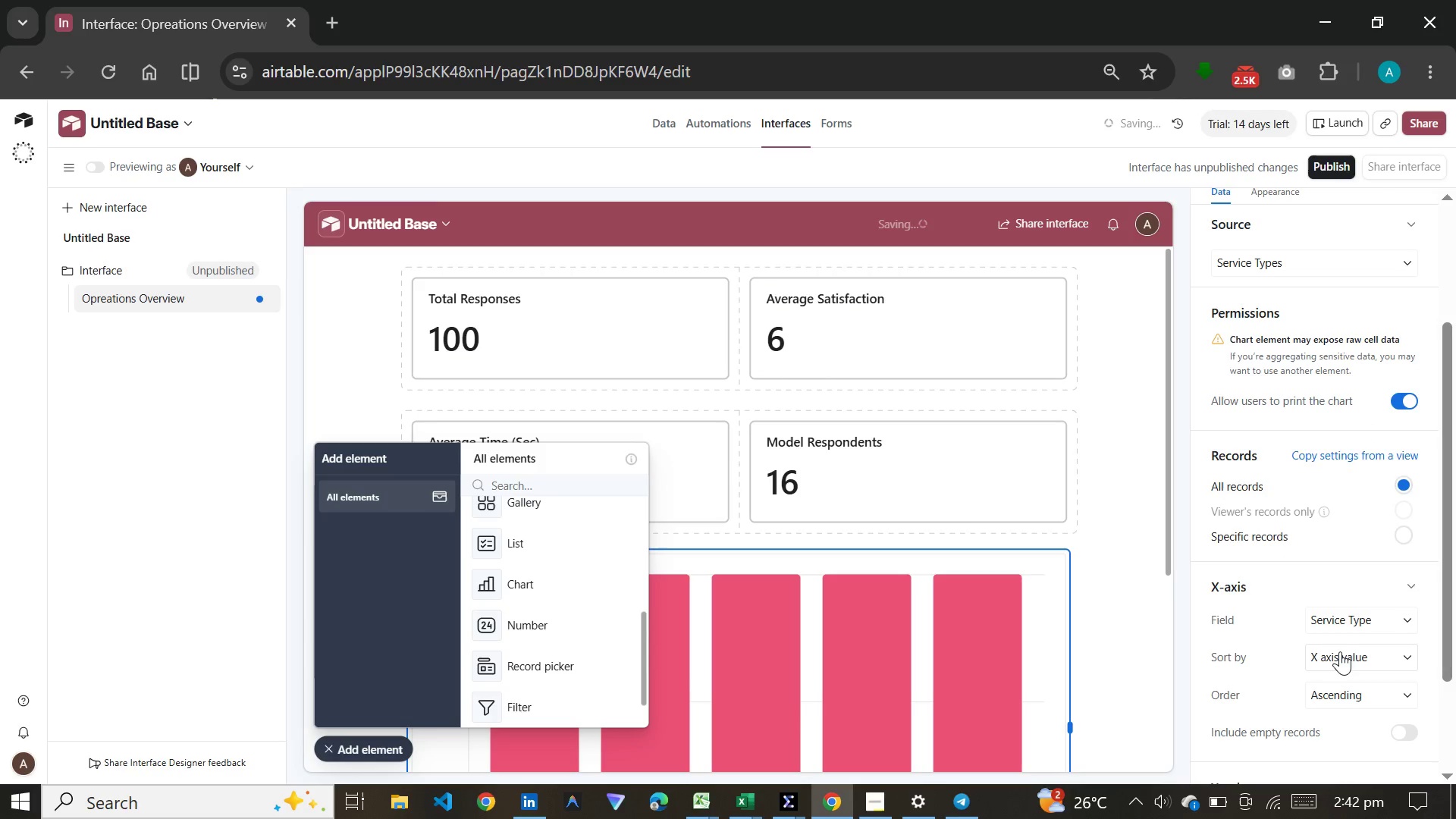 
scroll: coordinate [1338, 651], scroll_direction: down, amount: 4.0
 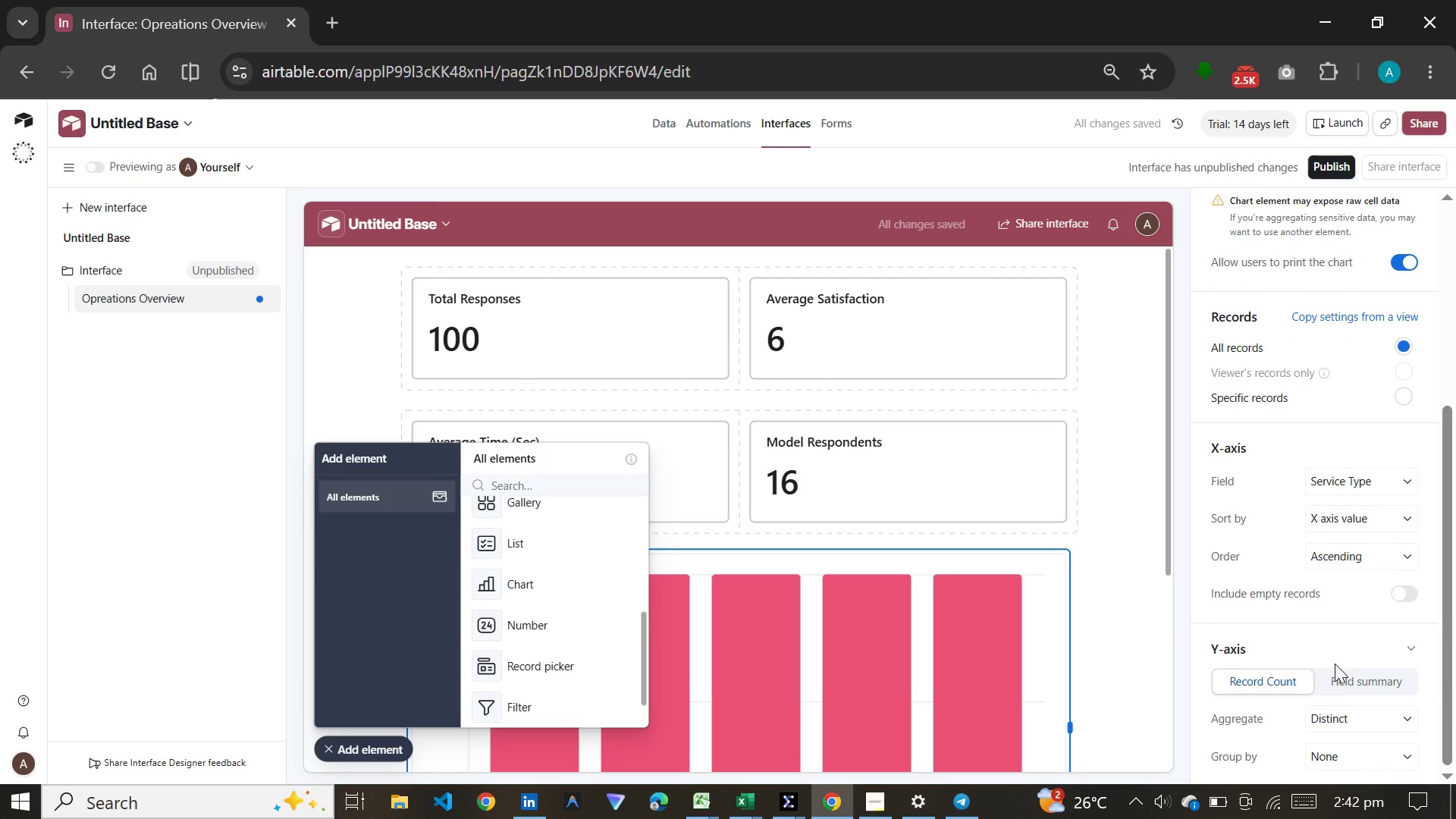 
left_click([1337, 677])
 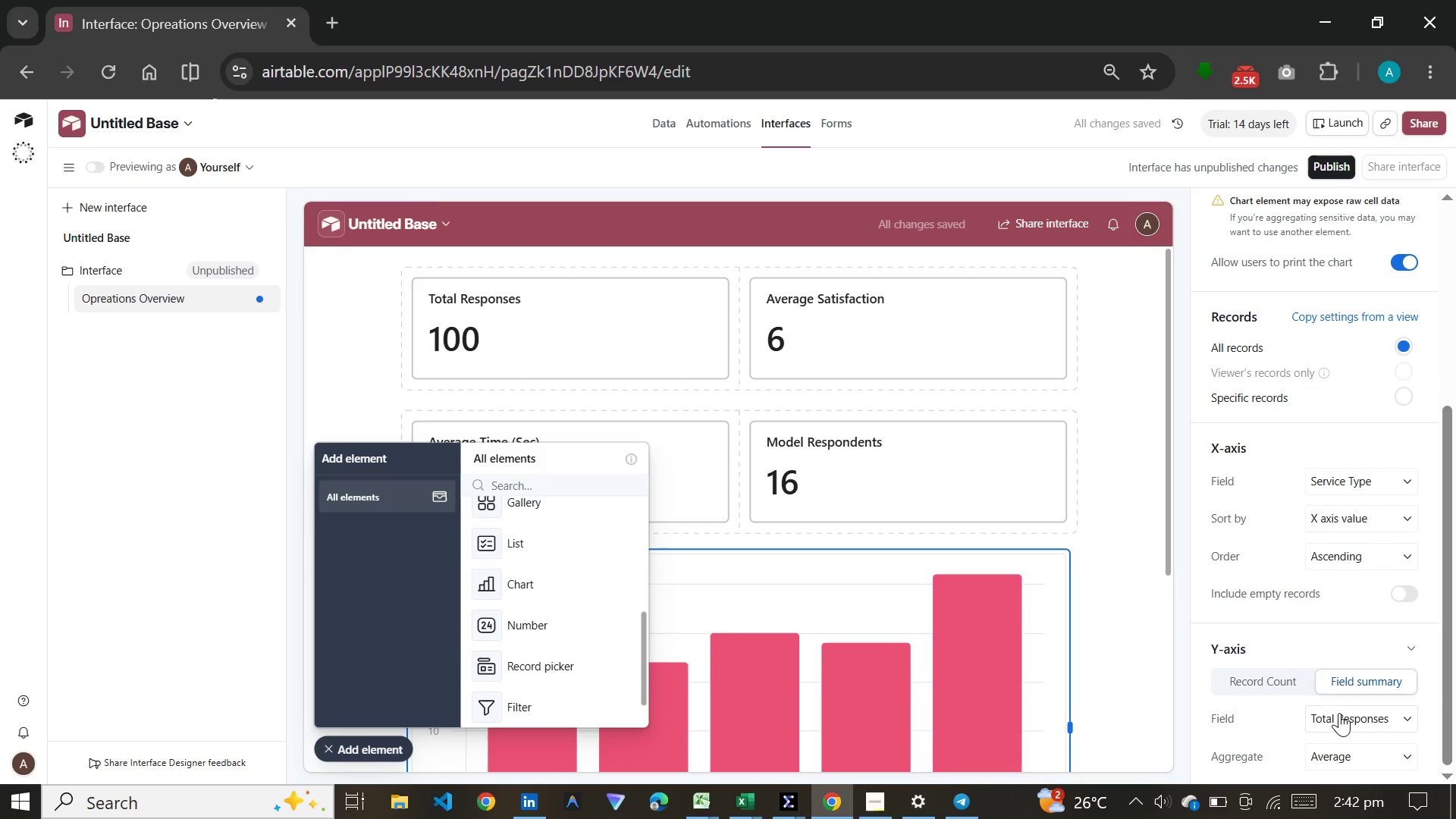 
left_click([1339, 713])
 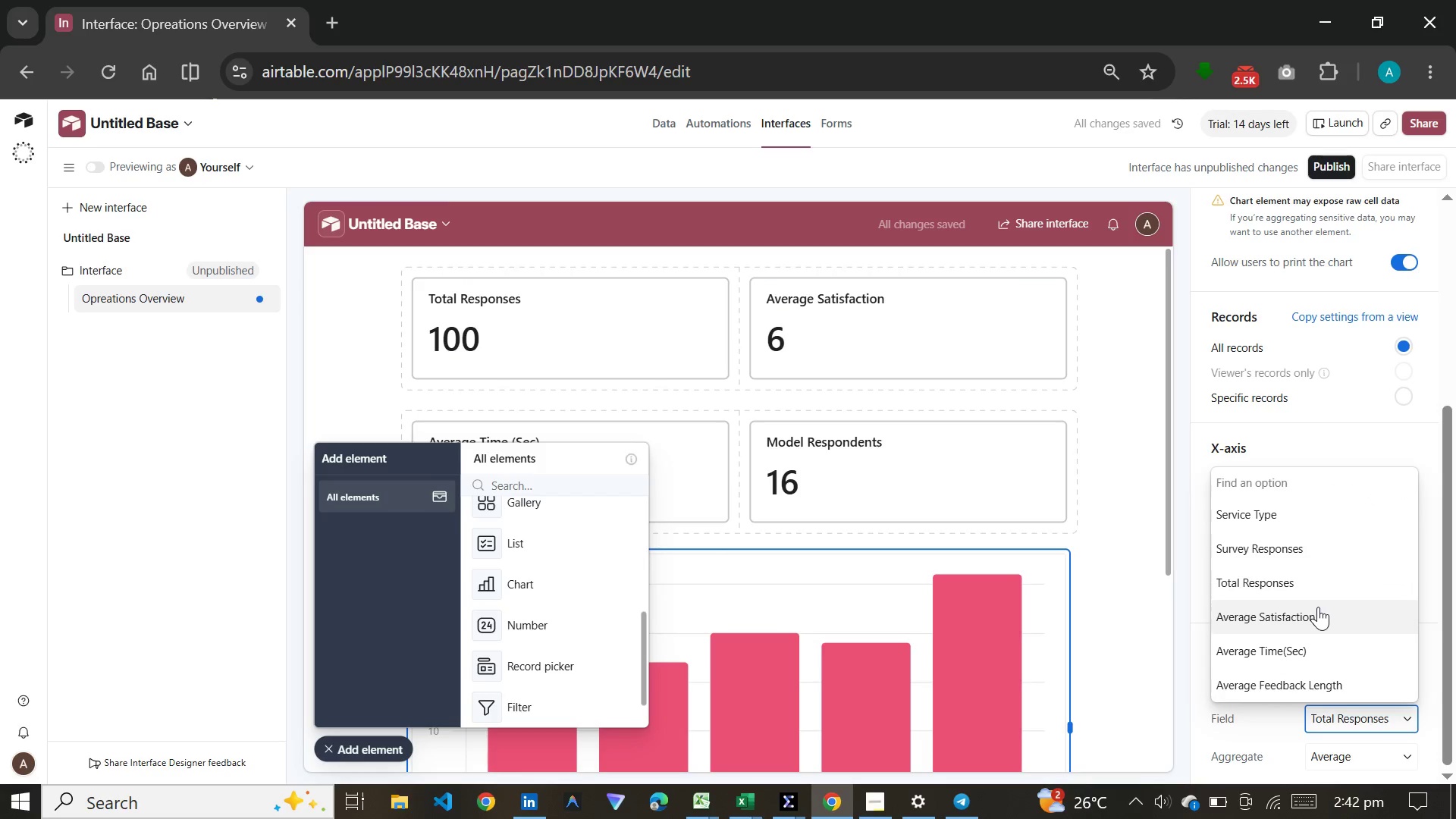 
left_click([1318, 607])
 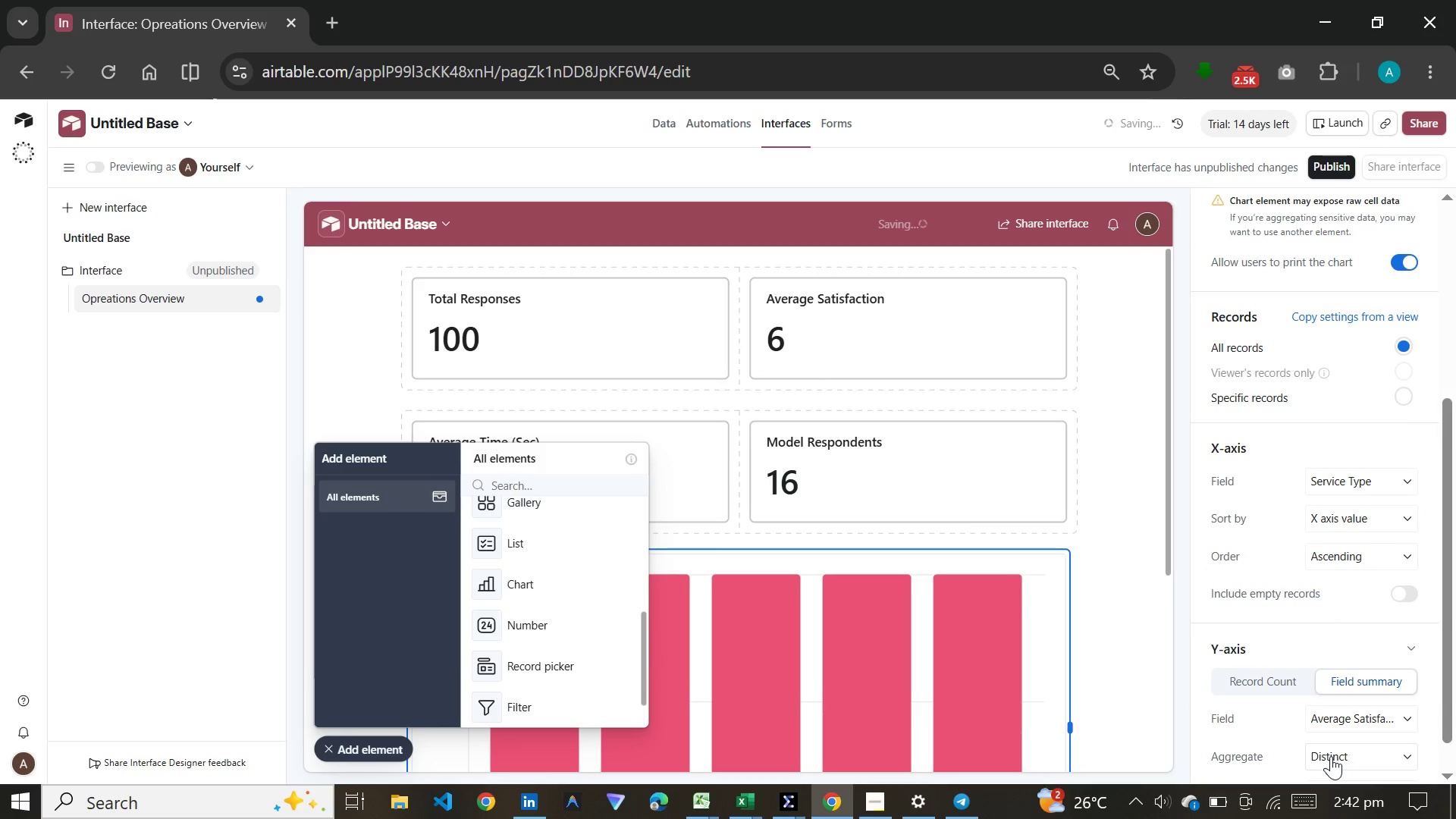 
left_click([1331, 756])
 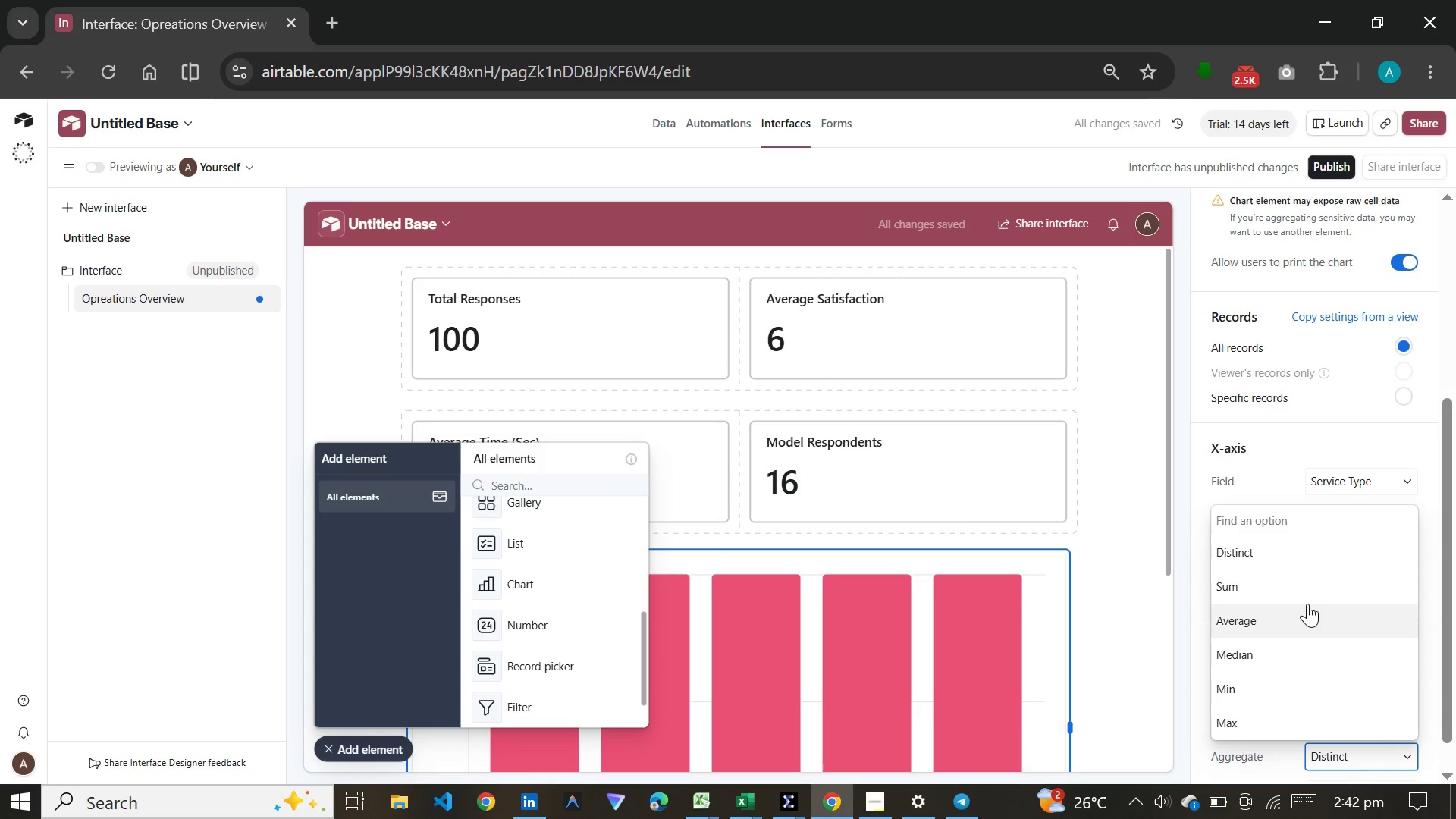 
left_click([1307, 604])
 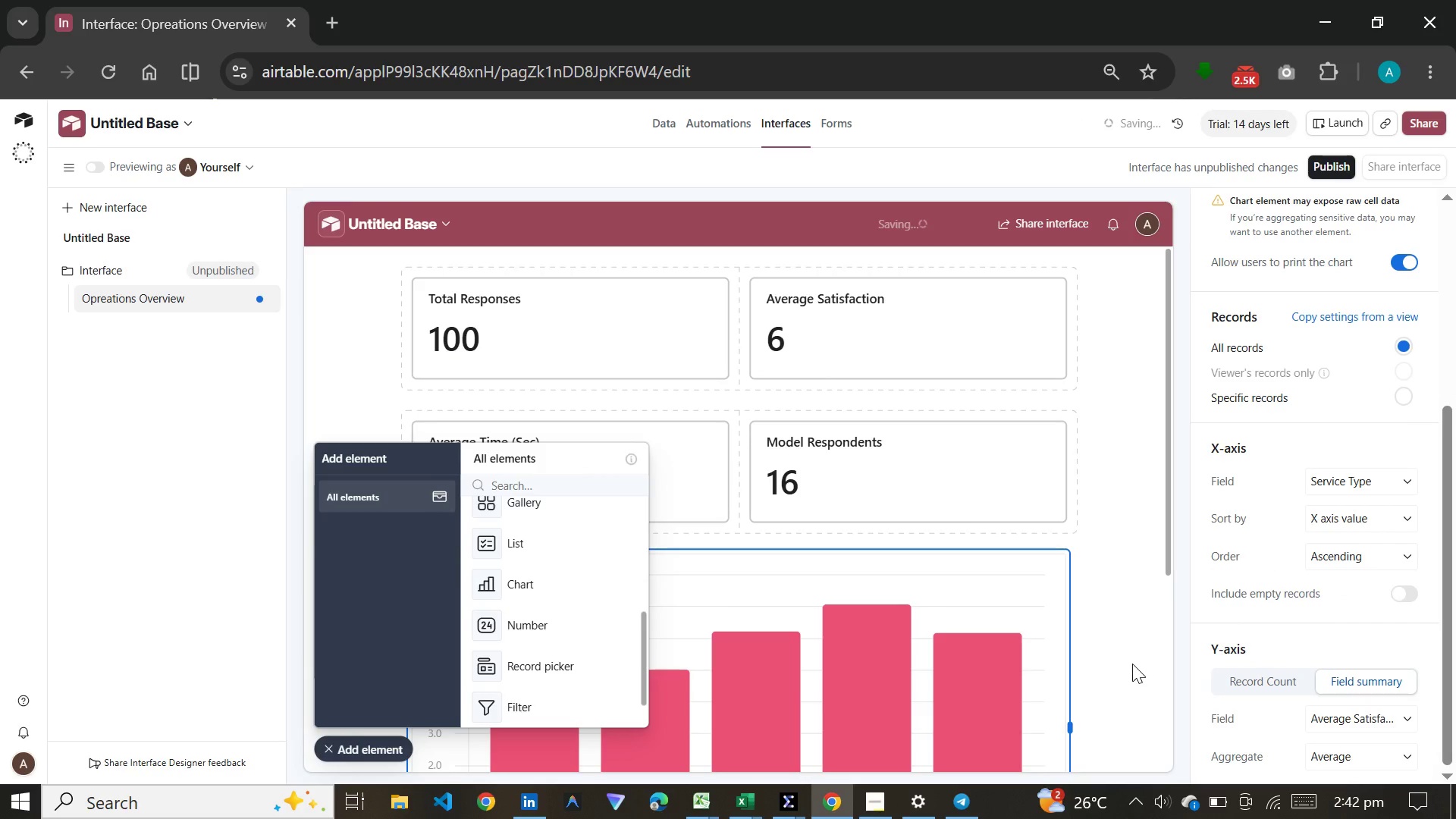 
scroll: coordinate [1132, 664], scroll_direction: down, amount: 10.0
 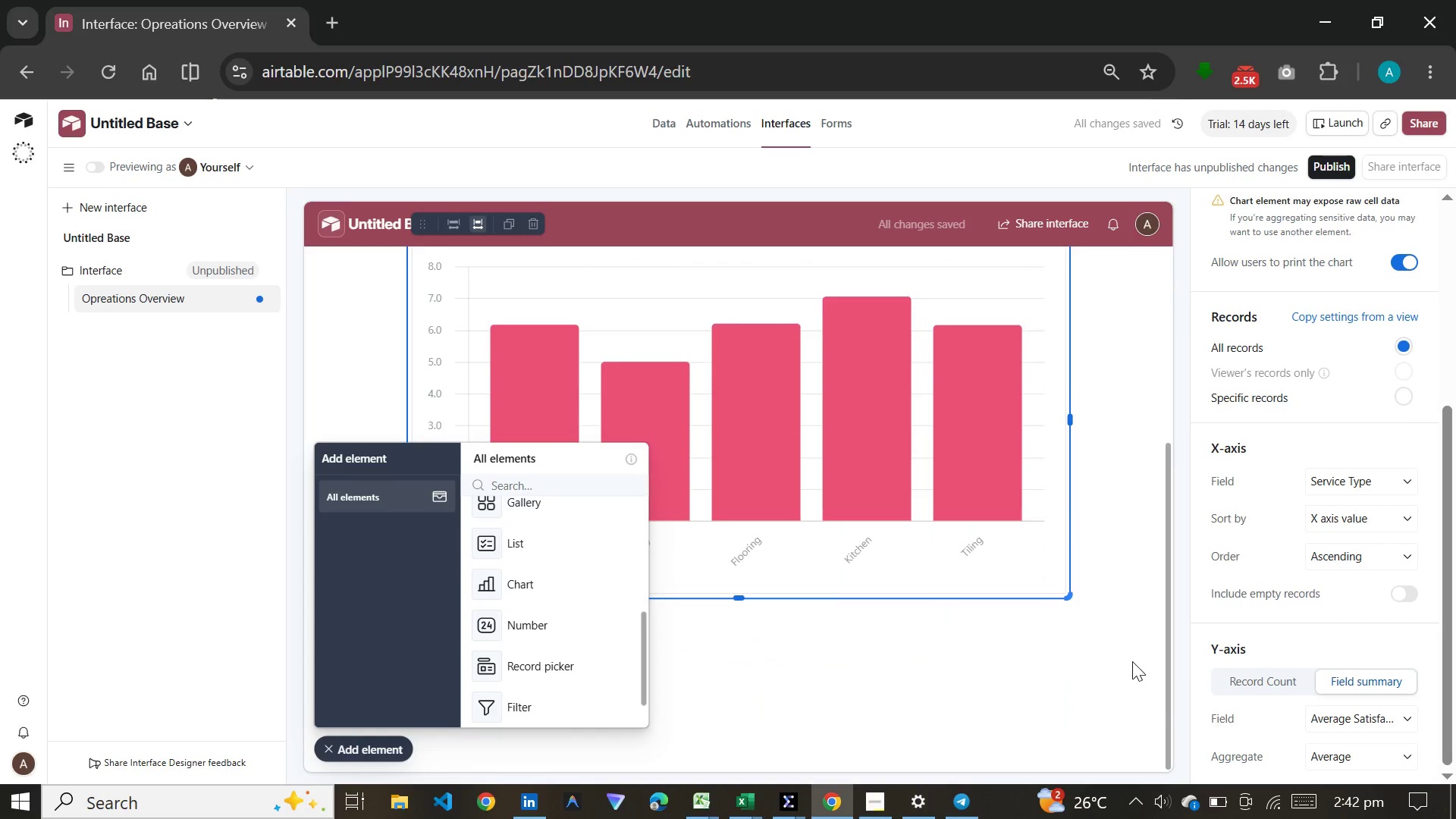 
scroll: coordinate [1338, 193], scroll_direction: up, amount: 18.0
 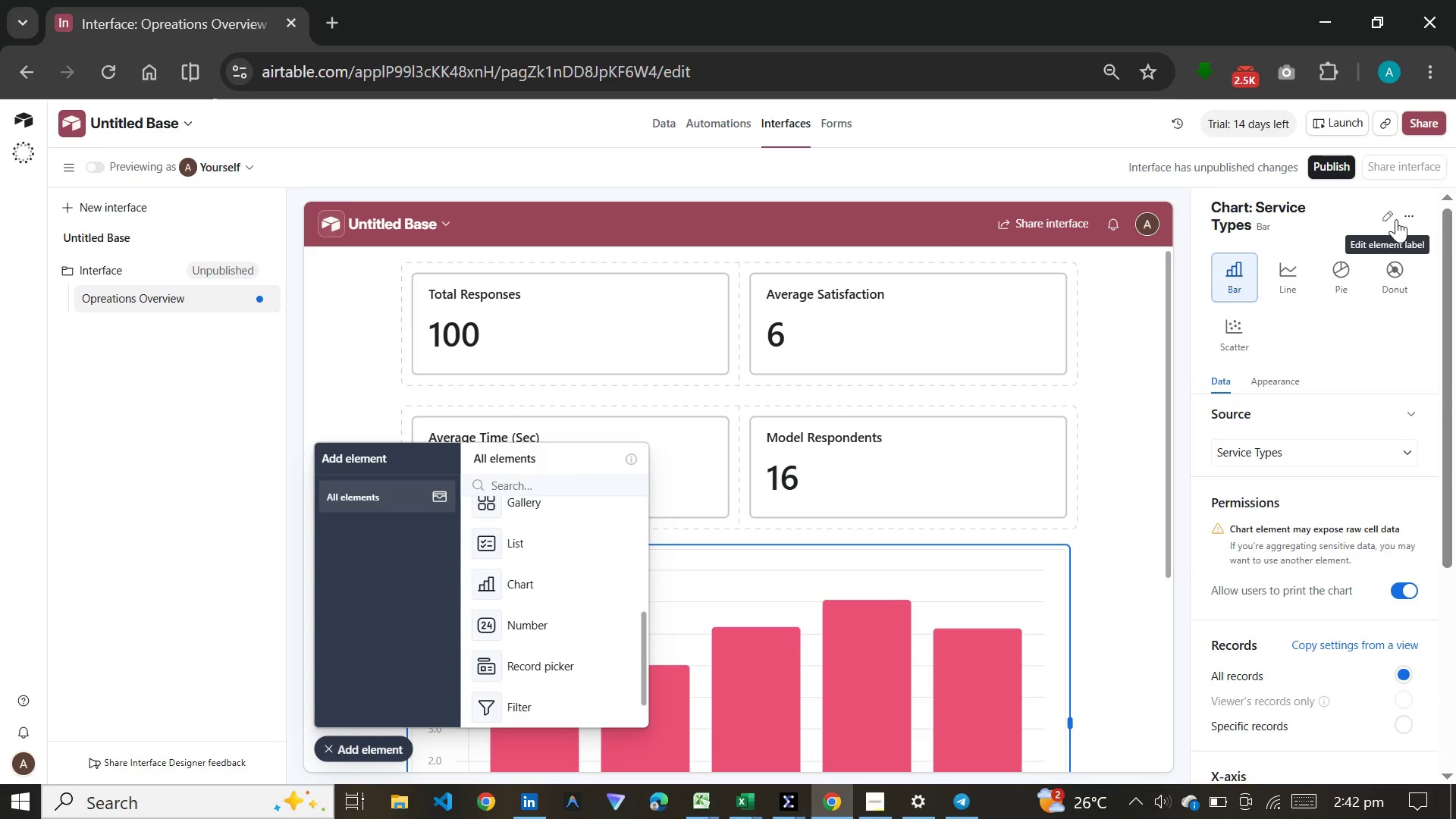 
left_click([1396, 219])
 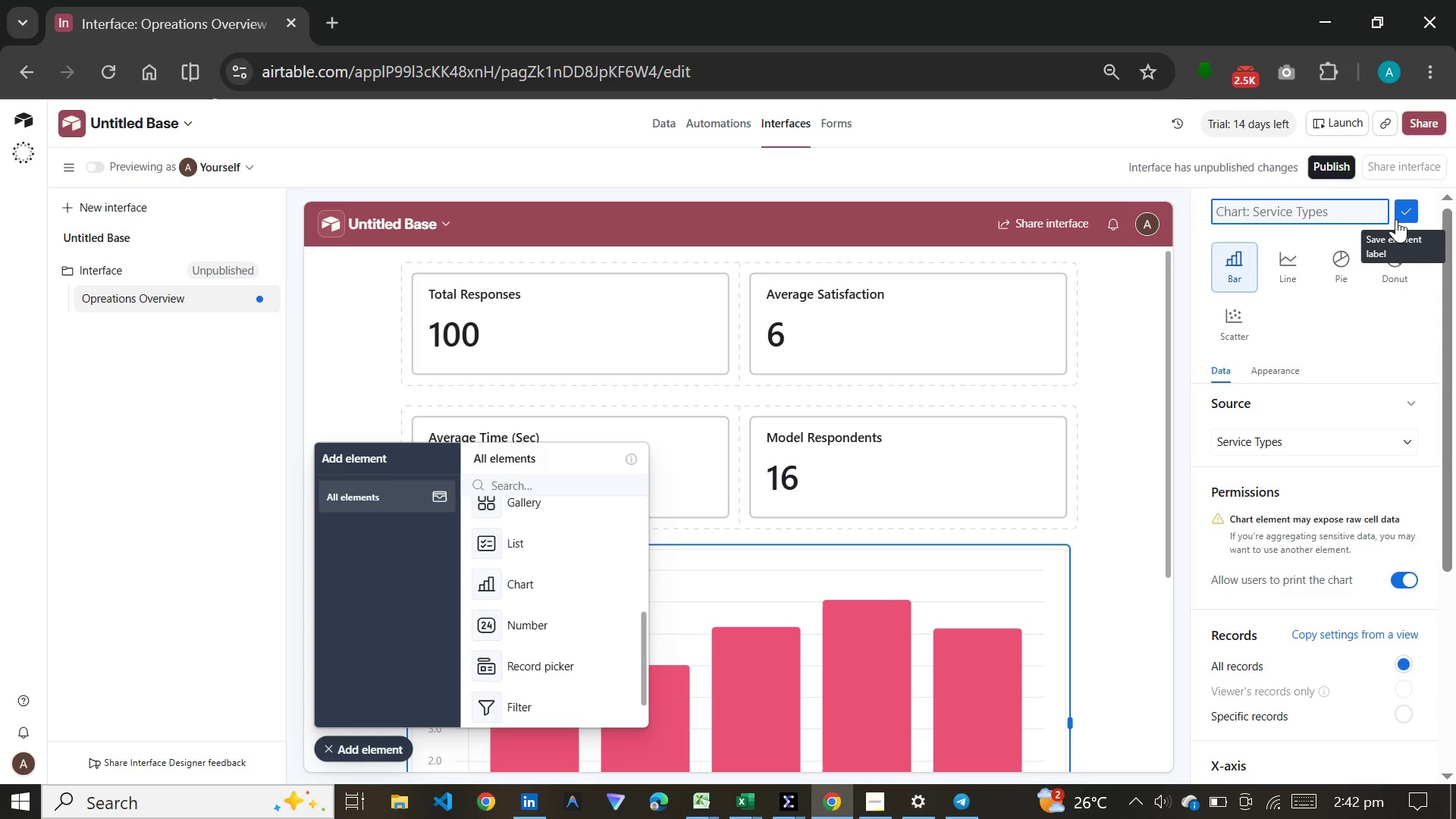 
type(Average Satisfaction by Service Type)
 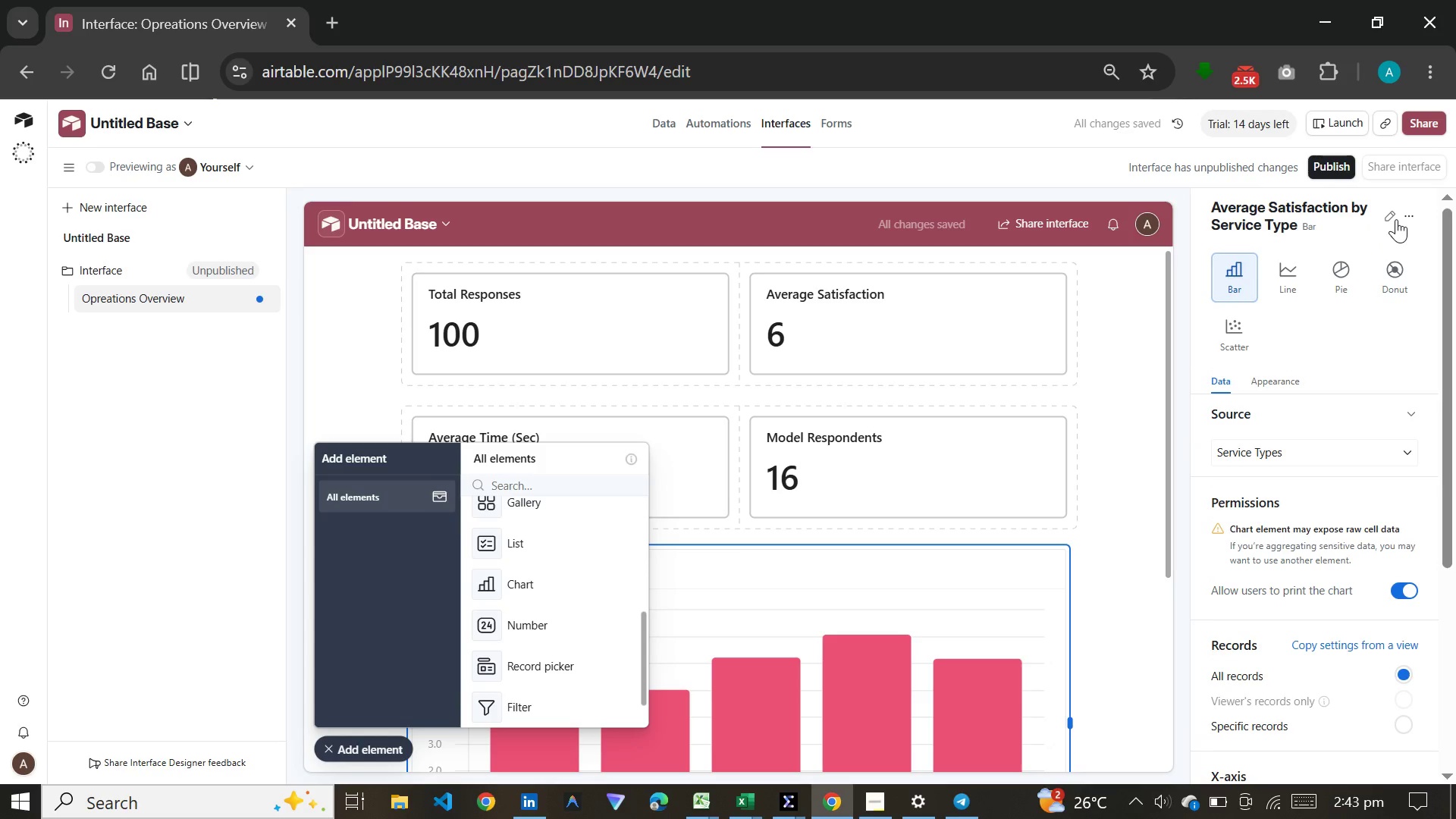 
 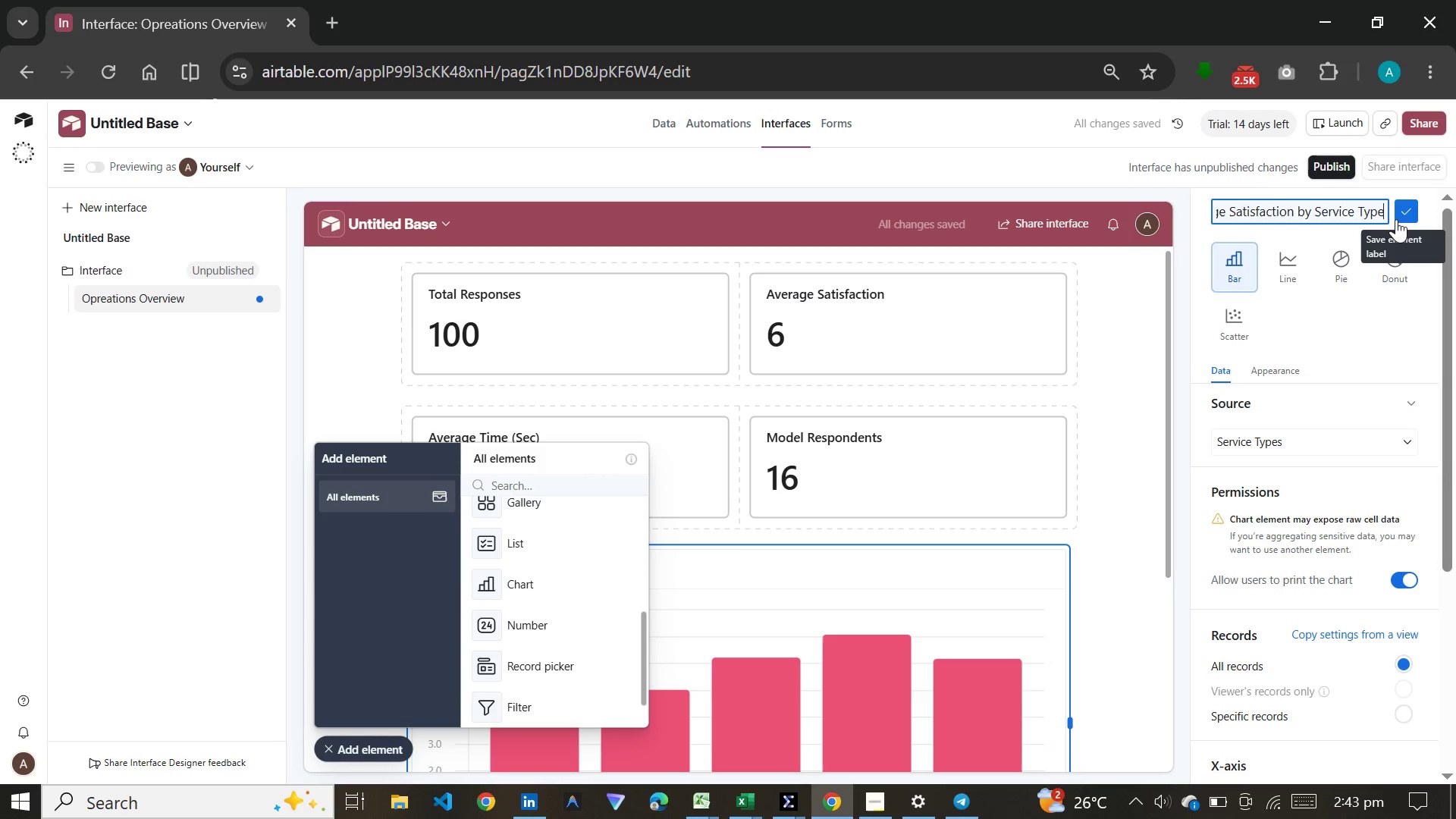 
key(Enter)
 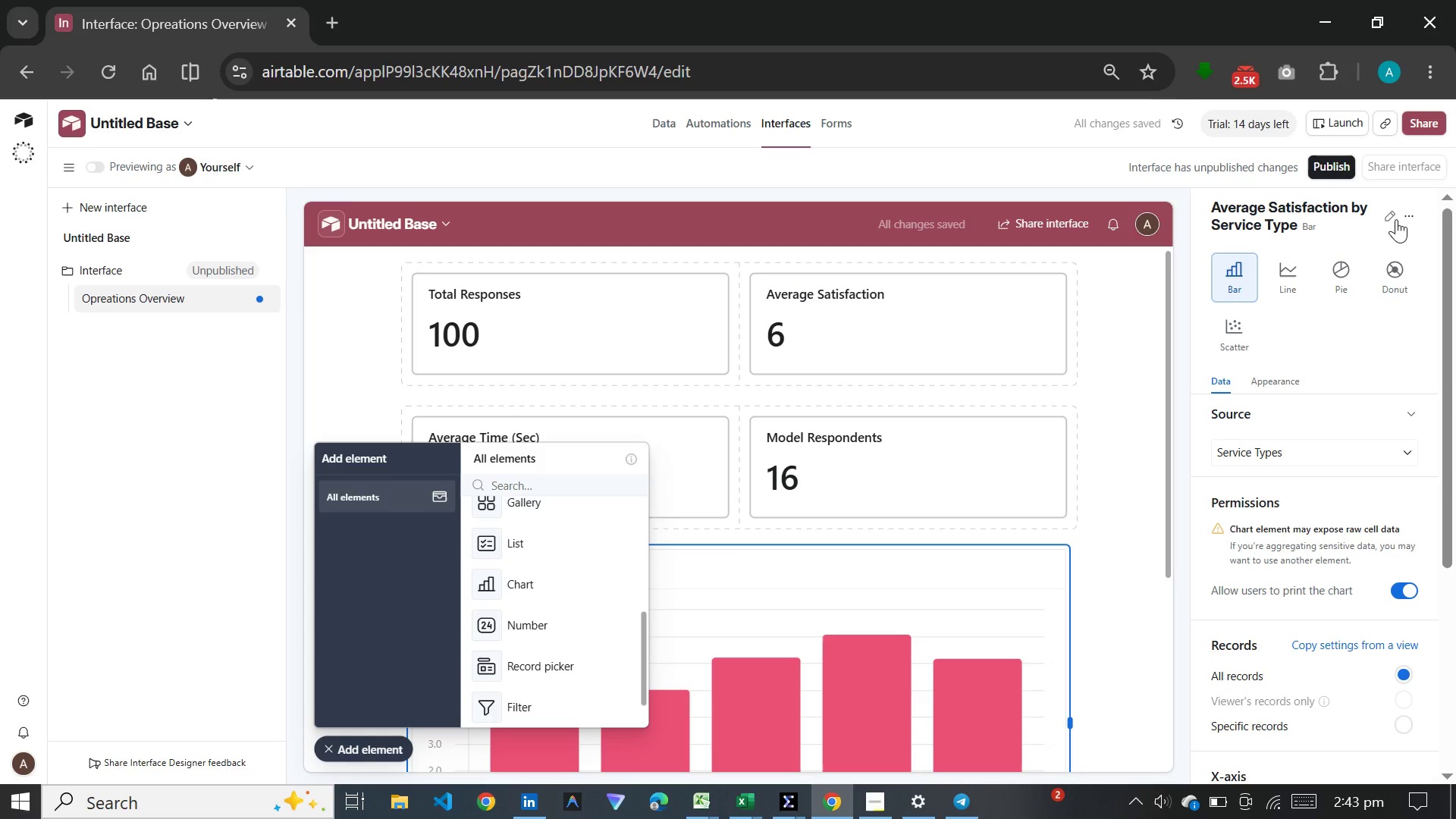 
wait(5.23)
 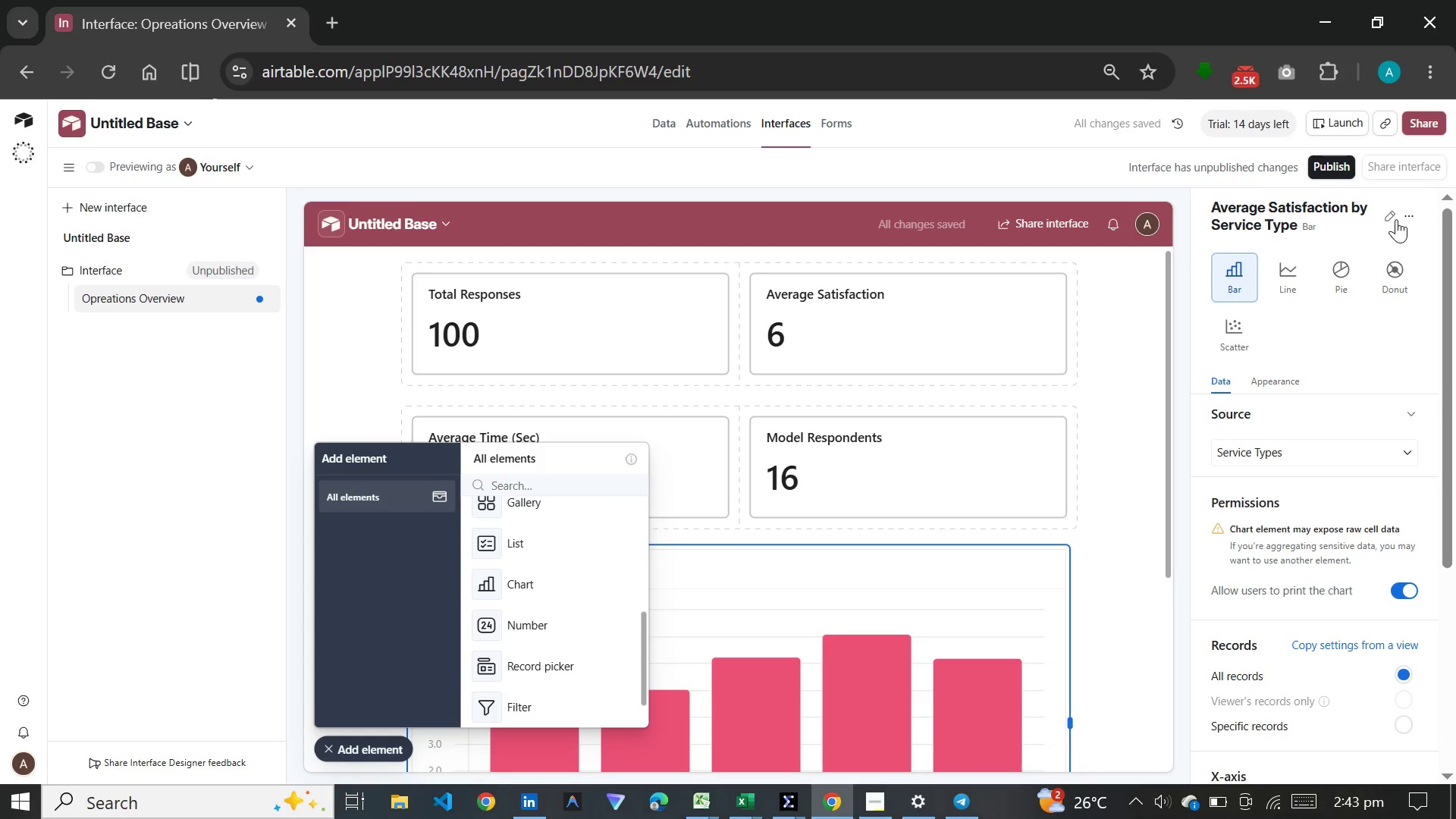 
scroll: coordinate [1123, 500], scroll_direction: down, amount: 12.0
 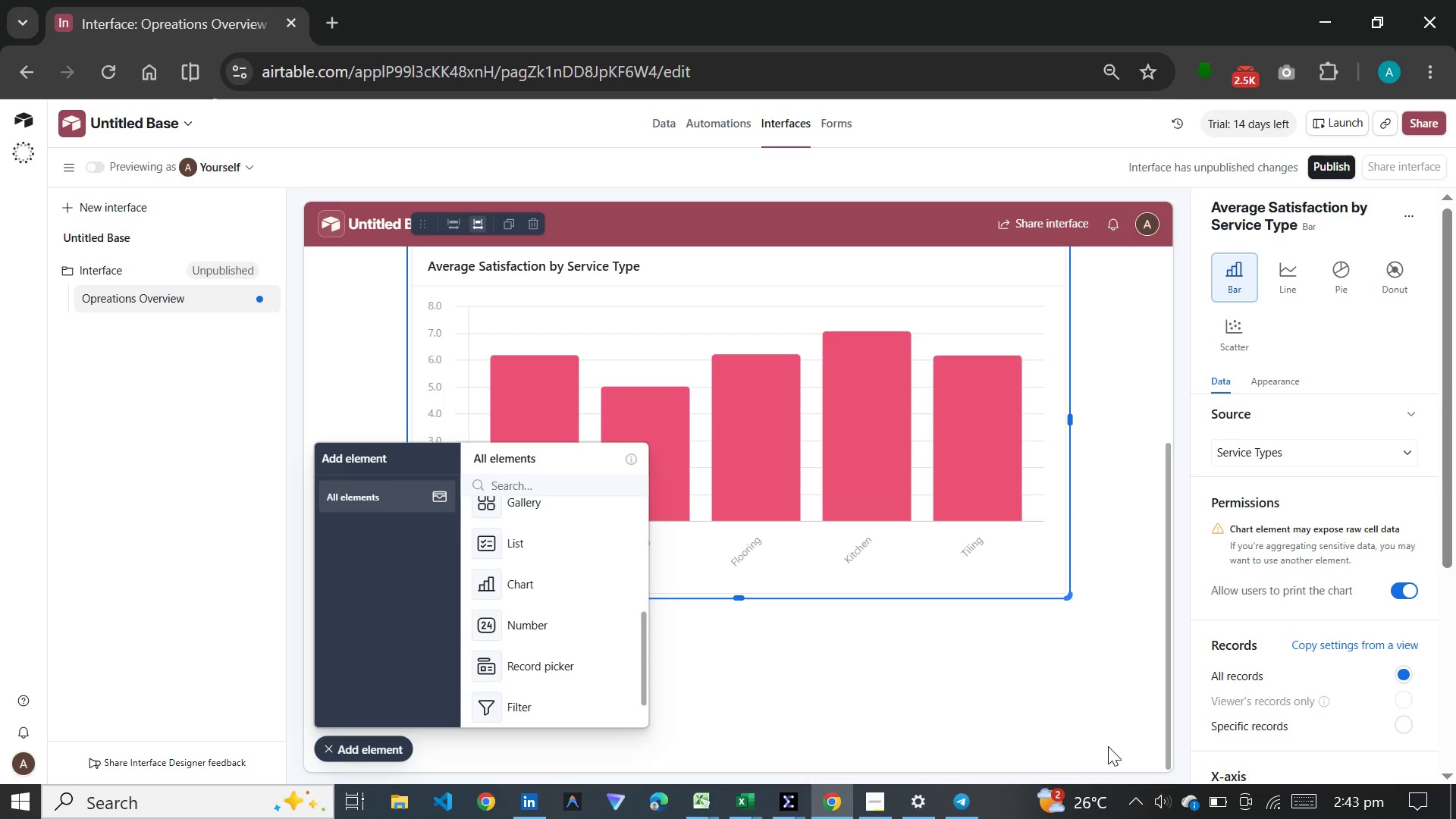 
wait(15.88)
 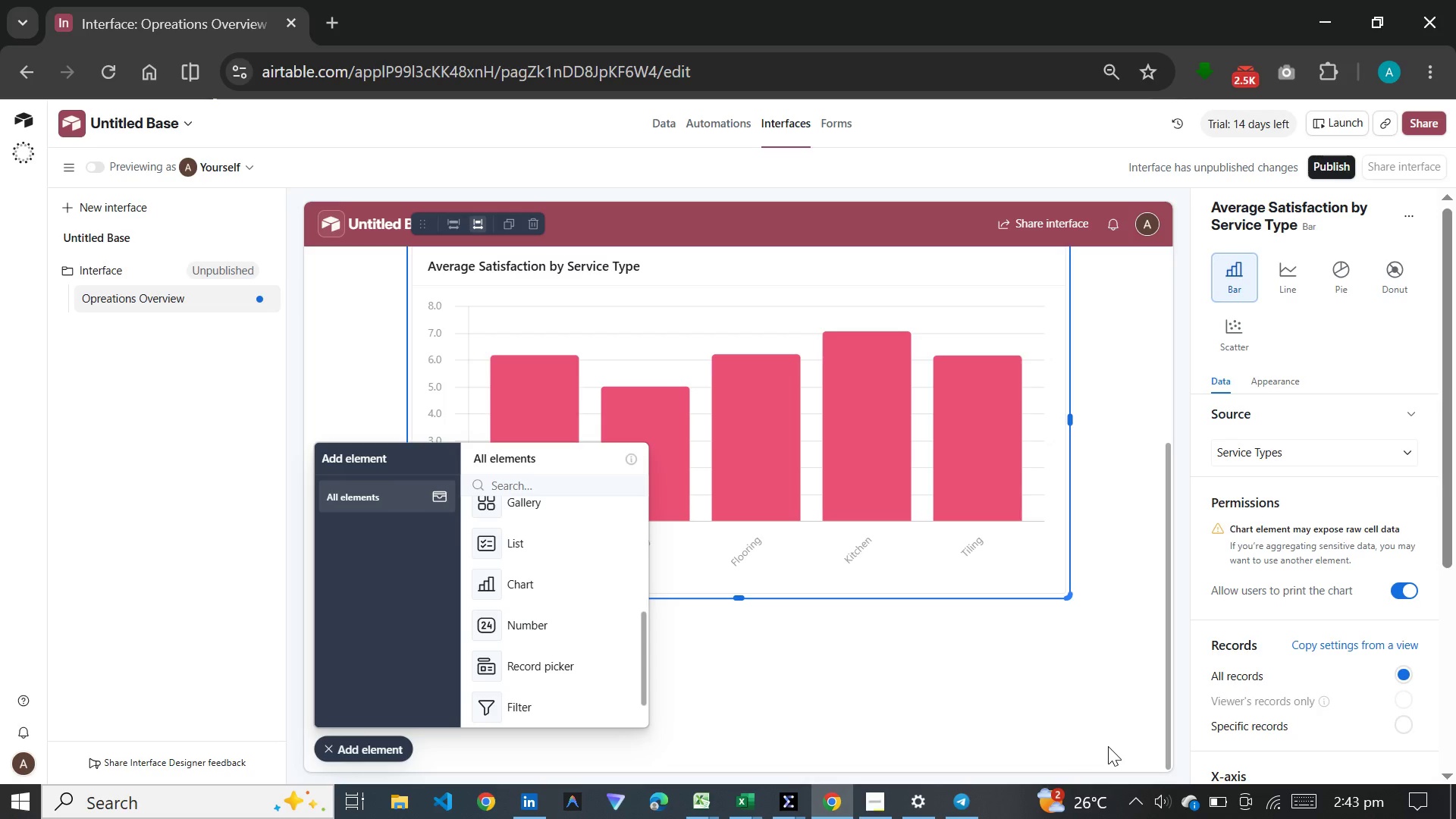 
left_click([491, 595])
 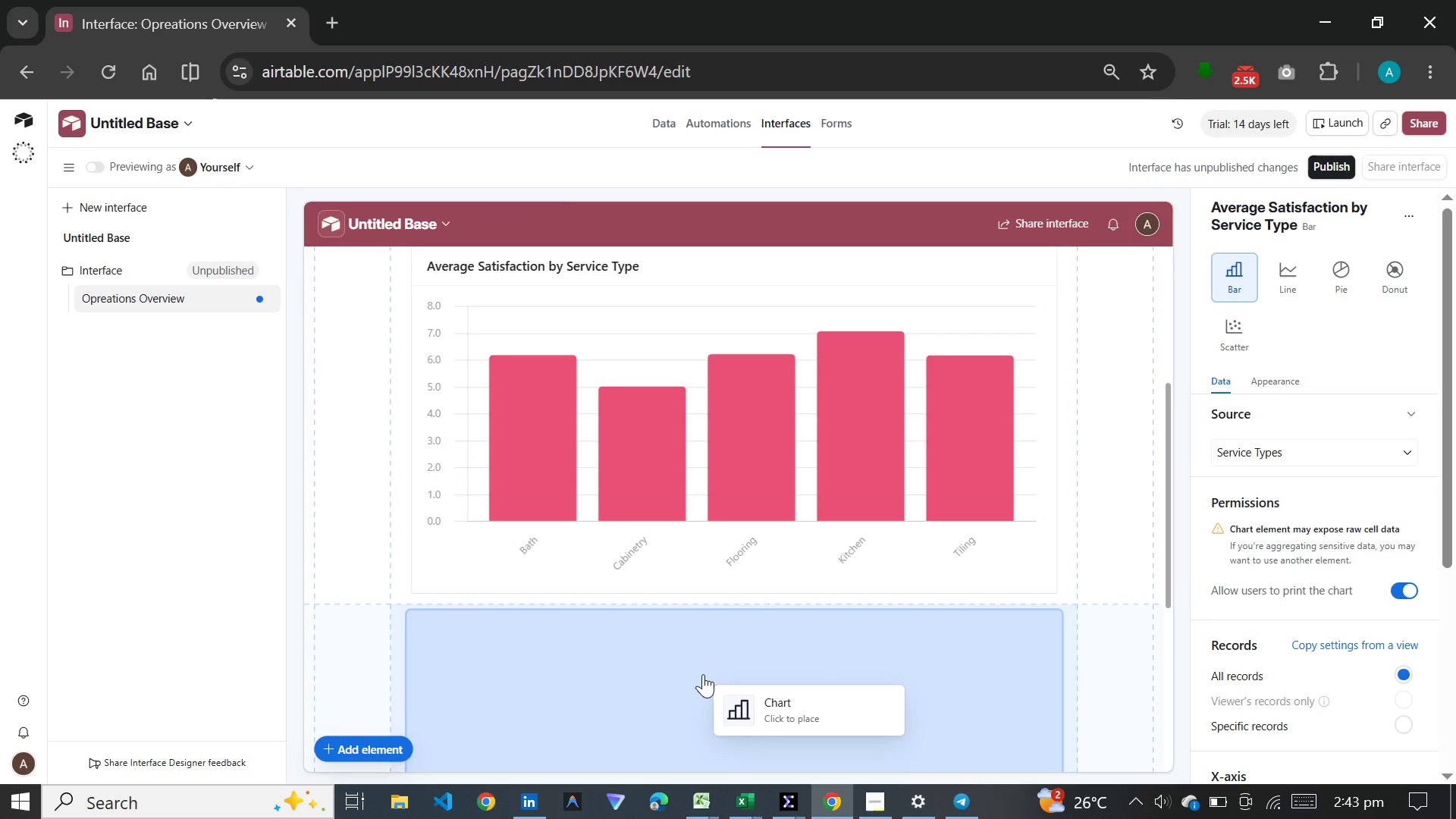 
left_click([703, 674])
 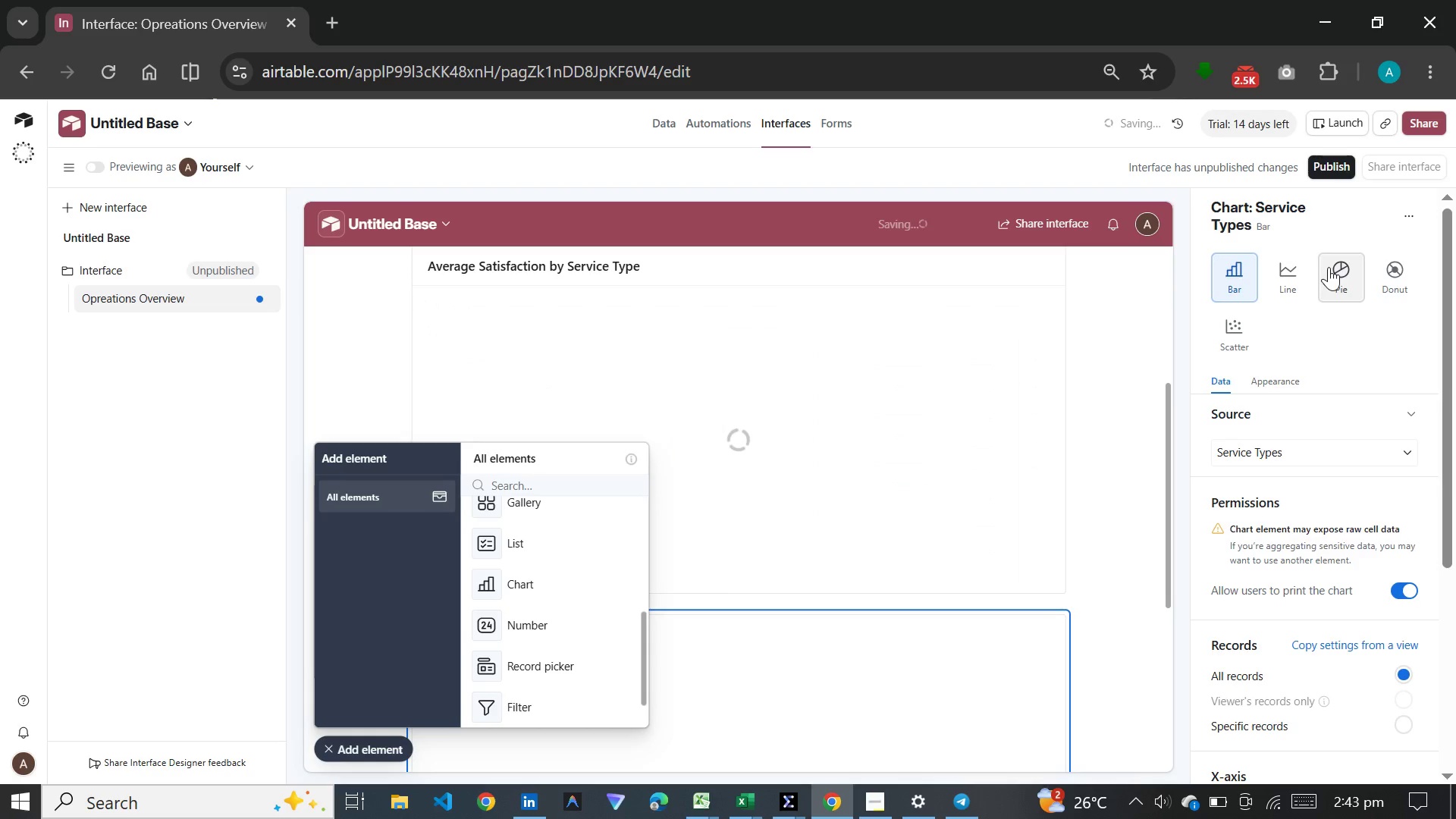 
left_click([1336, 255])
 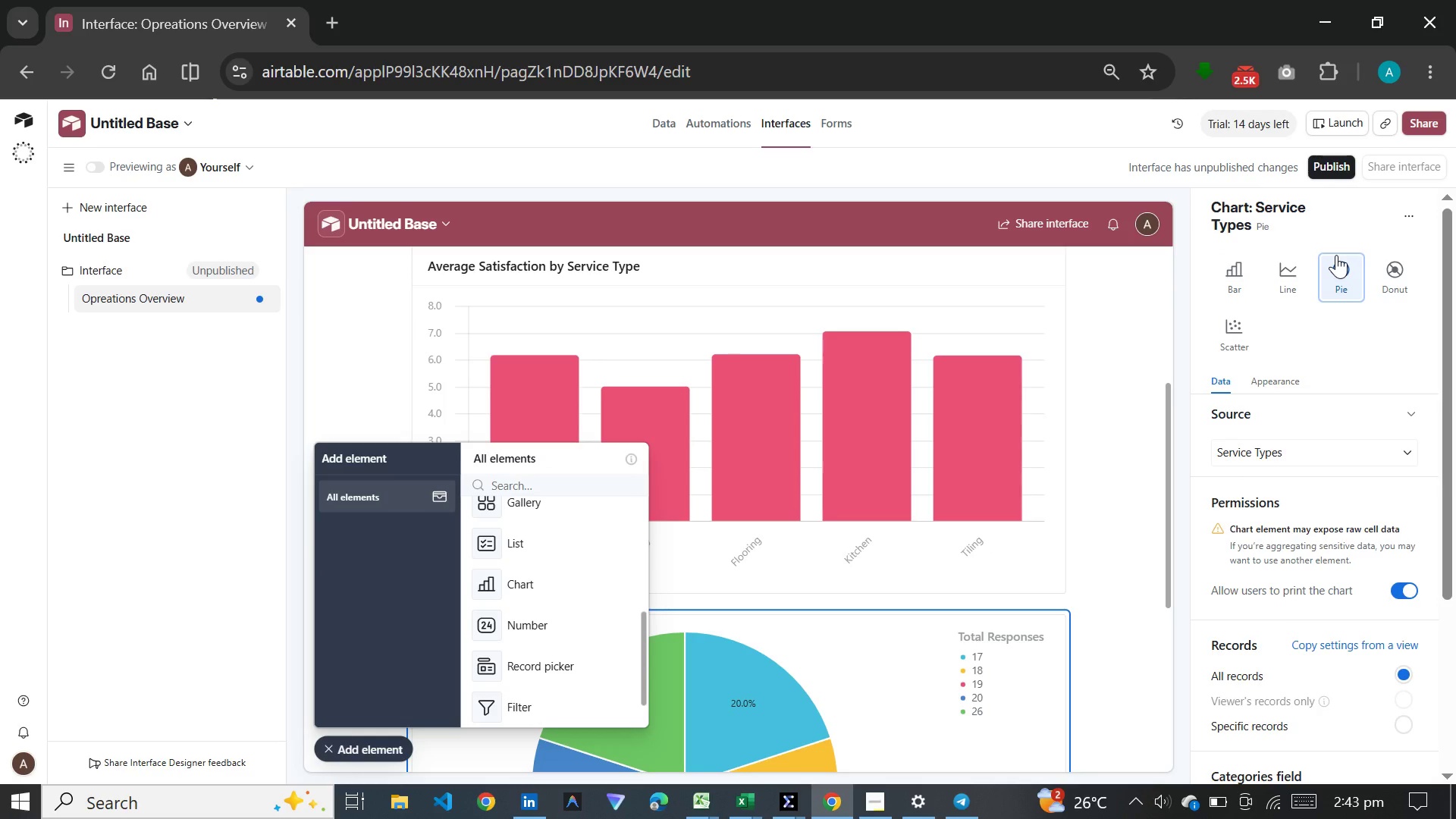 
wait(12.97)
 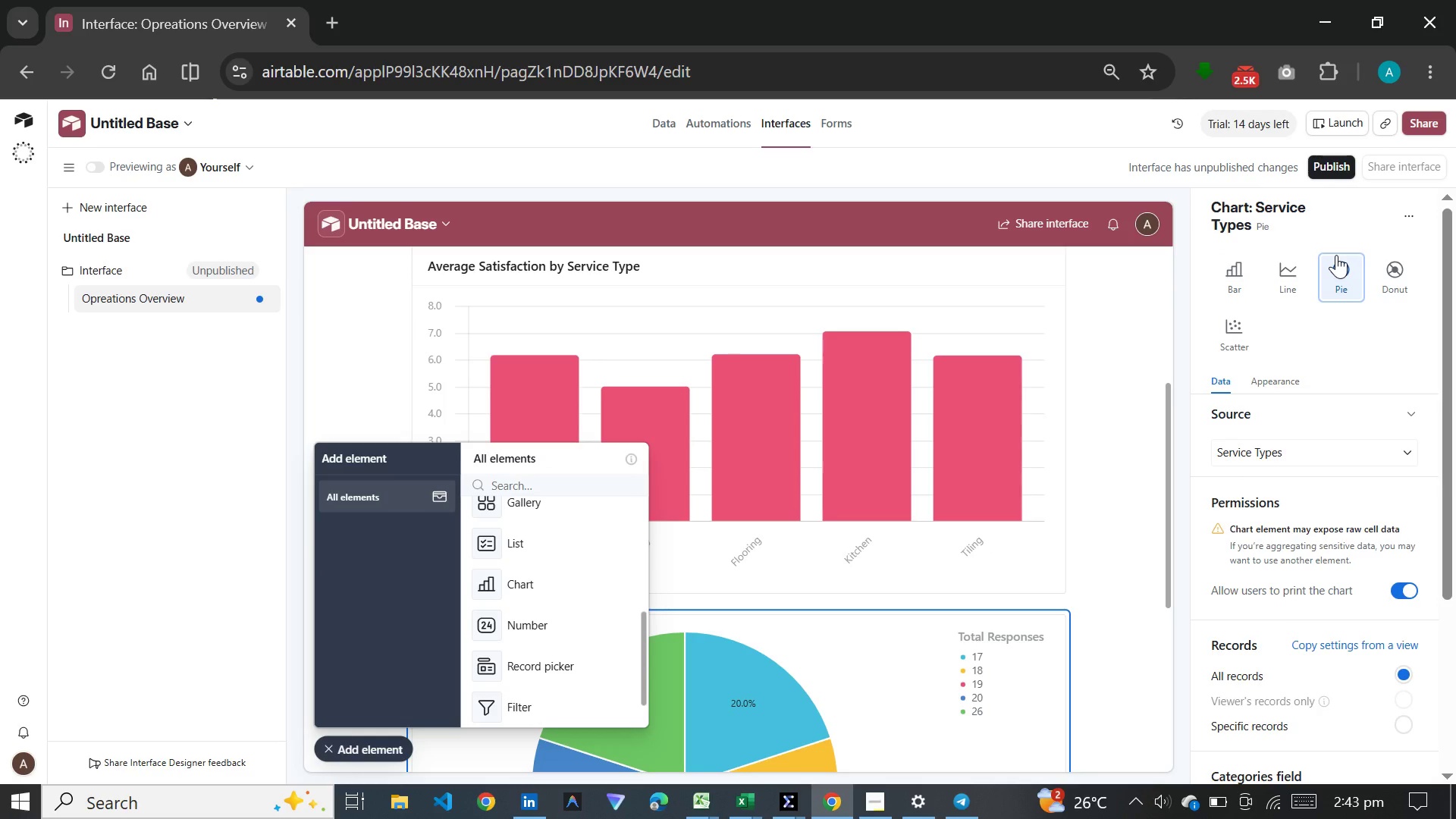 
left_click([1351, 459])
 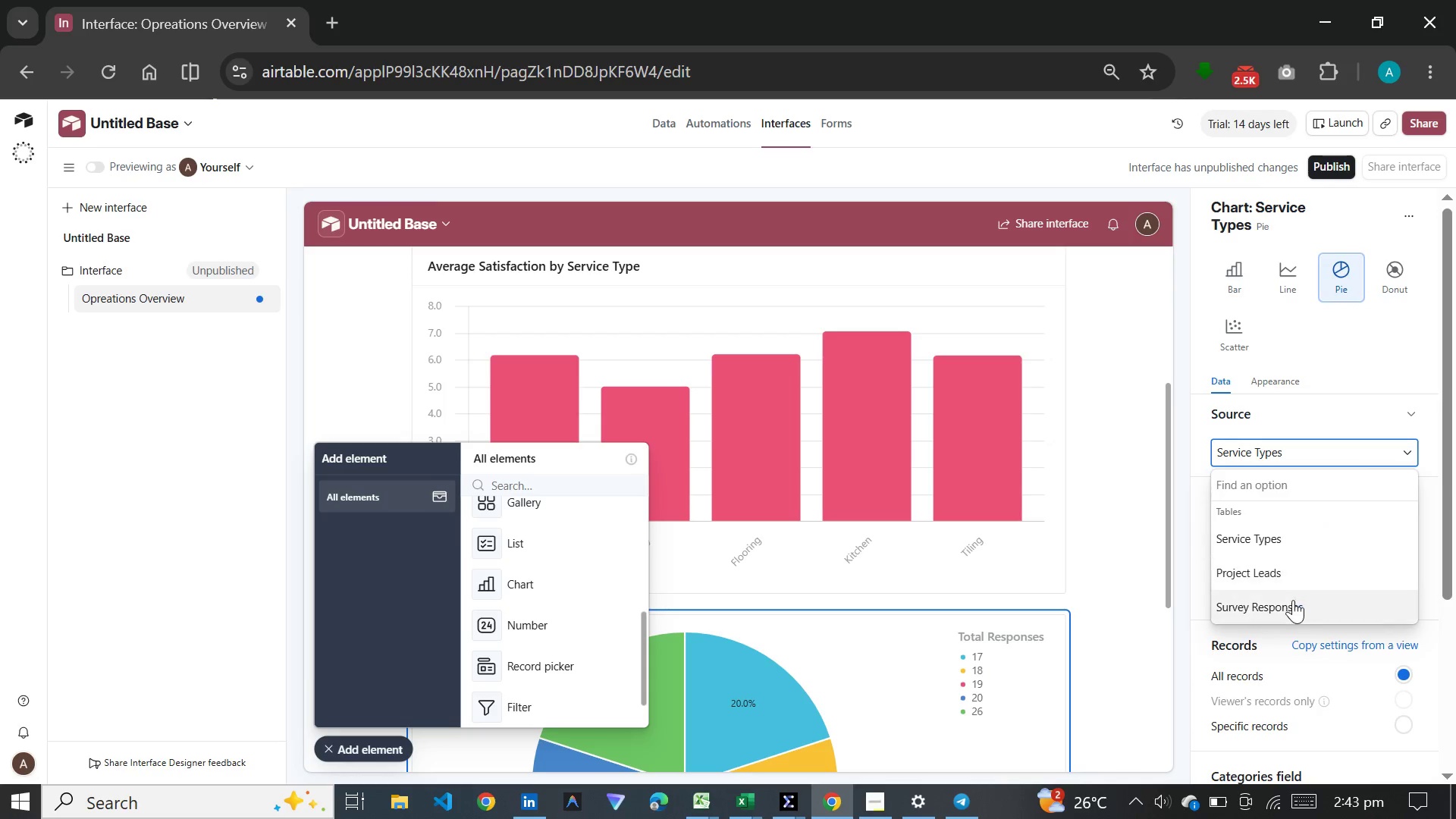 
left_click([1293, 600])
 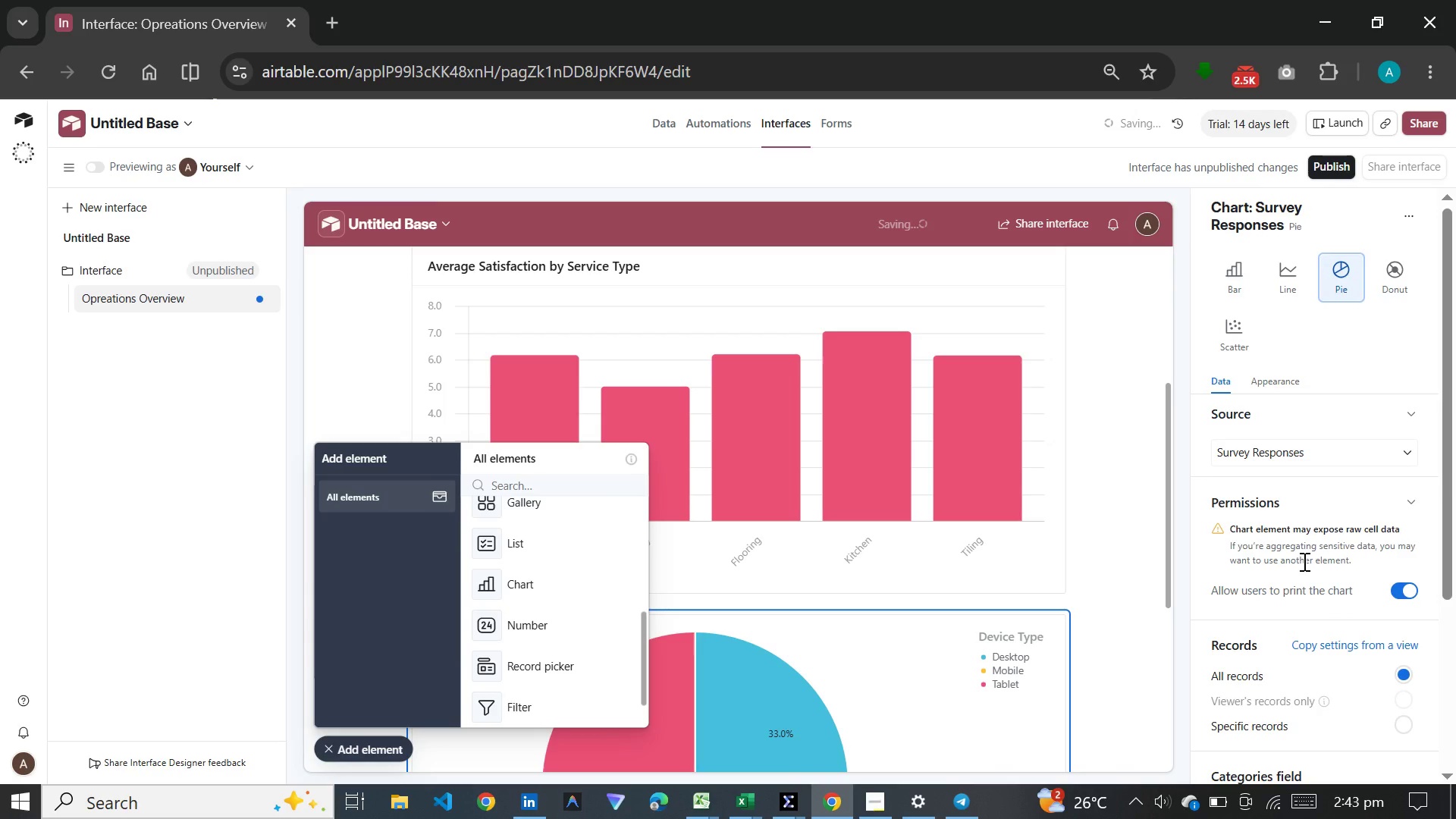 
scroll: coordinate [1138, 595], scroll_direction: down, amount: 17.0
 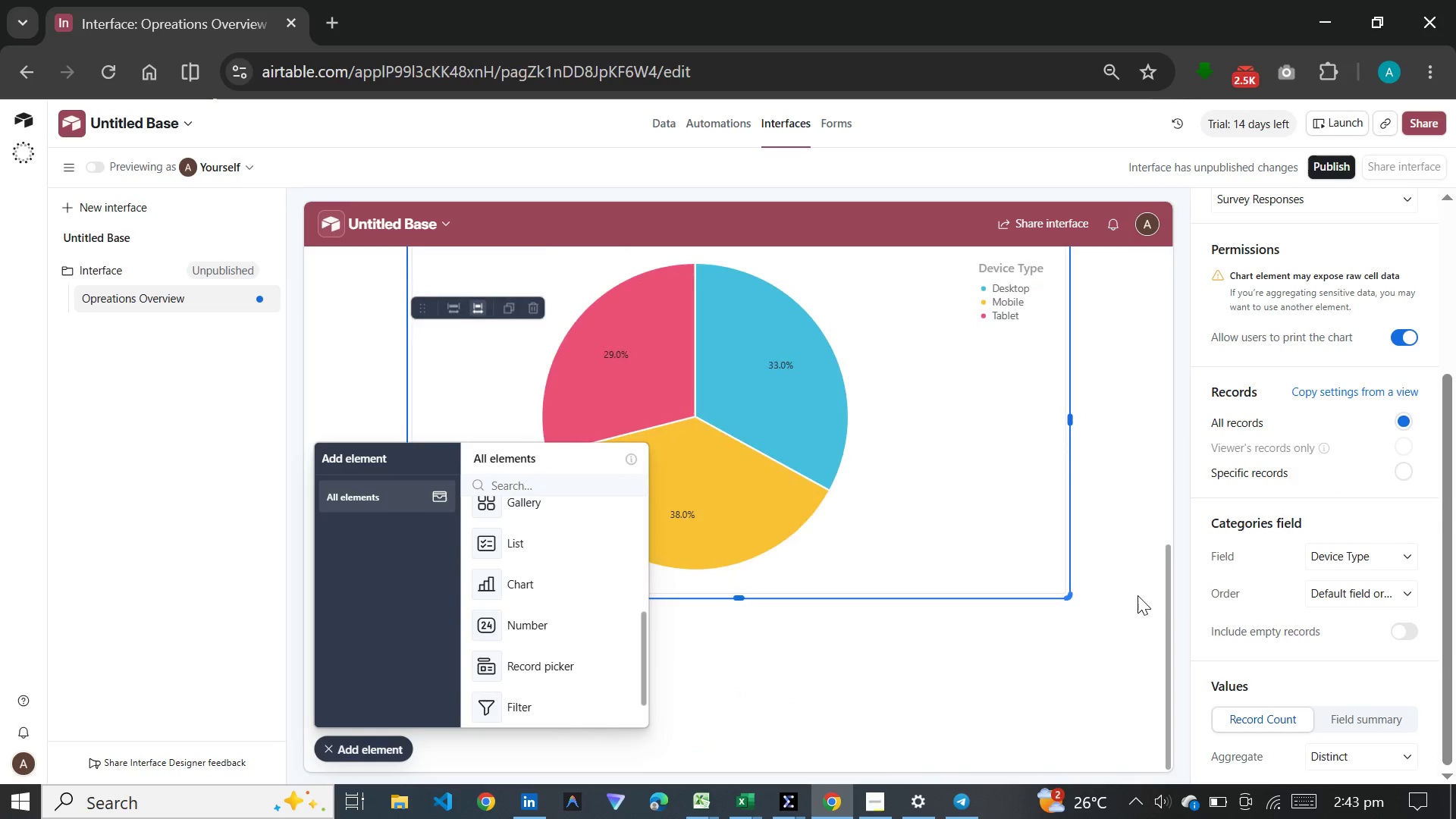 
scroll: coordinate [1247, 222], scroll_direction: up, amount: 14.0
 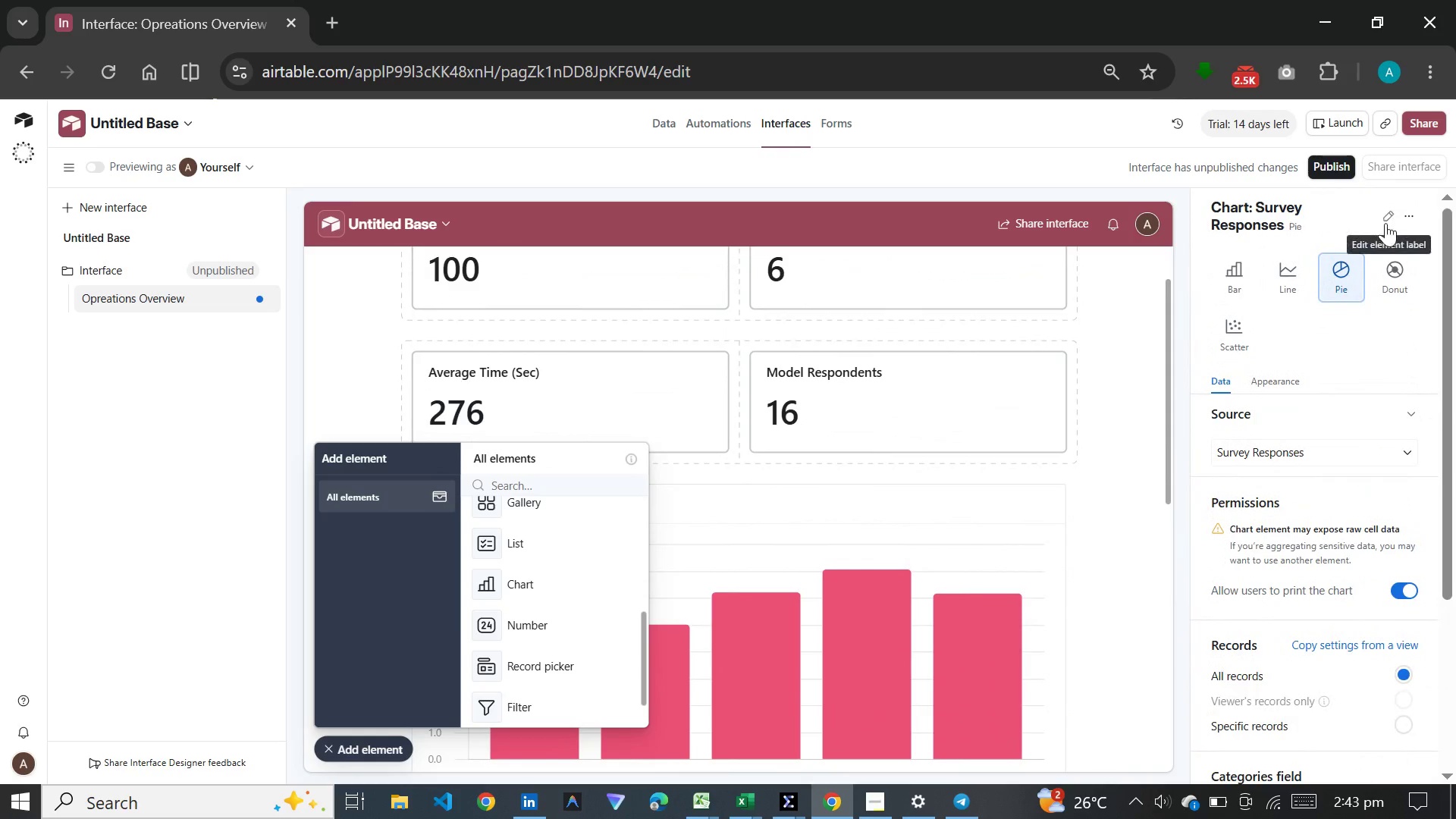 
left_click([1385, 223])
 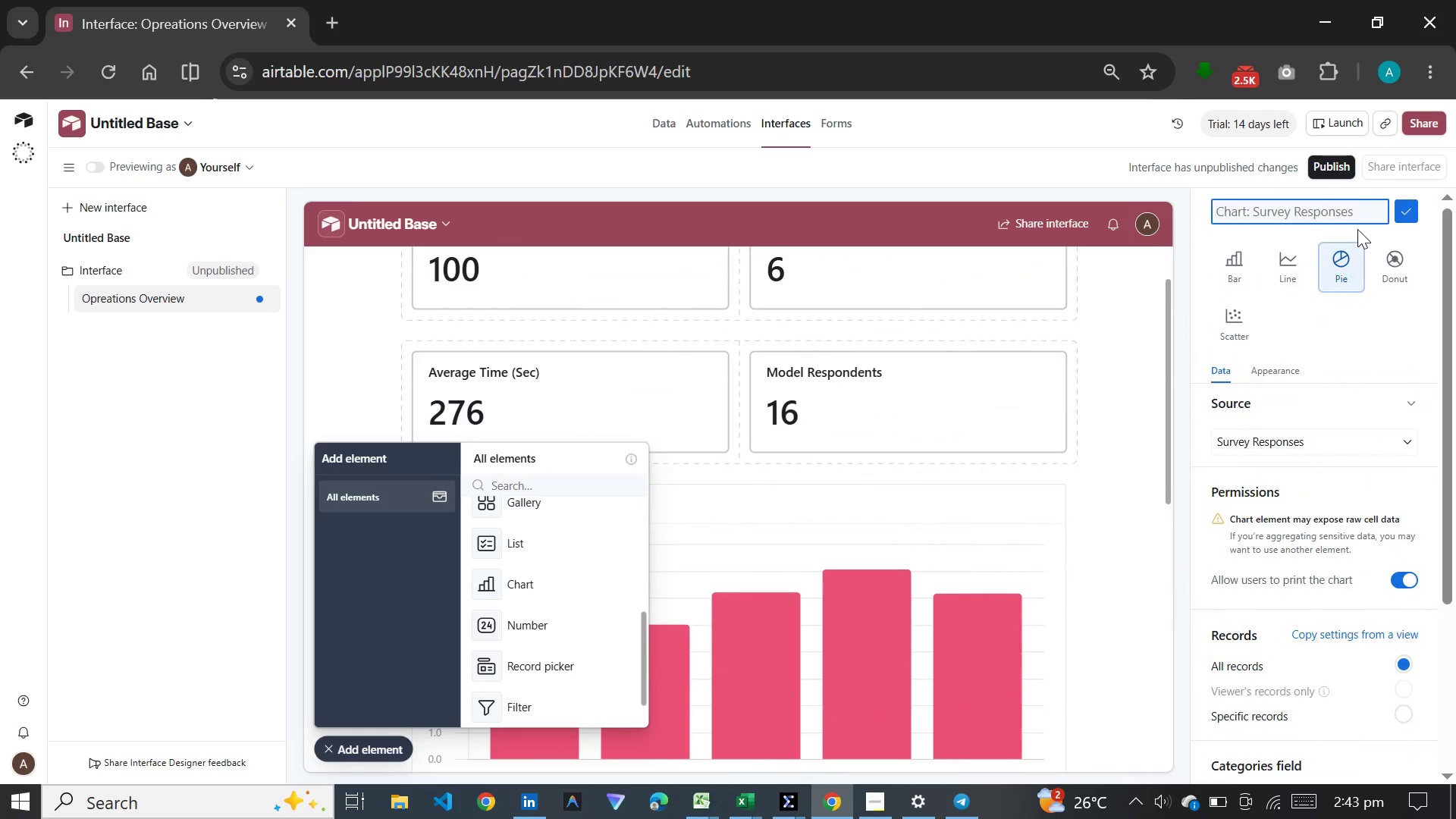 
type(Responses)
 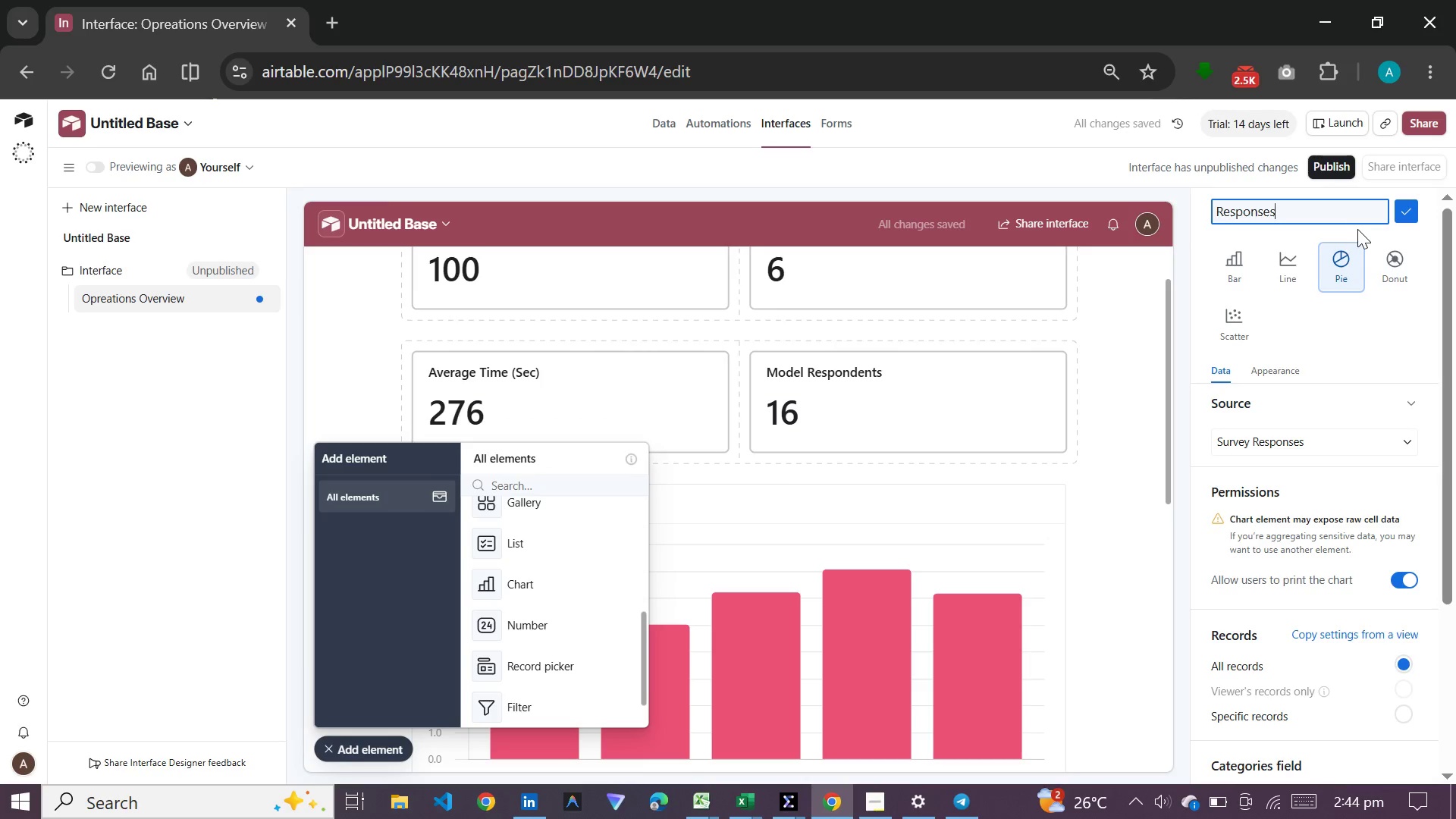 
wait(5.72)
 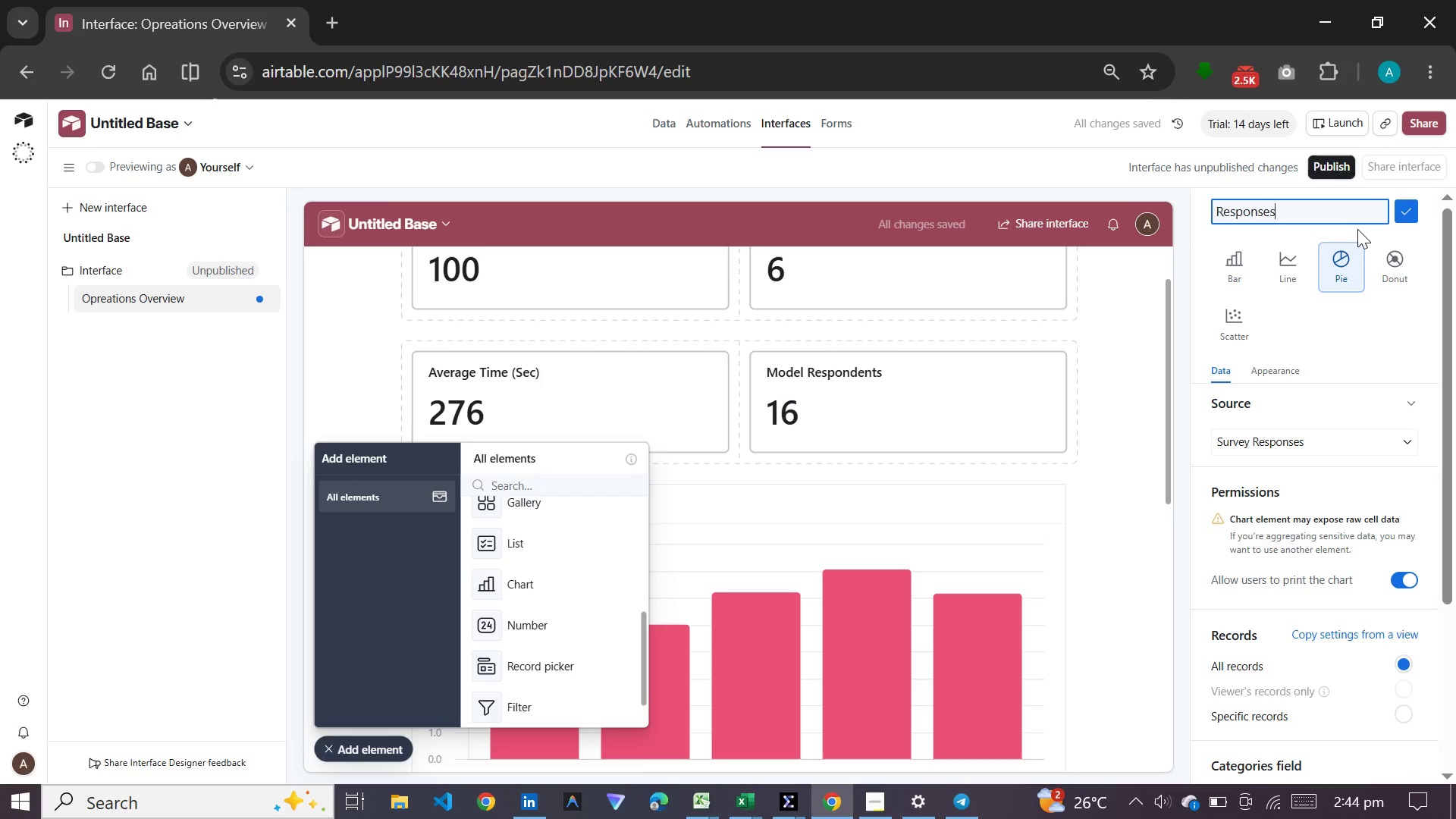 
type( by Device Used)
 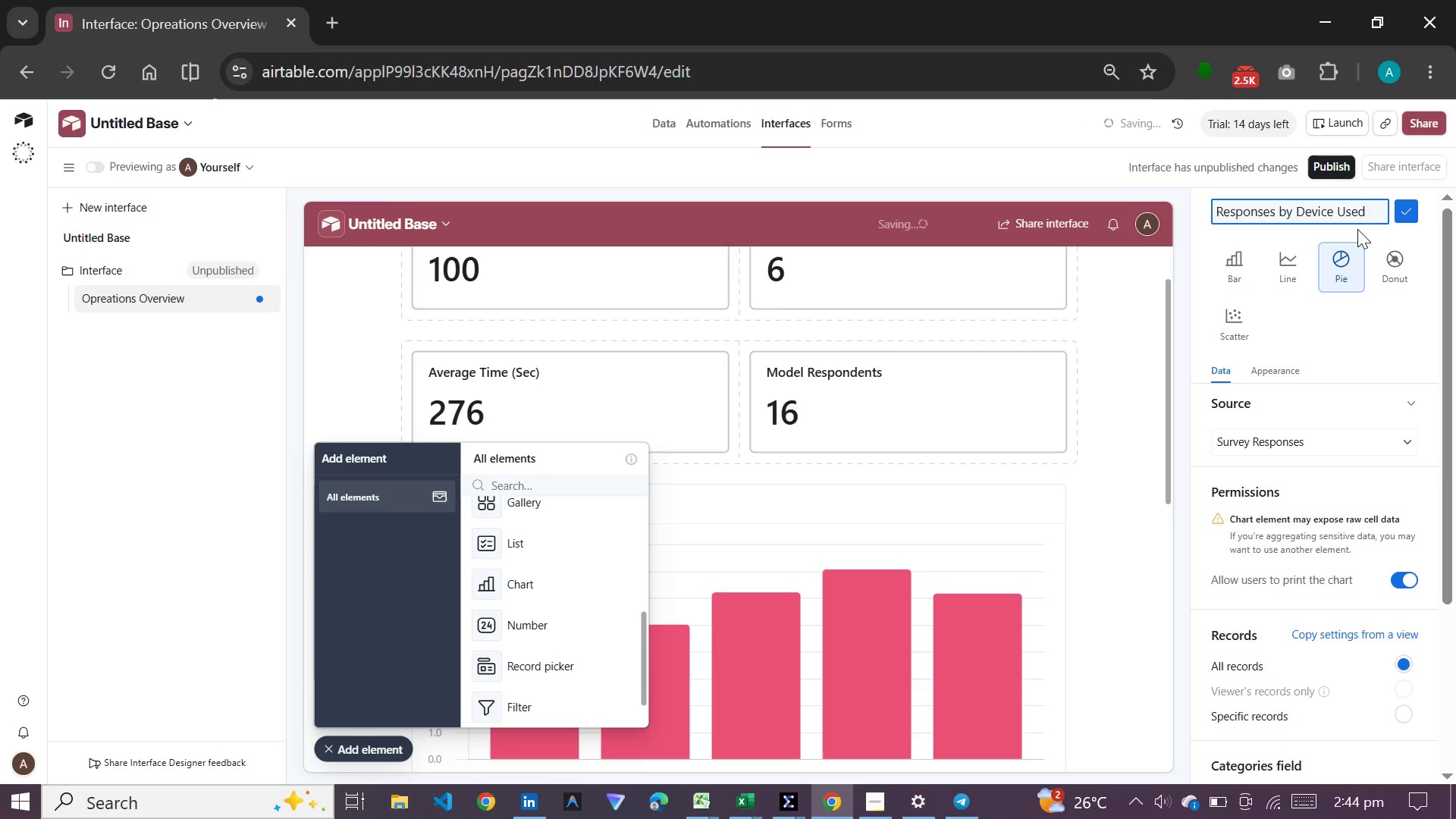 
key(Enter)
 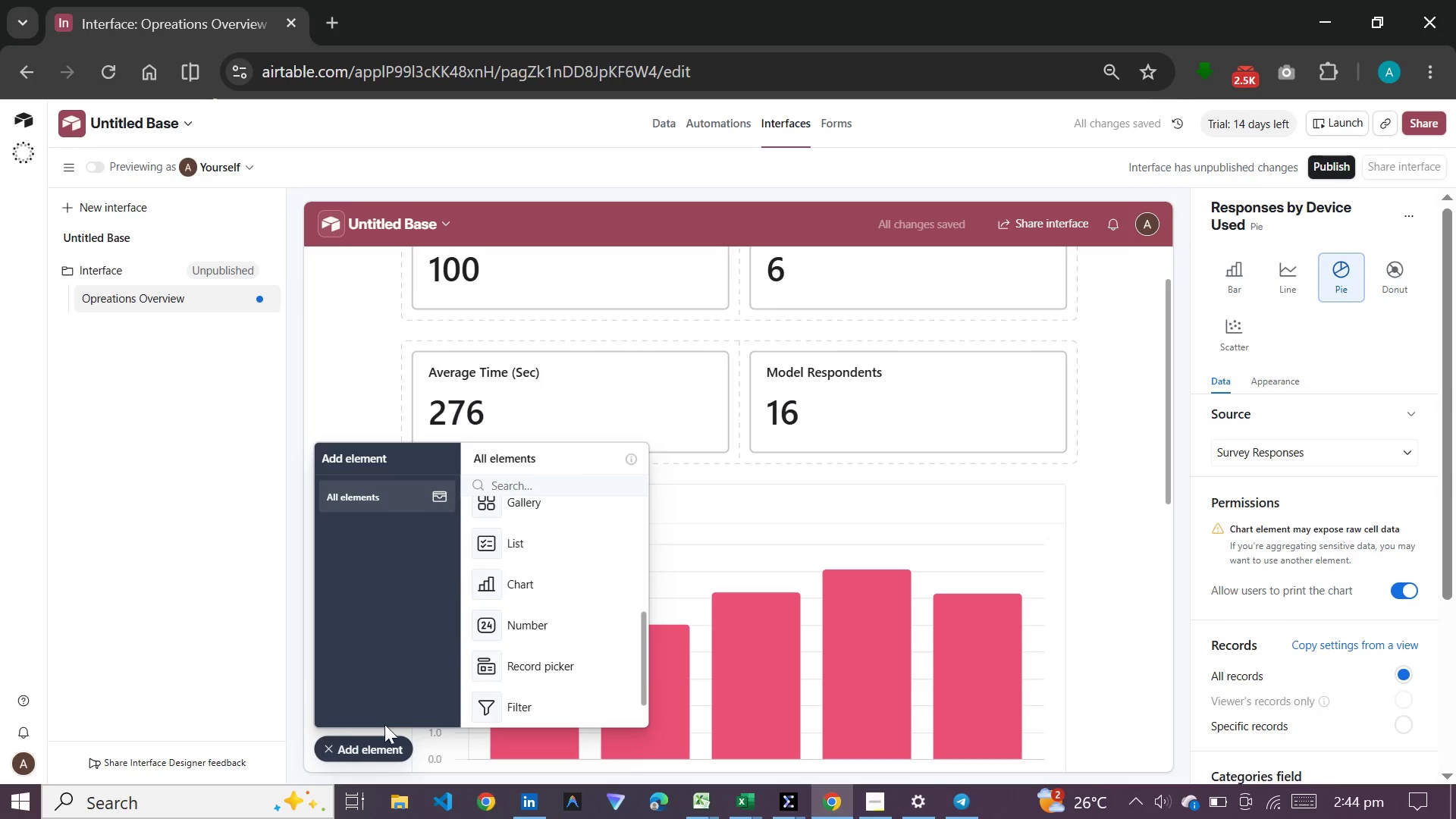 
wait(6.81)
 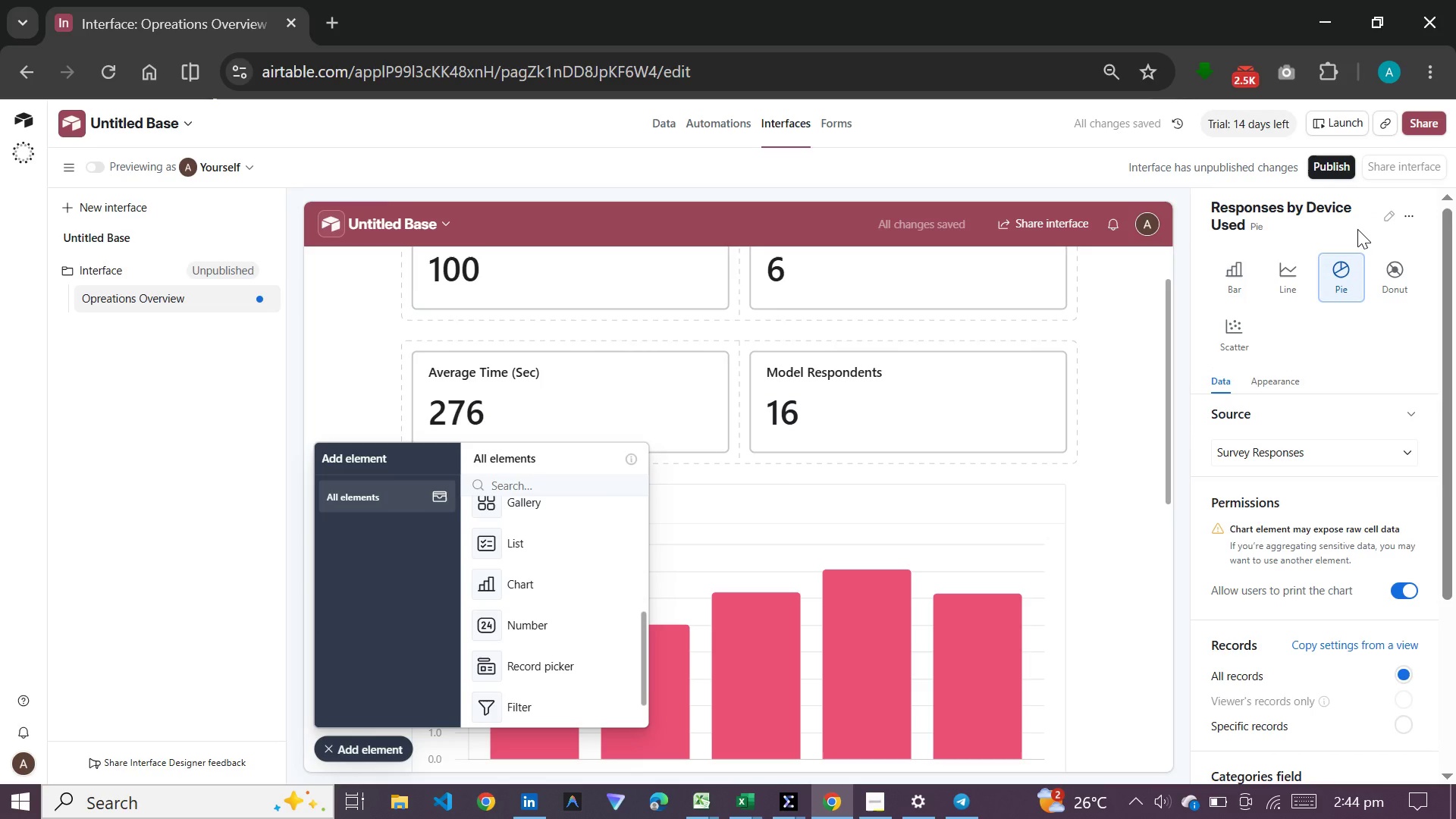 
scroll: coordinate [621, 644], scroll_direction: down, amount: 24.0
 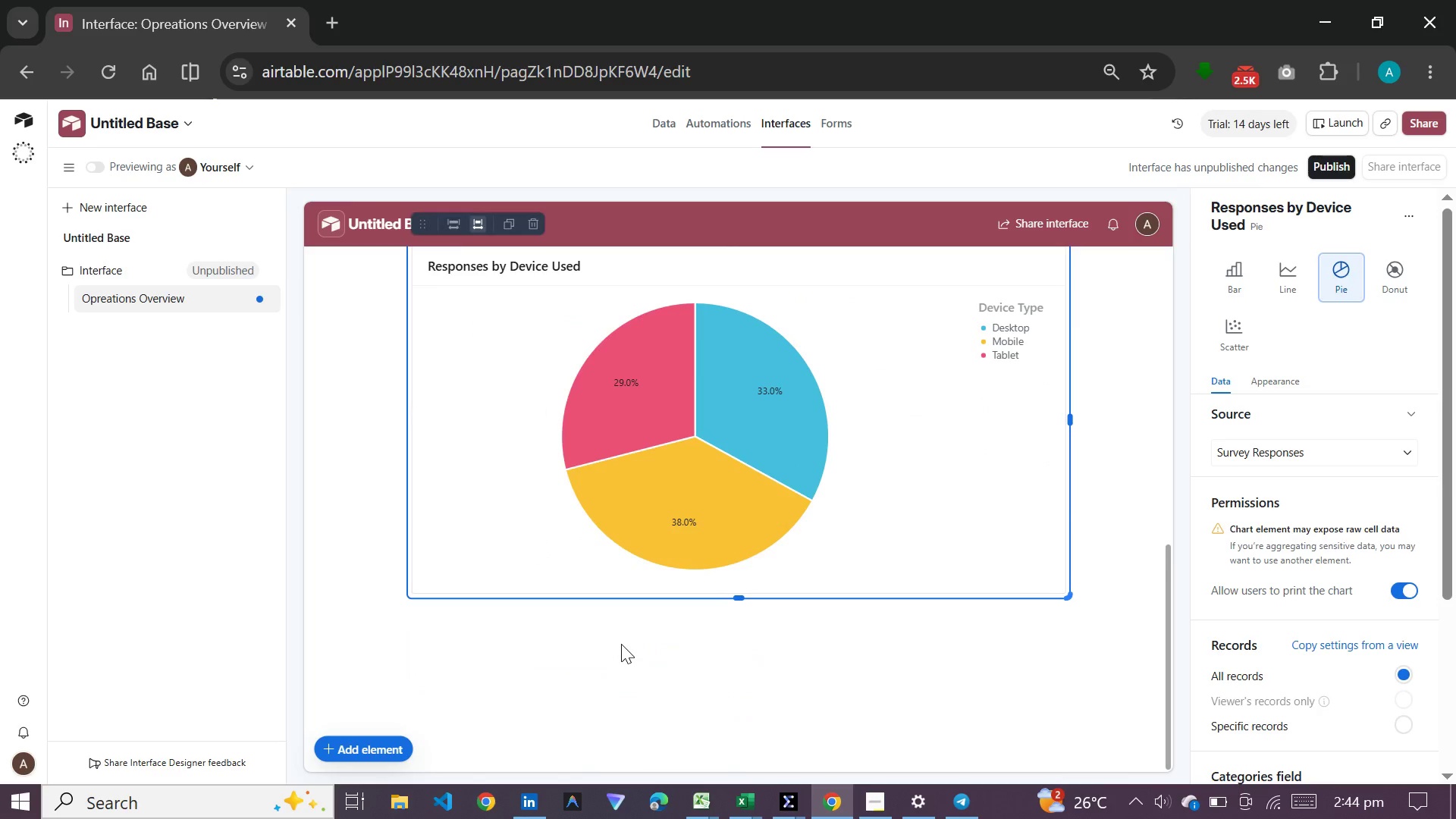 
left_click([339, 742])
 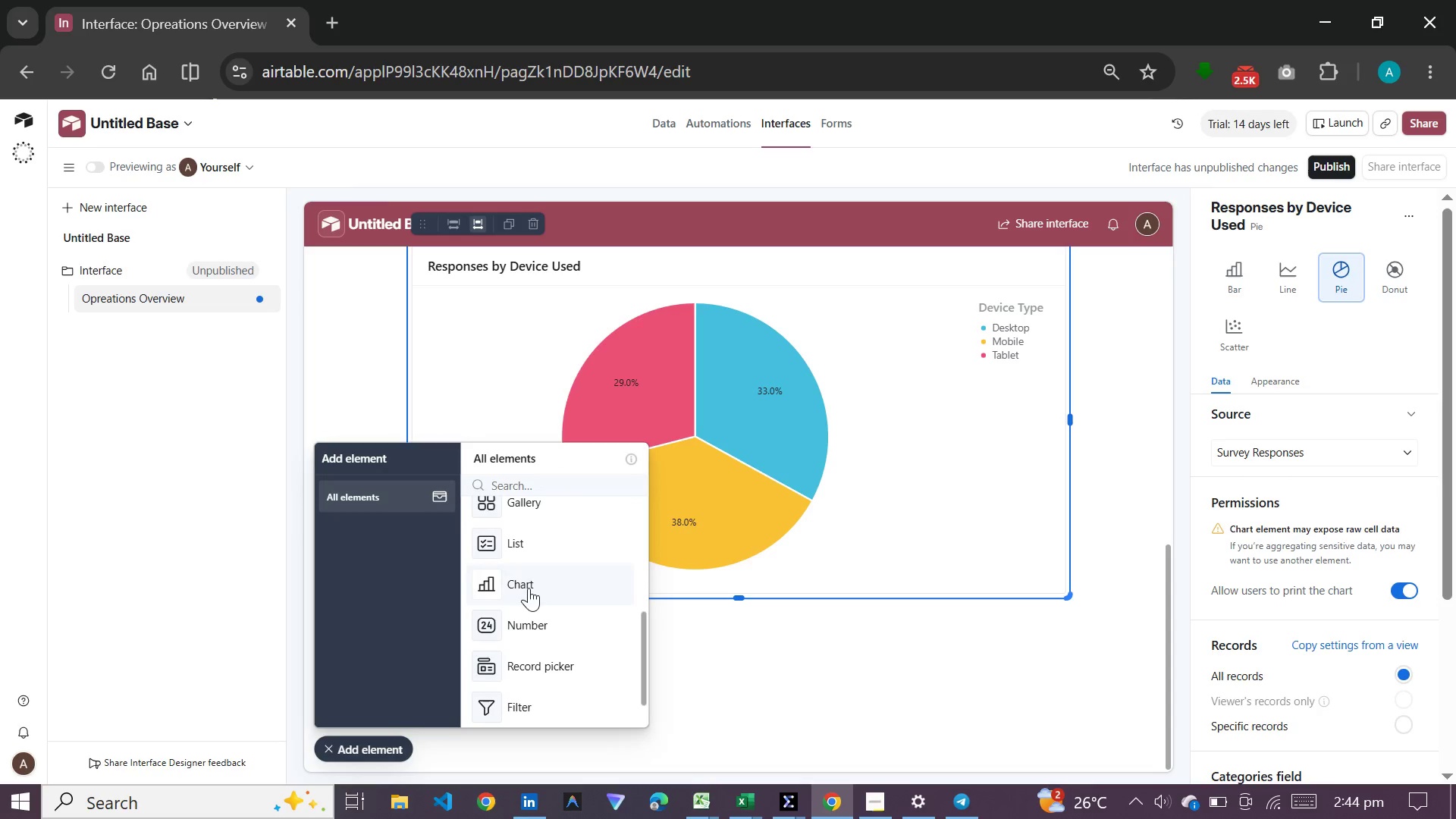 
scroll: coordinate [553, 548], scroll_direction: up, amount: 7.0
 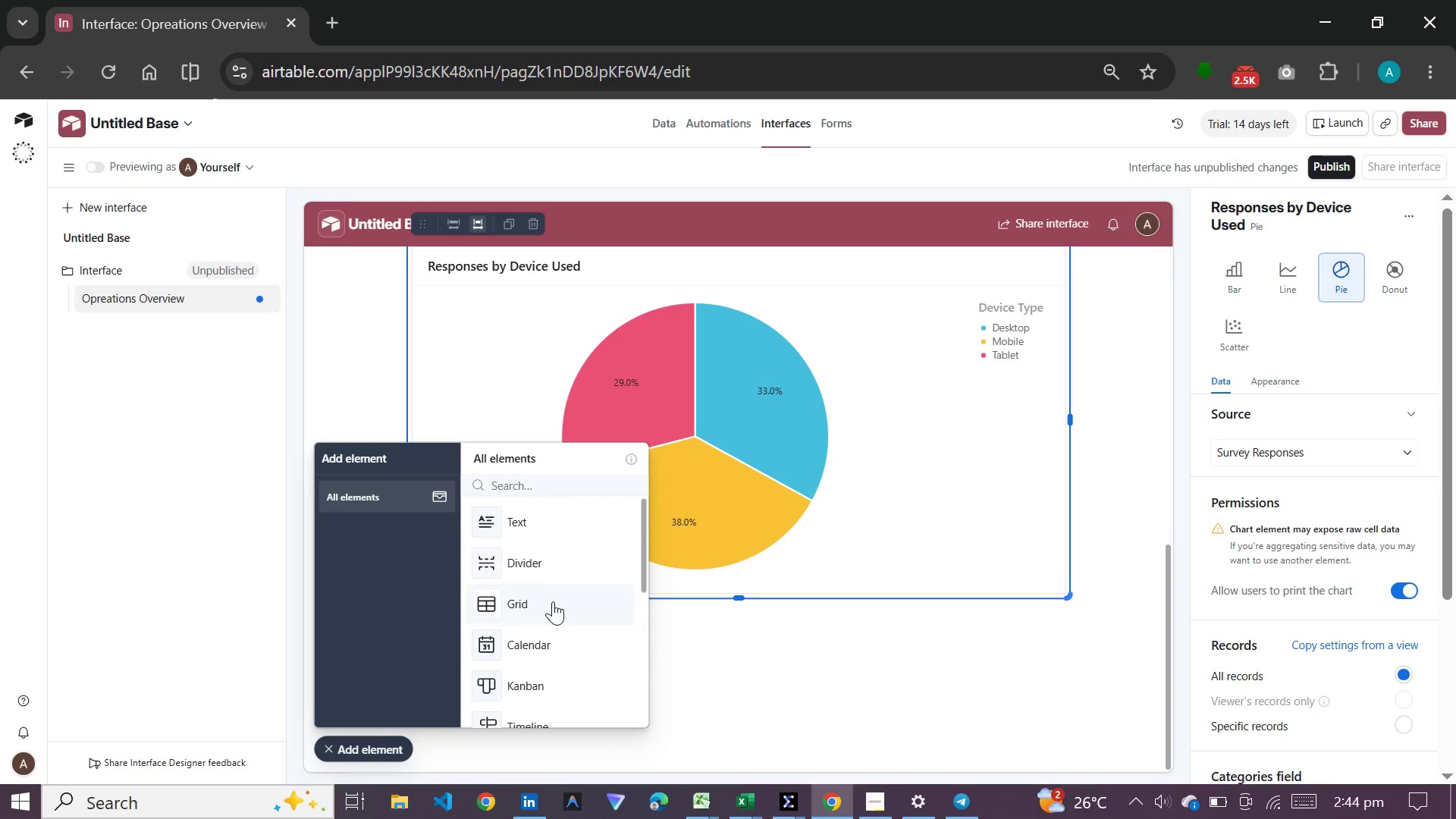 
left_click([553, 601])
 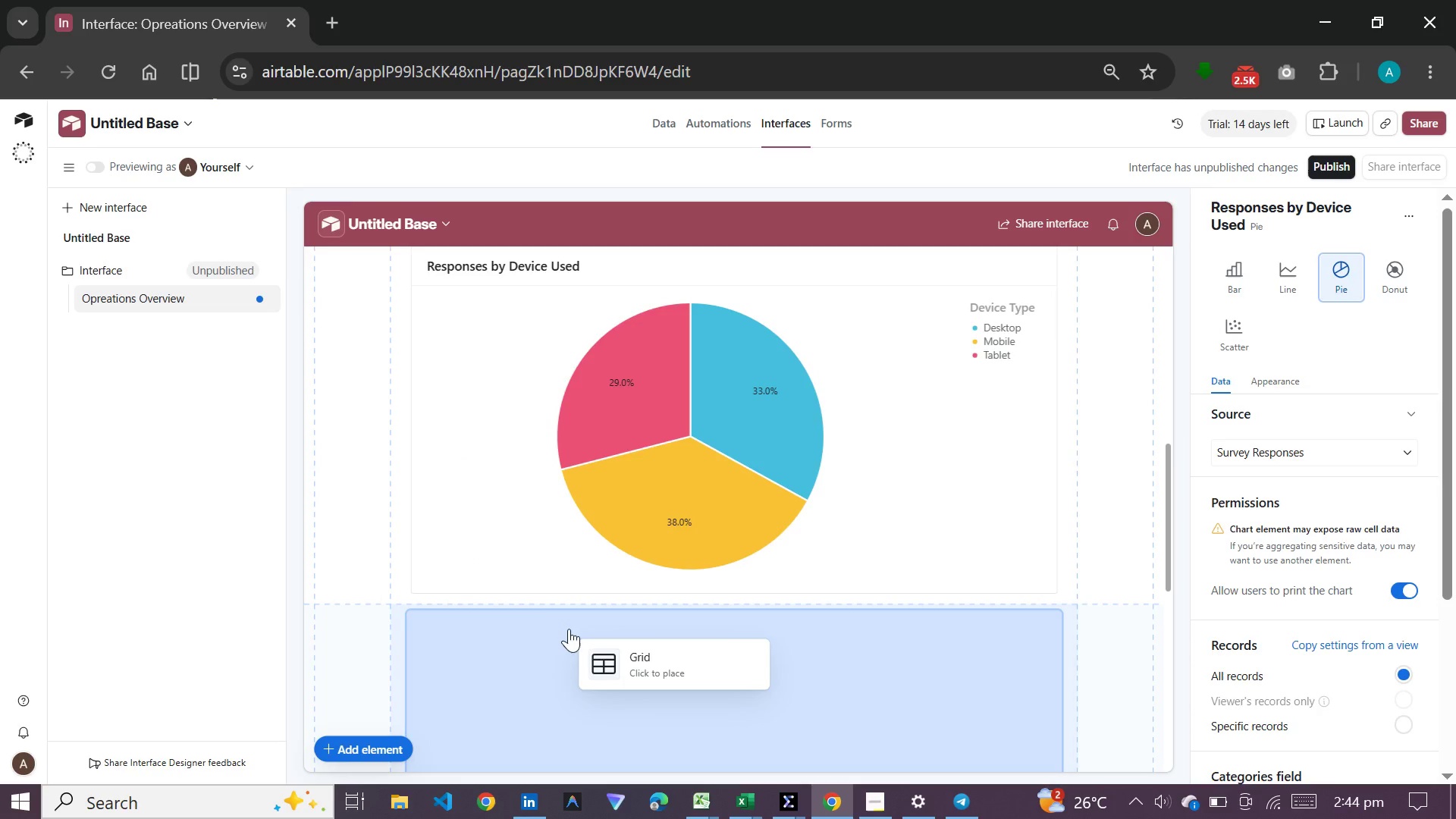 
left_click([569, 629])
 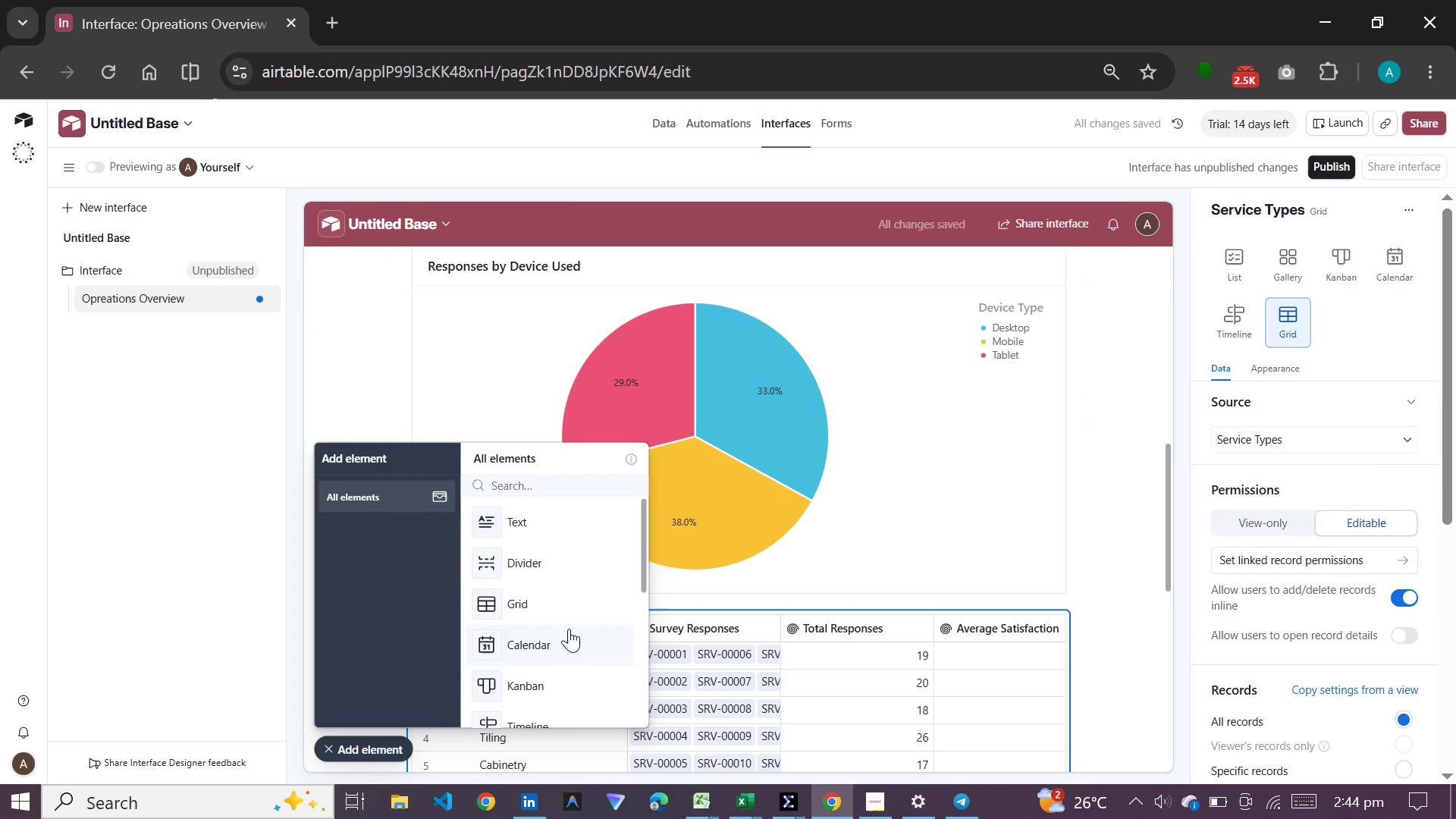 
wait(8.2)
 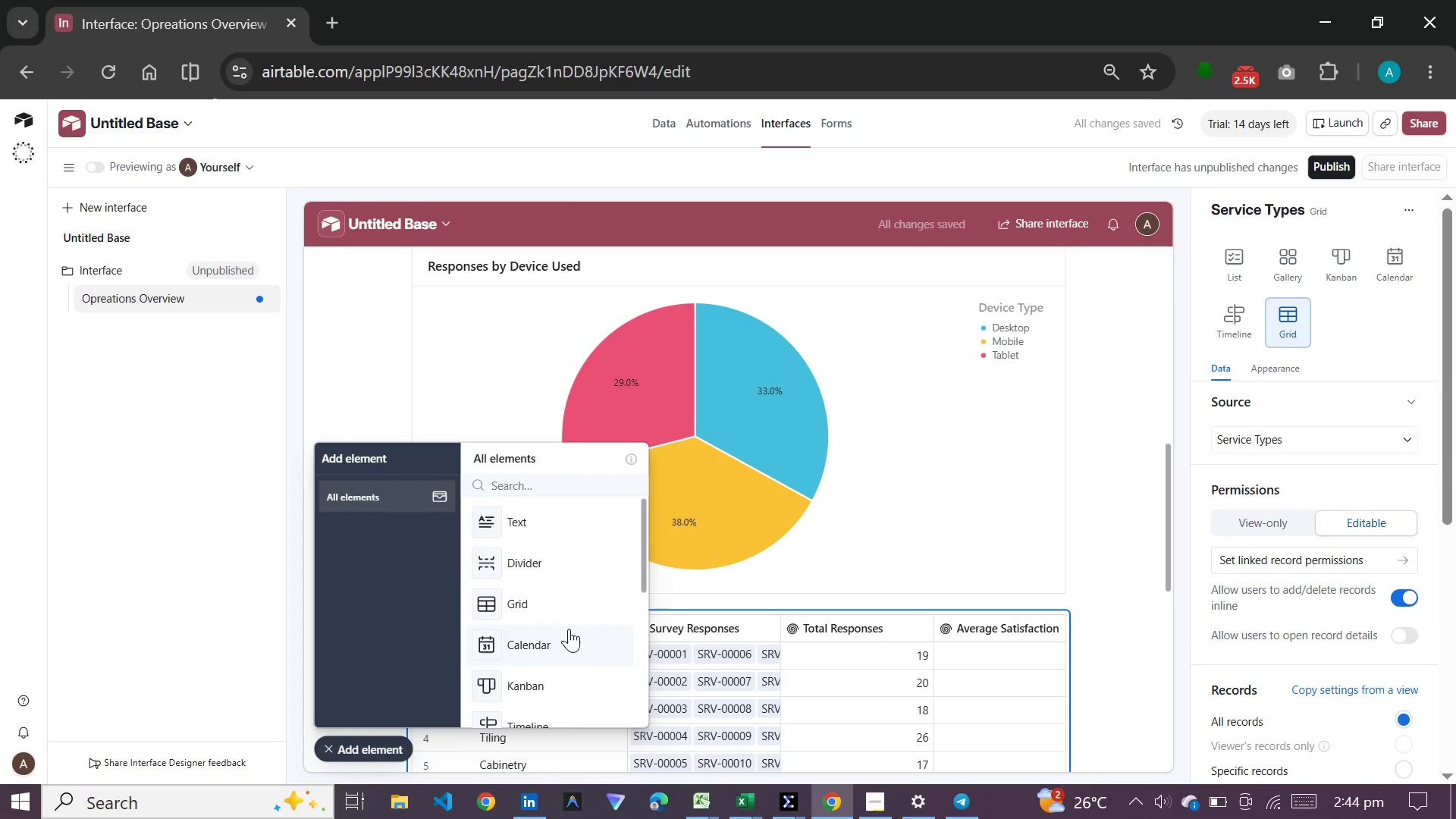 
left_click([1342, 208])
 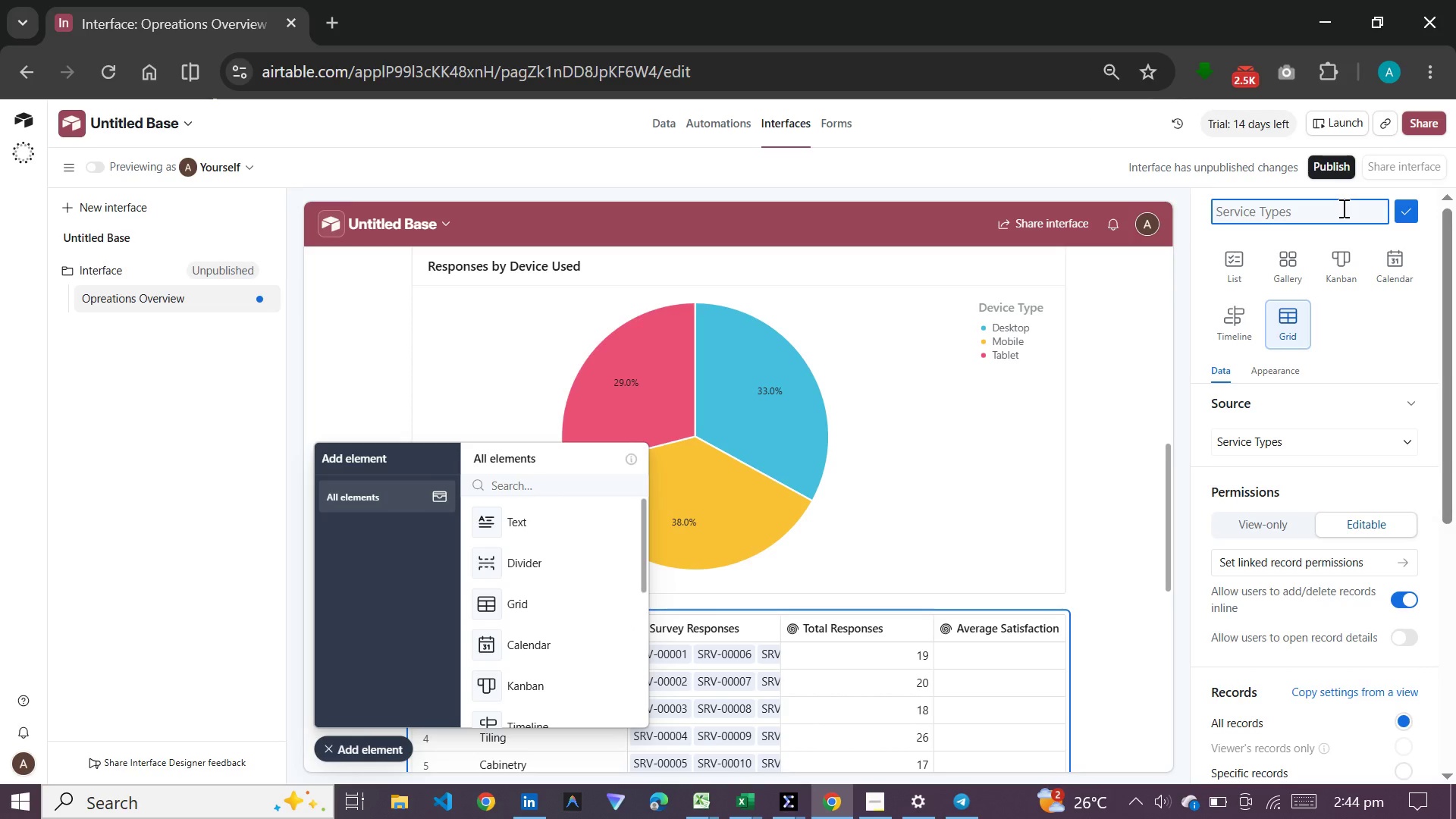 
type(Low Engagement Response)
 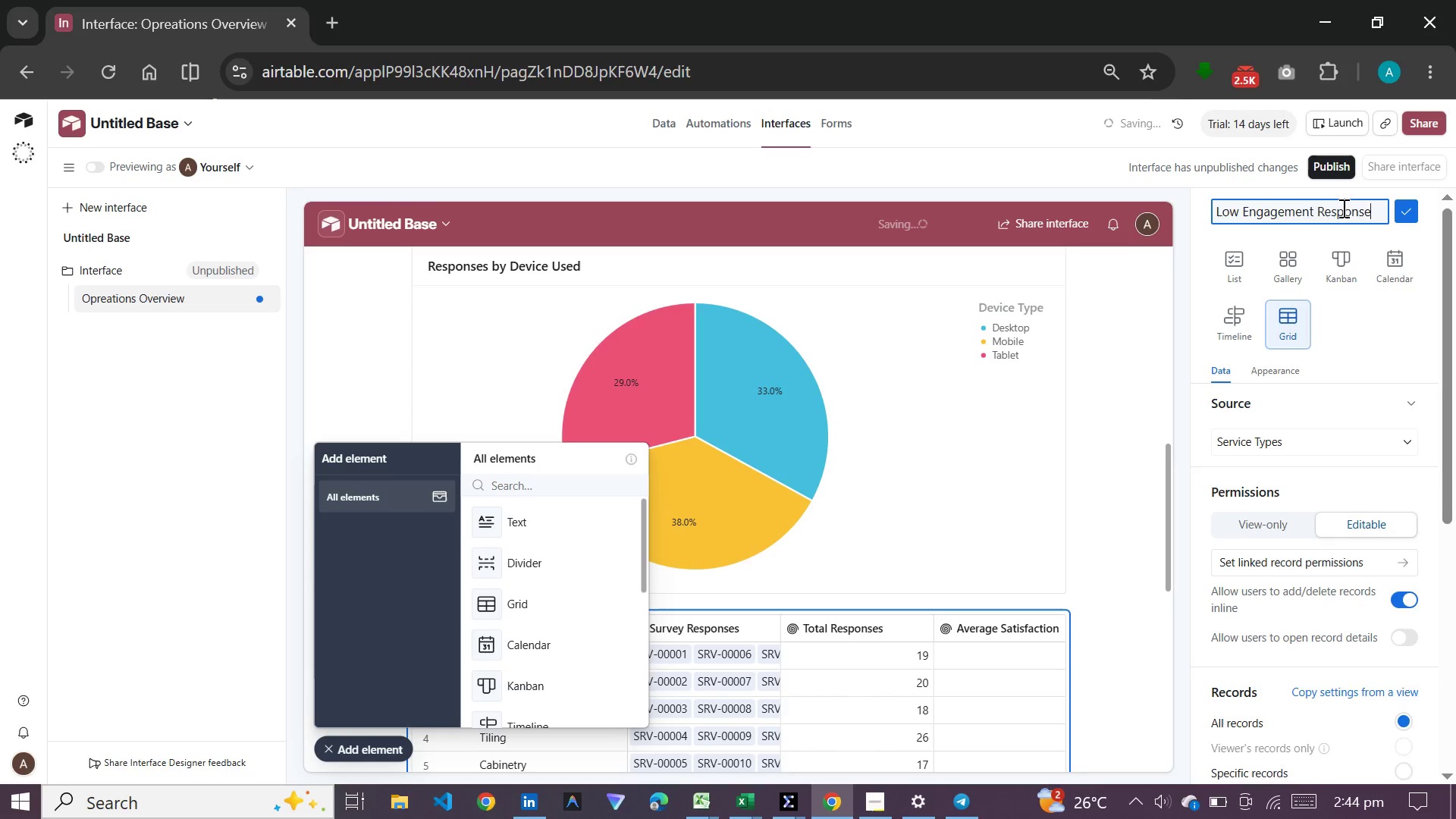 
key(Enter)
 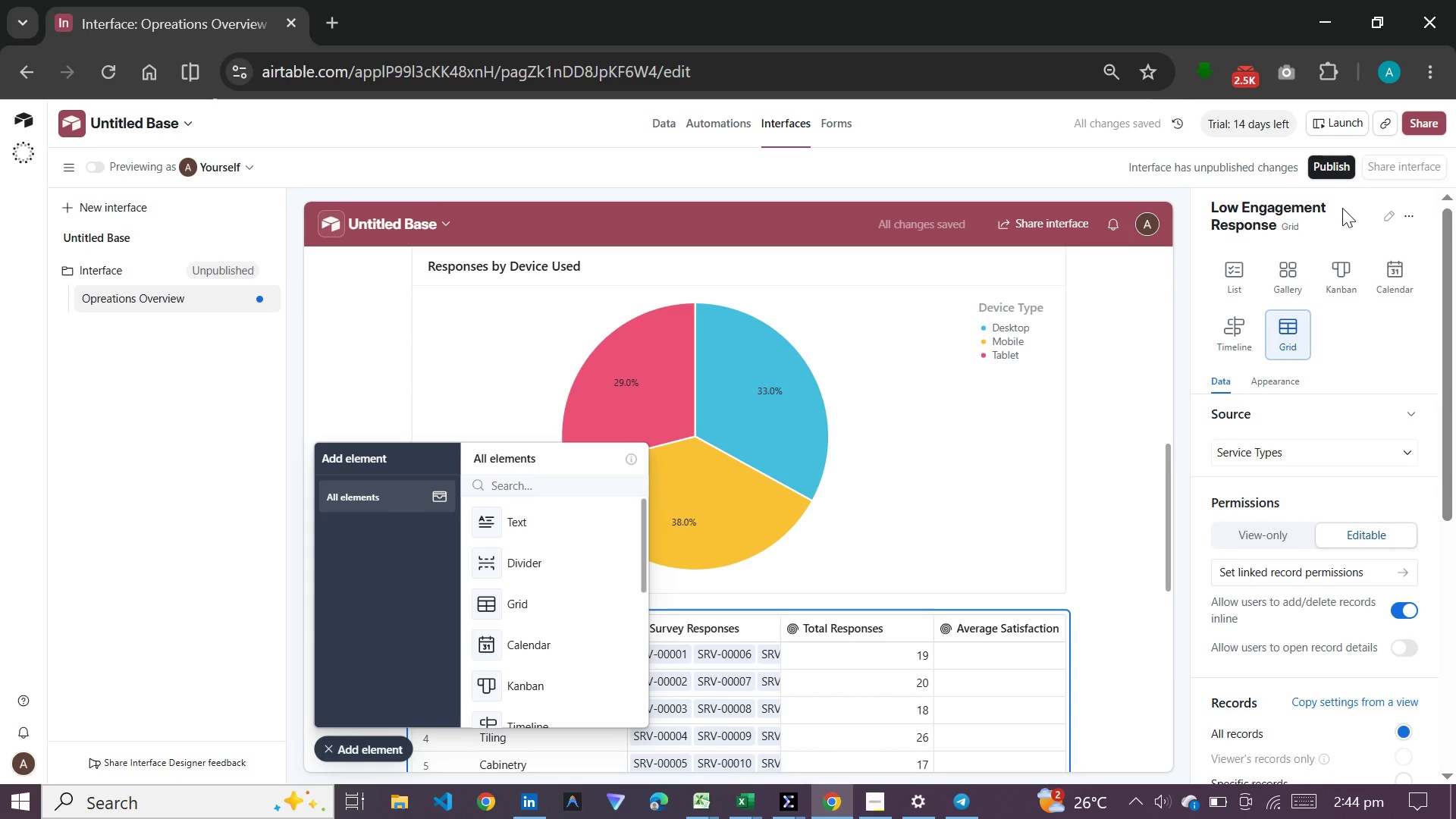 
wait(9.36)
 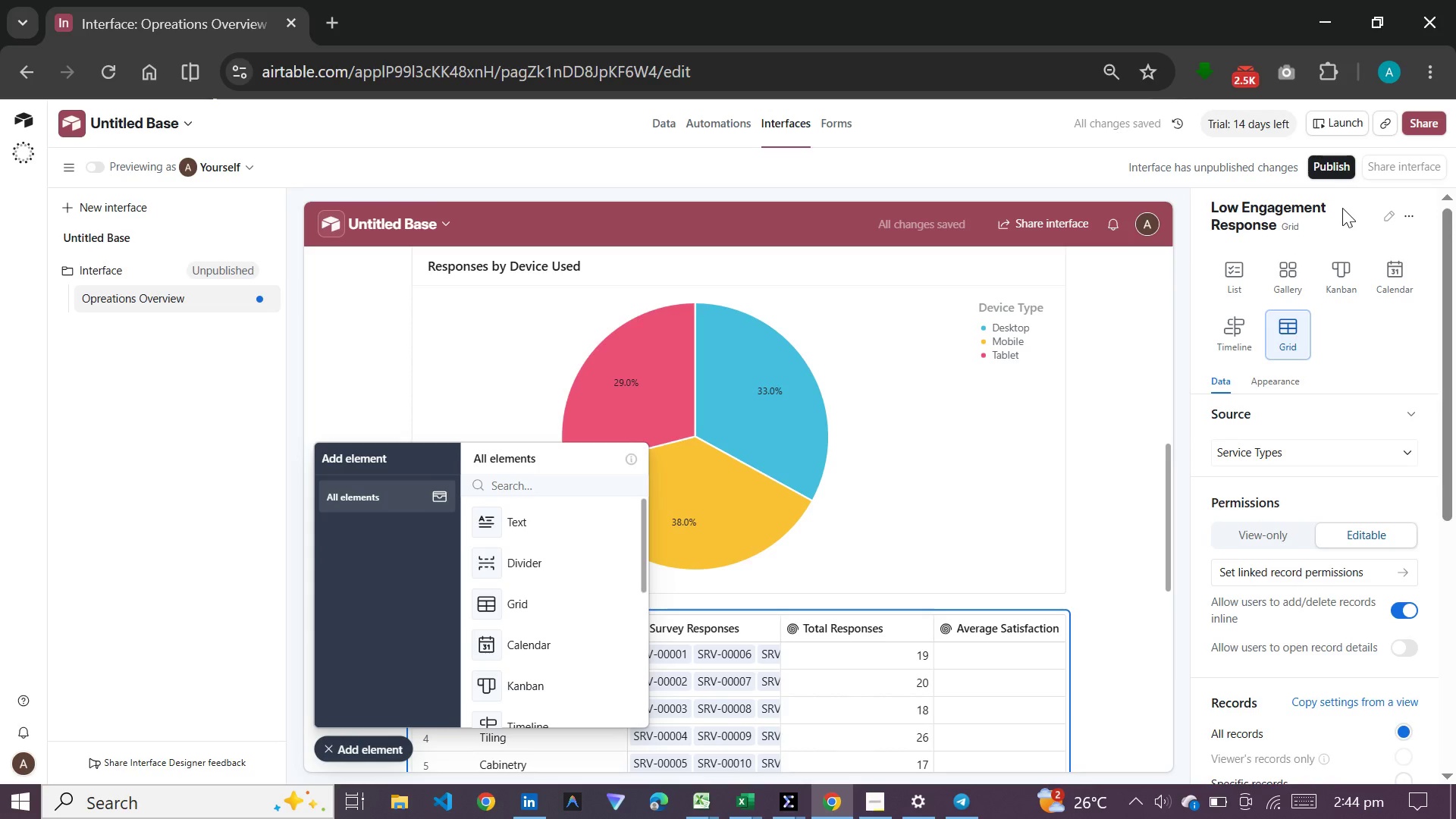 
left_click([1335, 455])
 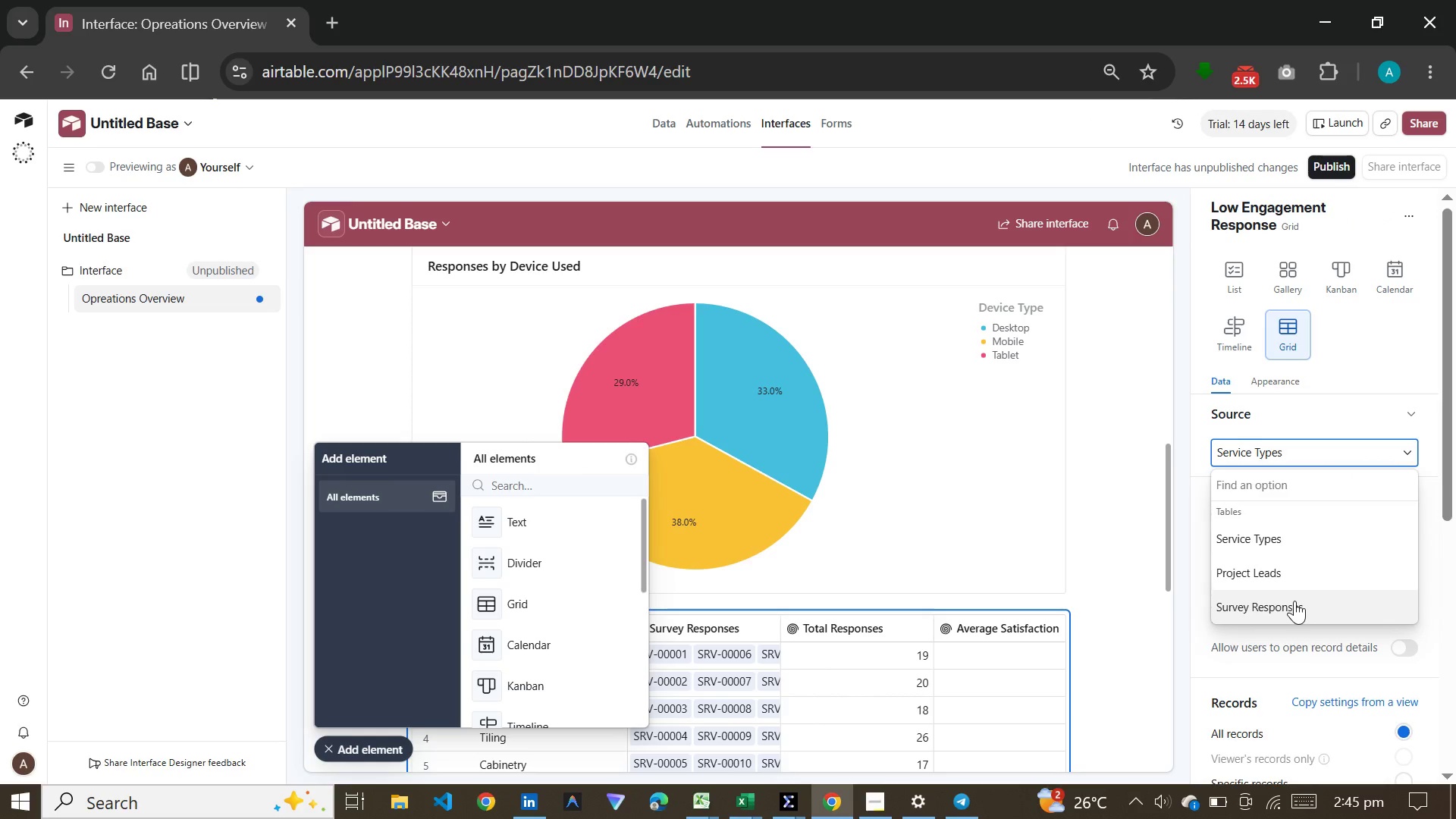 
left_click([1294, 601])
 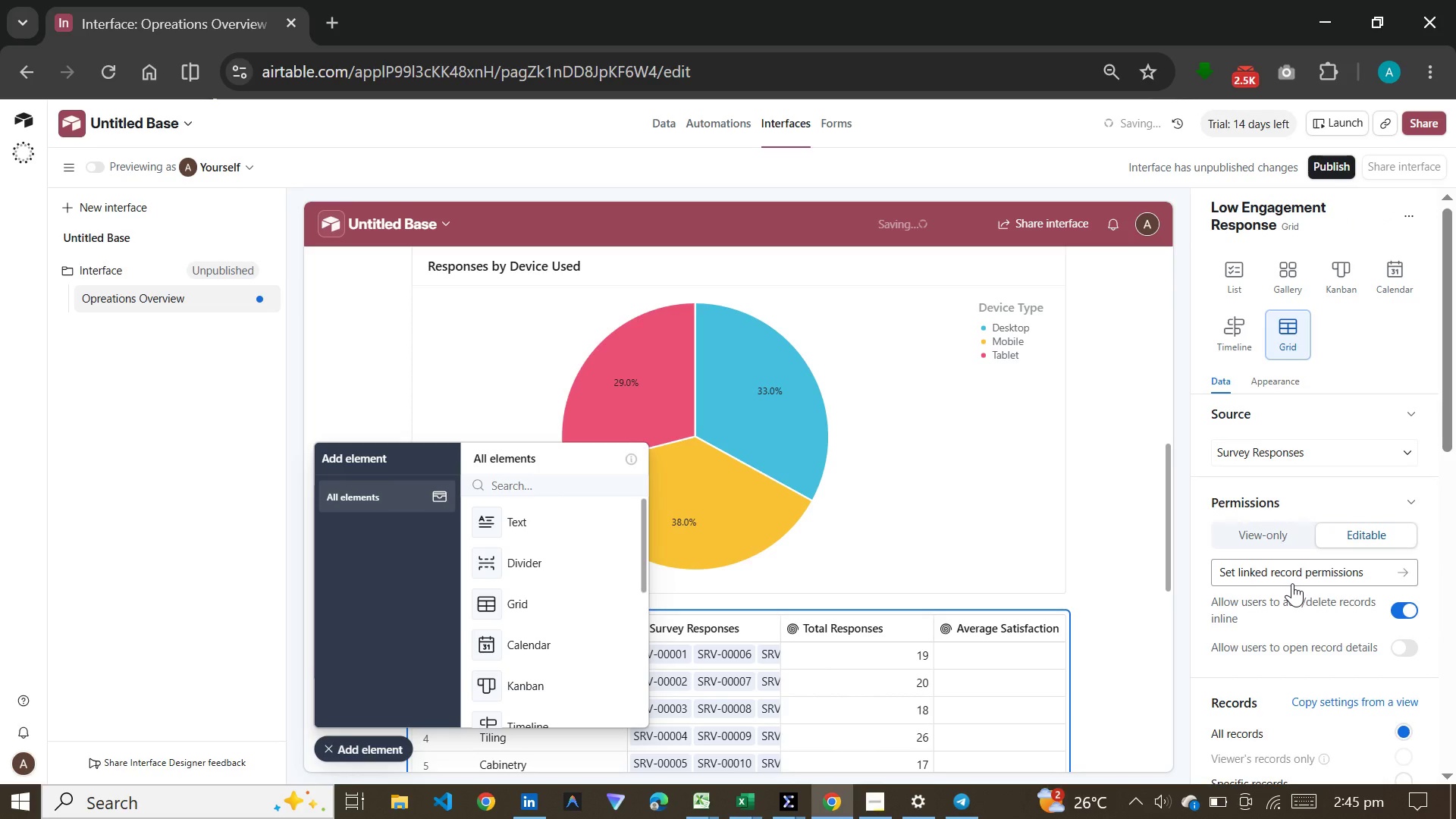 
scroll: coordinate [1327, 654], scroll_direction: down, amount: 13.0
 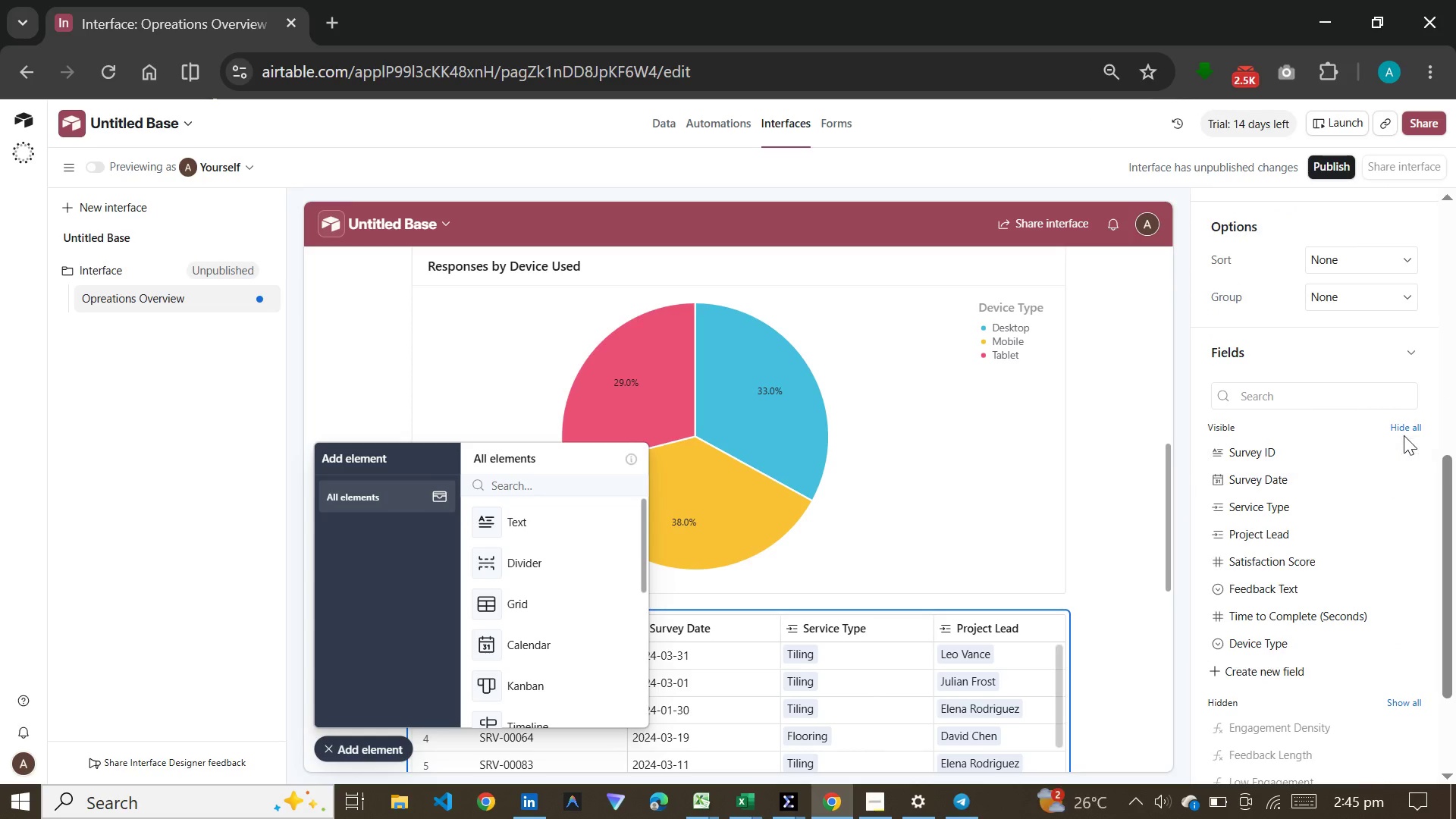 
left_click([1409, 425])
 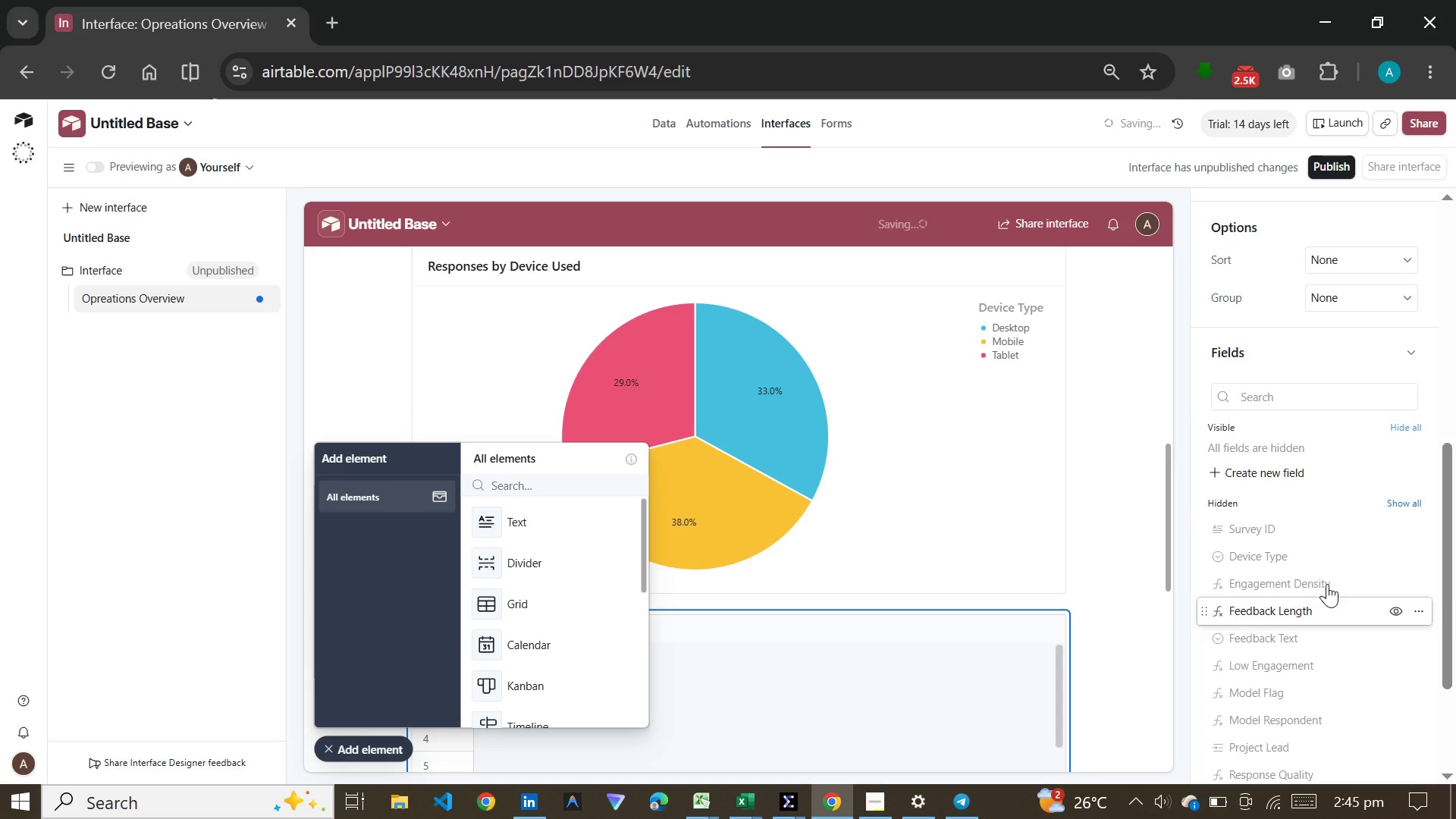 
scroll: coordinate [1350, 603], scroll_direction: down, amount: 8.0
 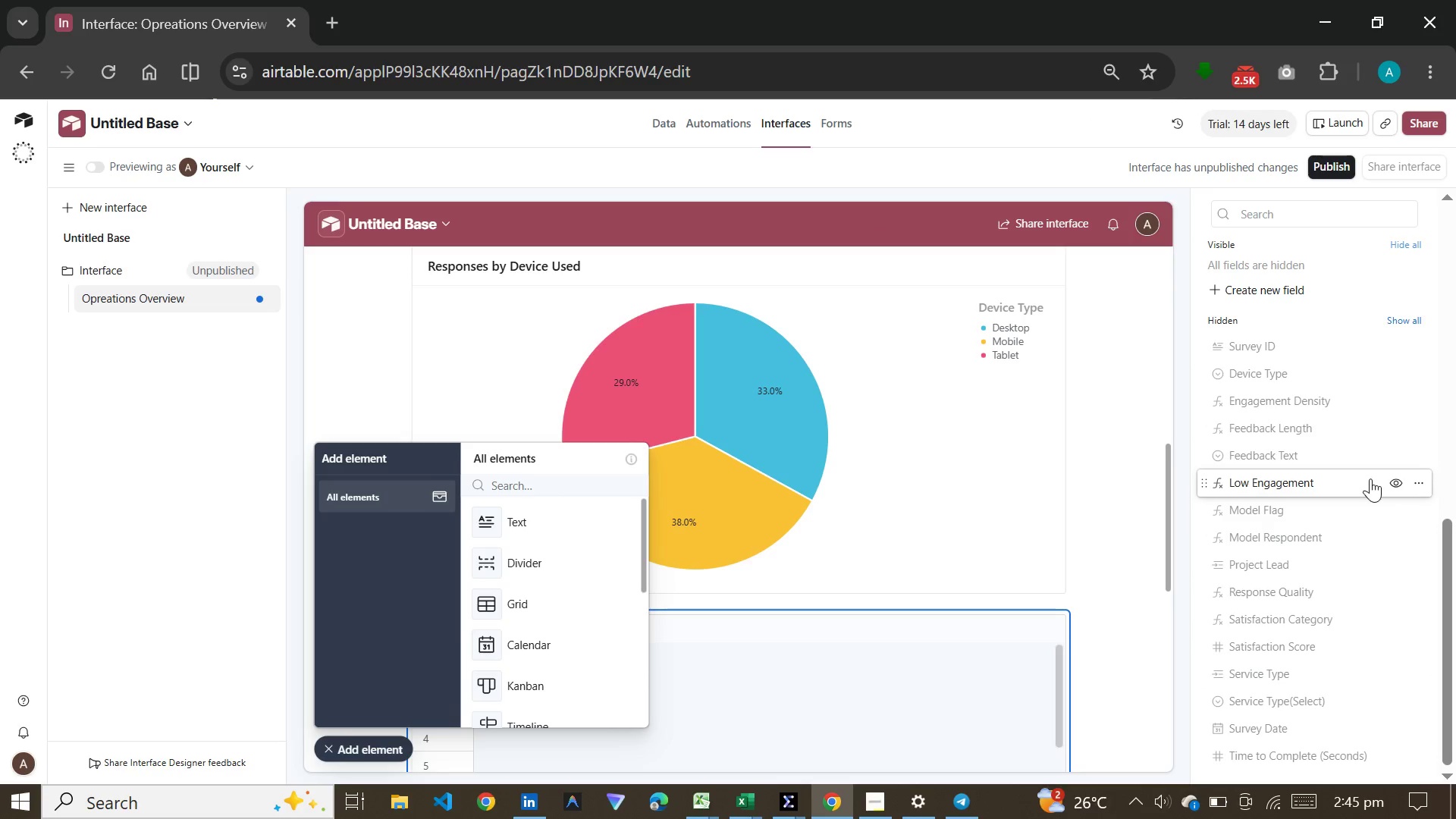 
left_click([1396, 479])
 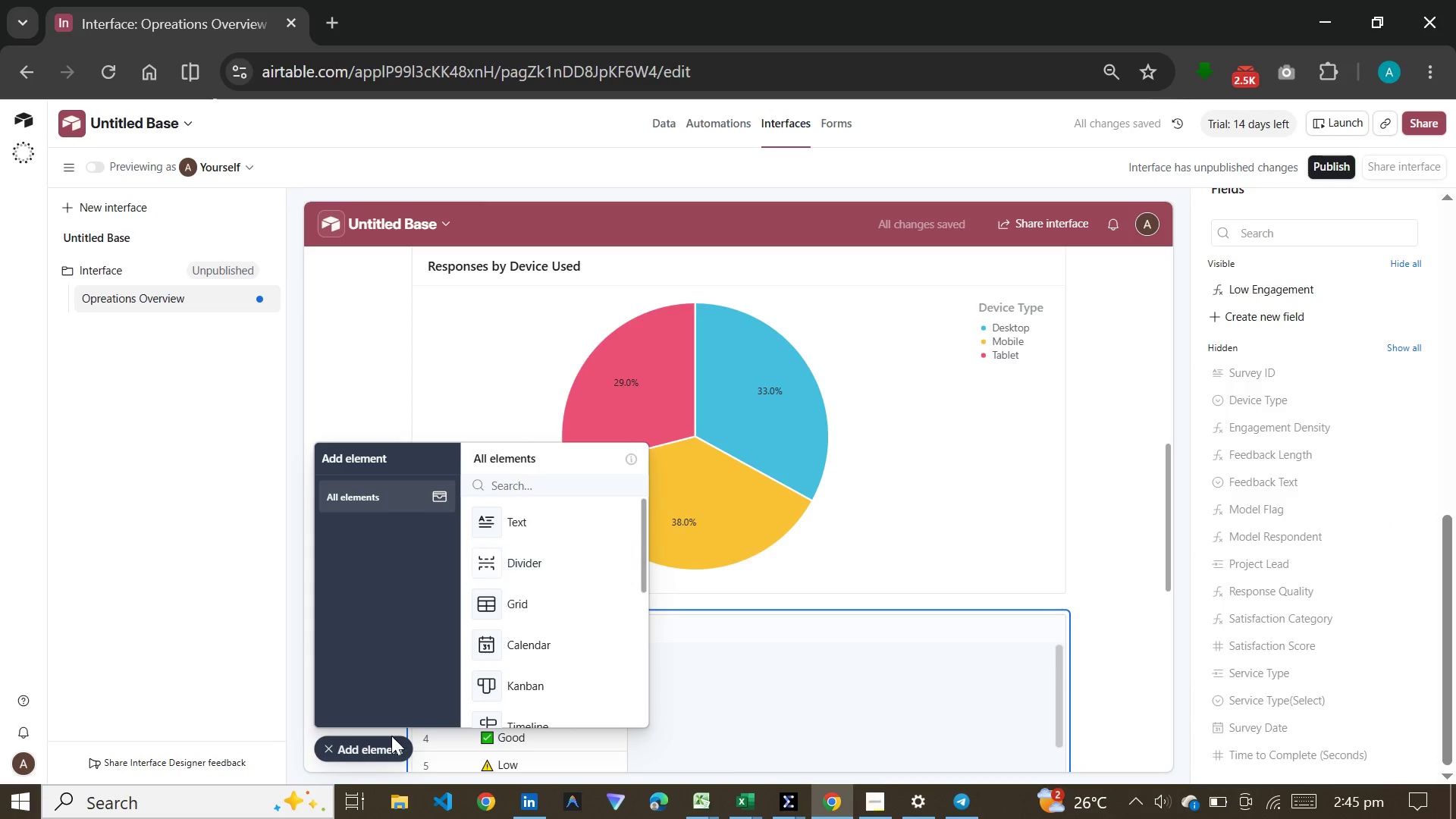 
wait(5.95)
 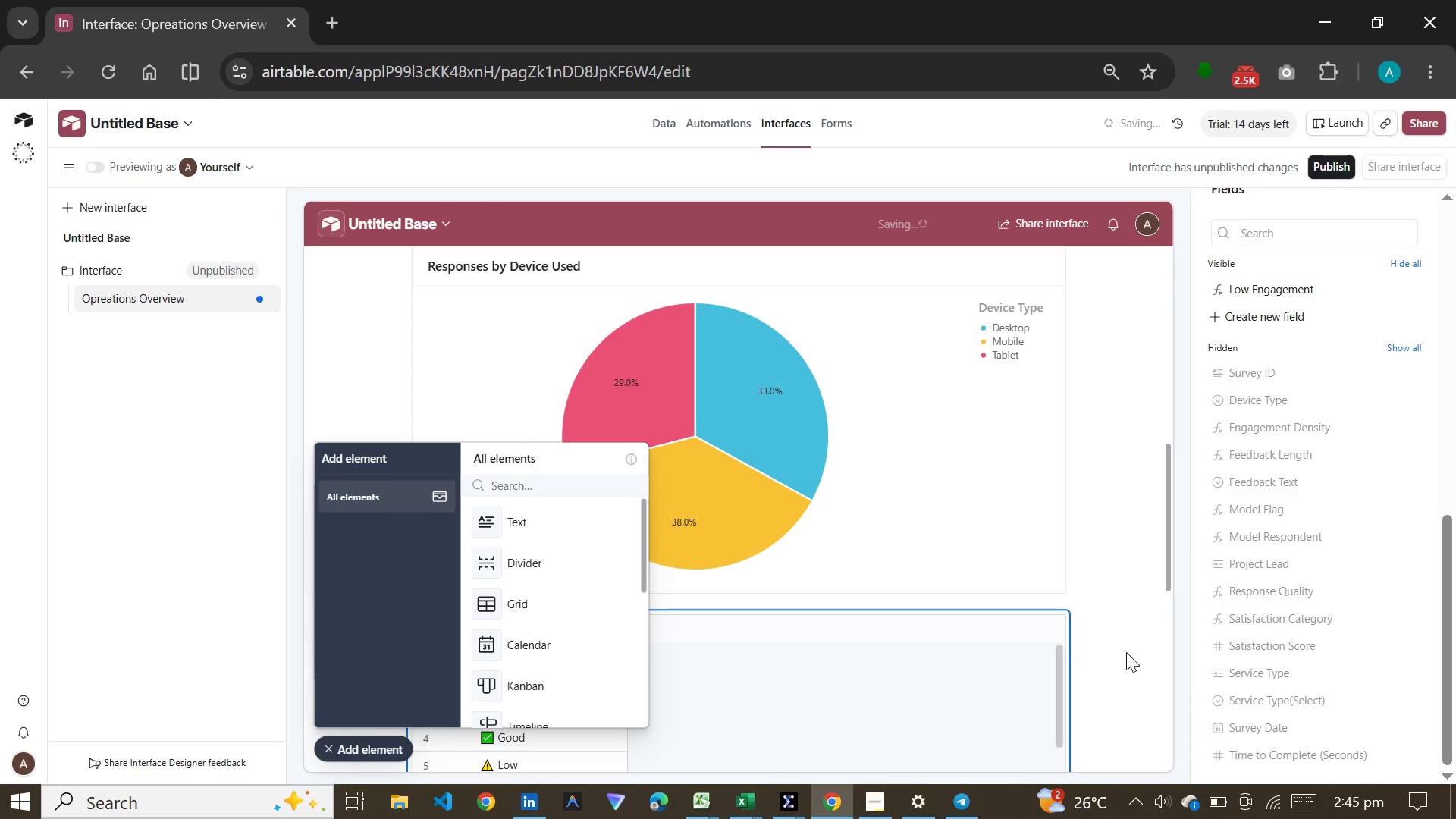 
left_click([356, 739])
 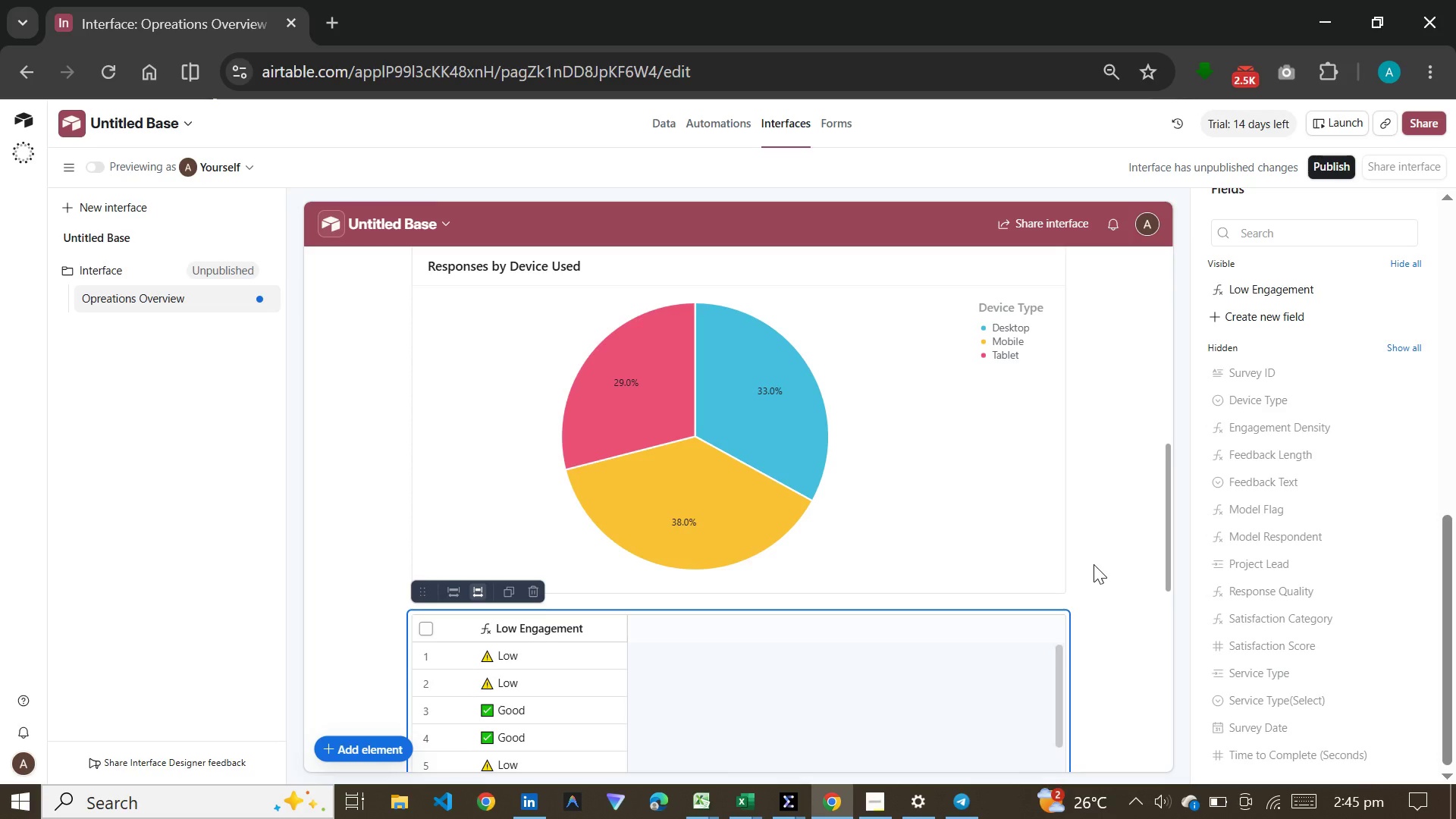 
wait(12.72)
 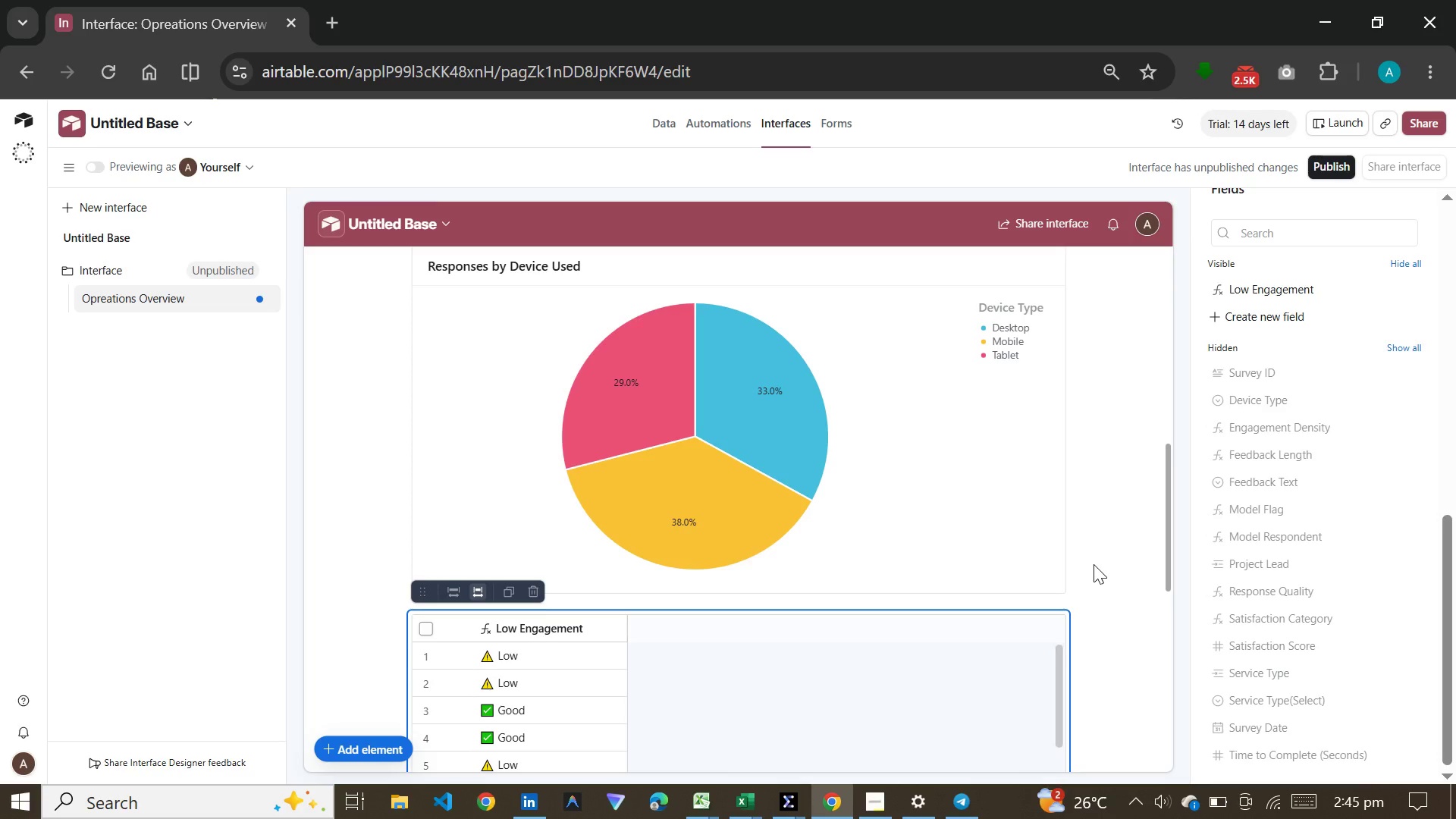 
left_click([1389, 376])
 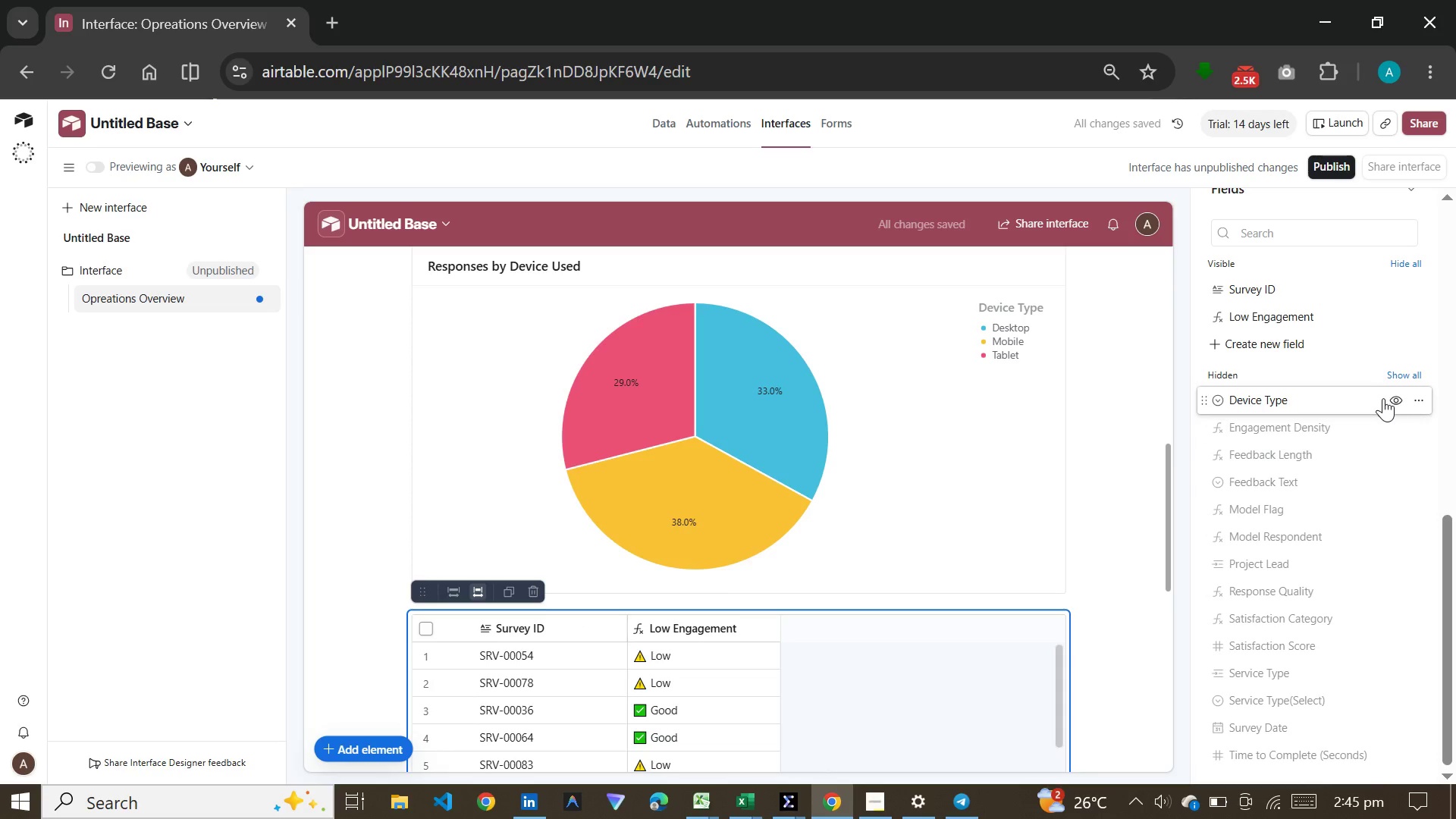 
wait(8.64)
 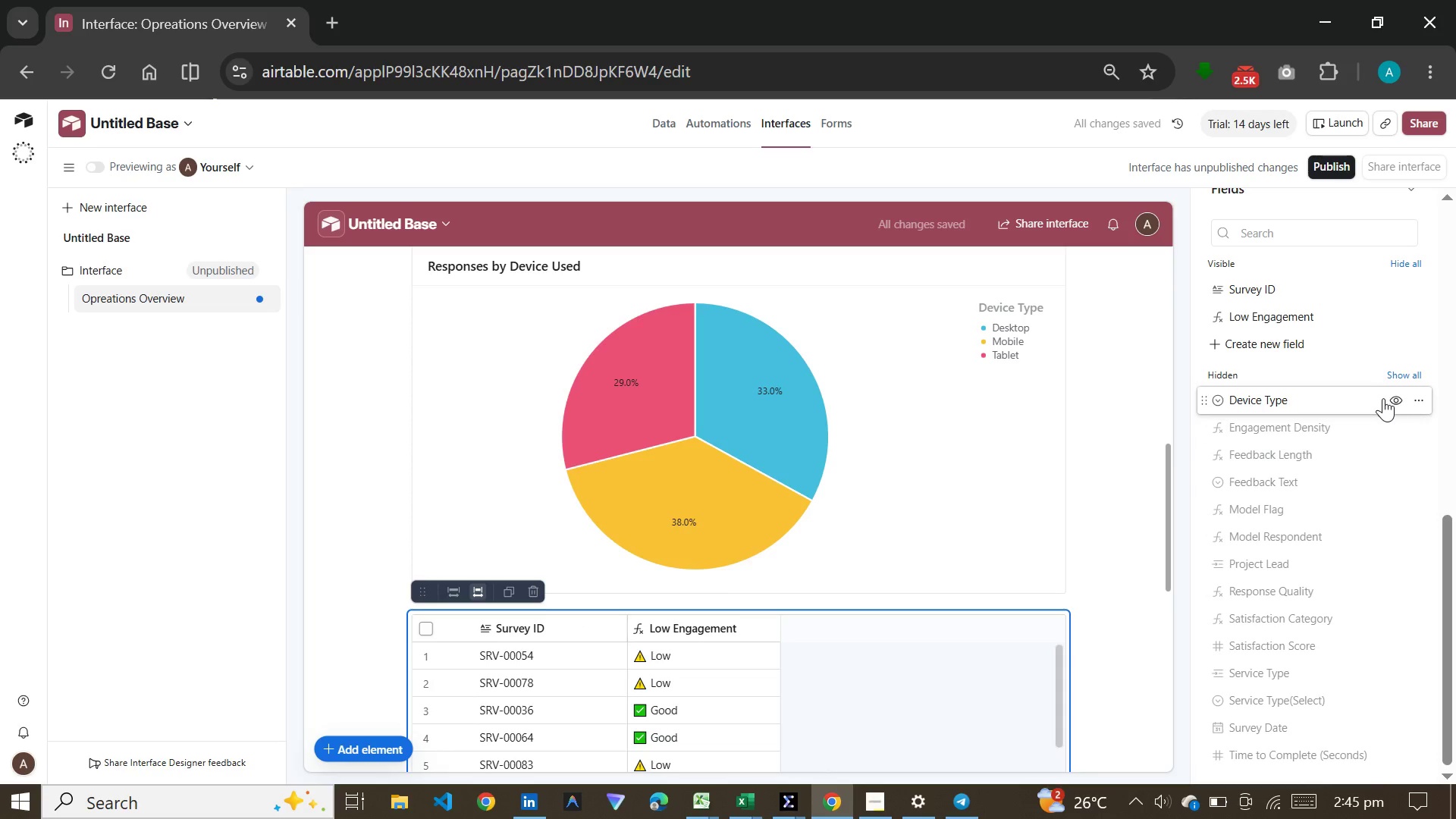 
scroll: coordinate [1347, 556], scroll_direction: down, amount: 3.0
 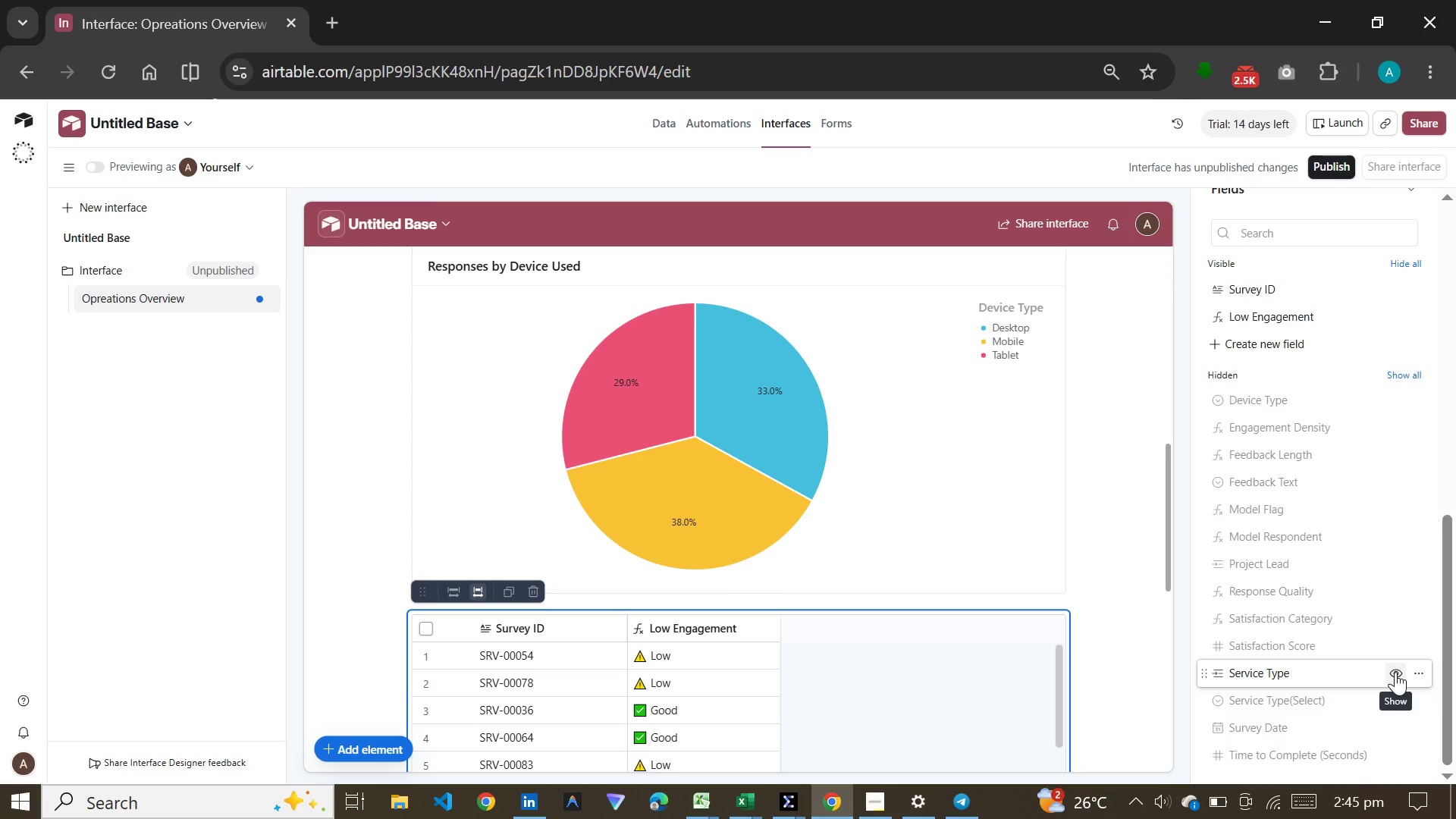 
wait(6.86)
 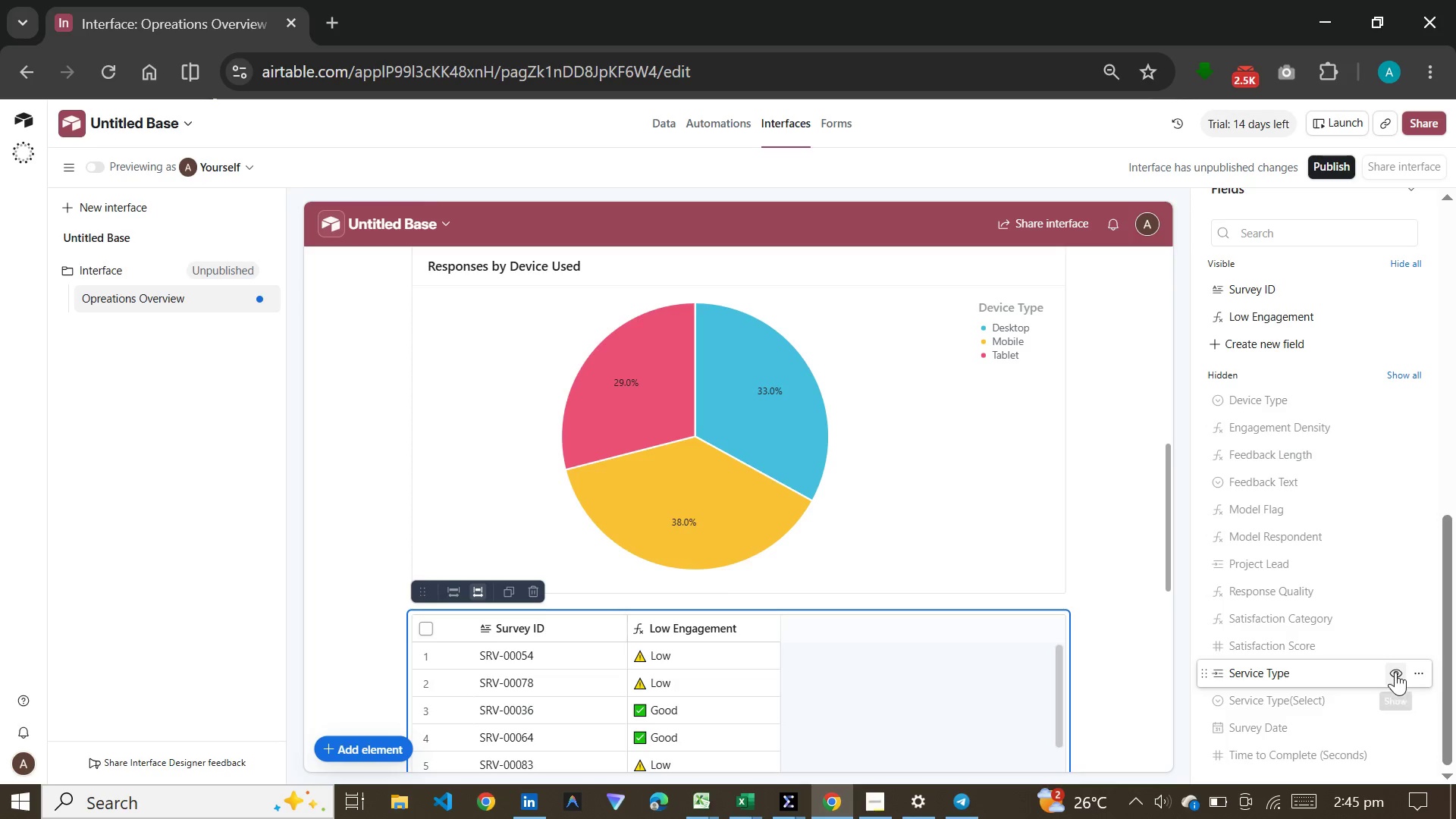 
left_click([1395, 672])
 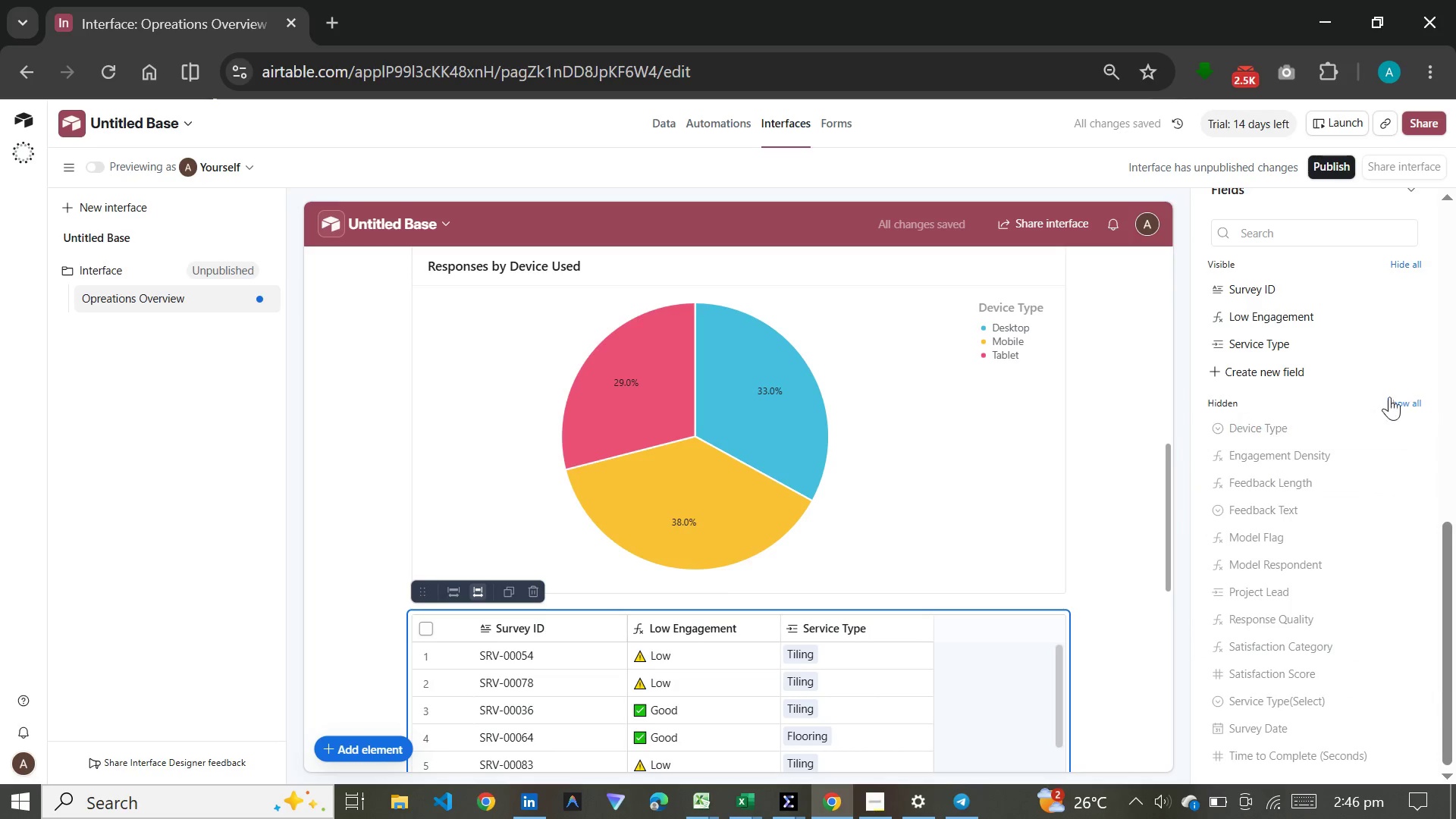 
wait(6.39)
 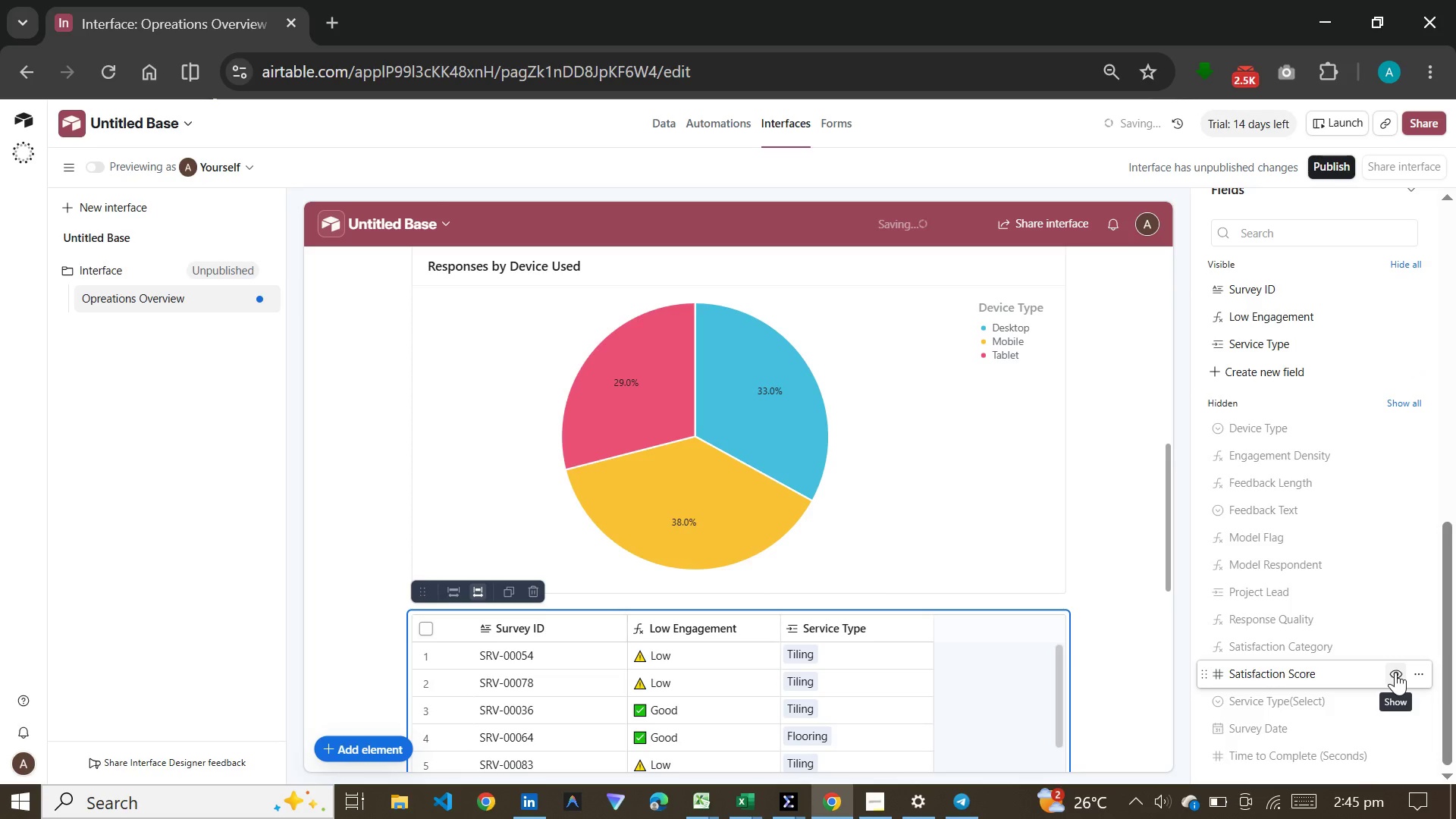 
left_click([1397, 337])
 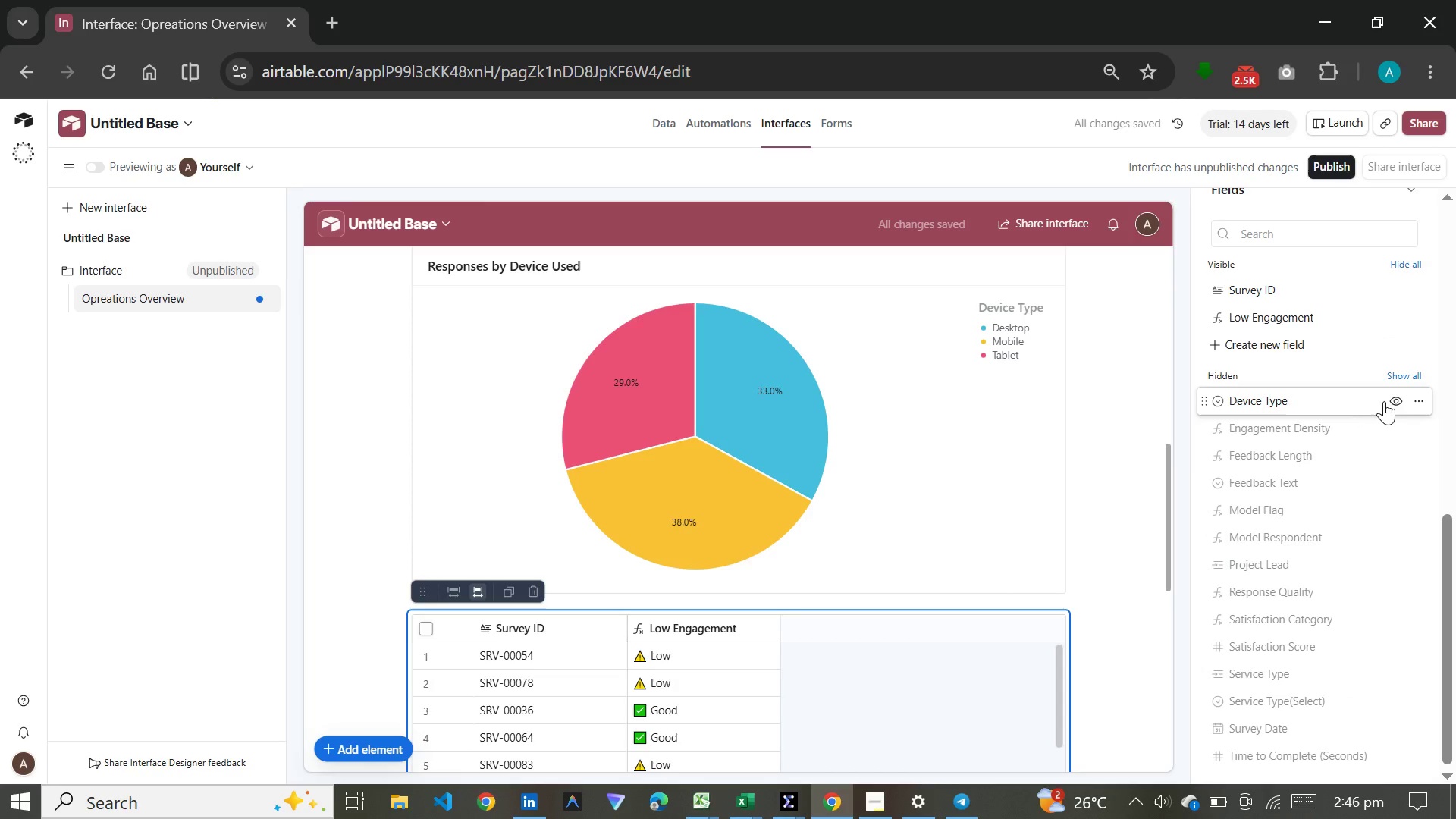 
left_click([1392, 401])
 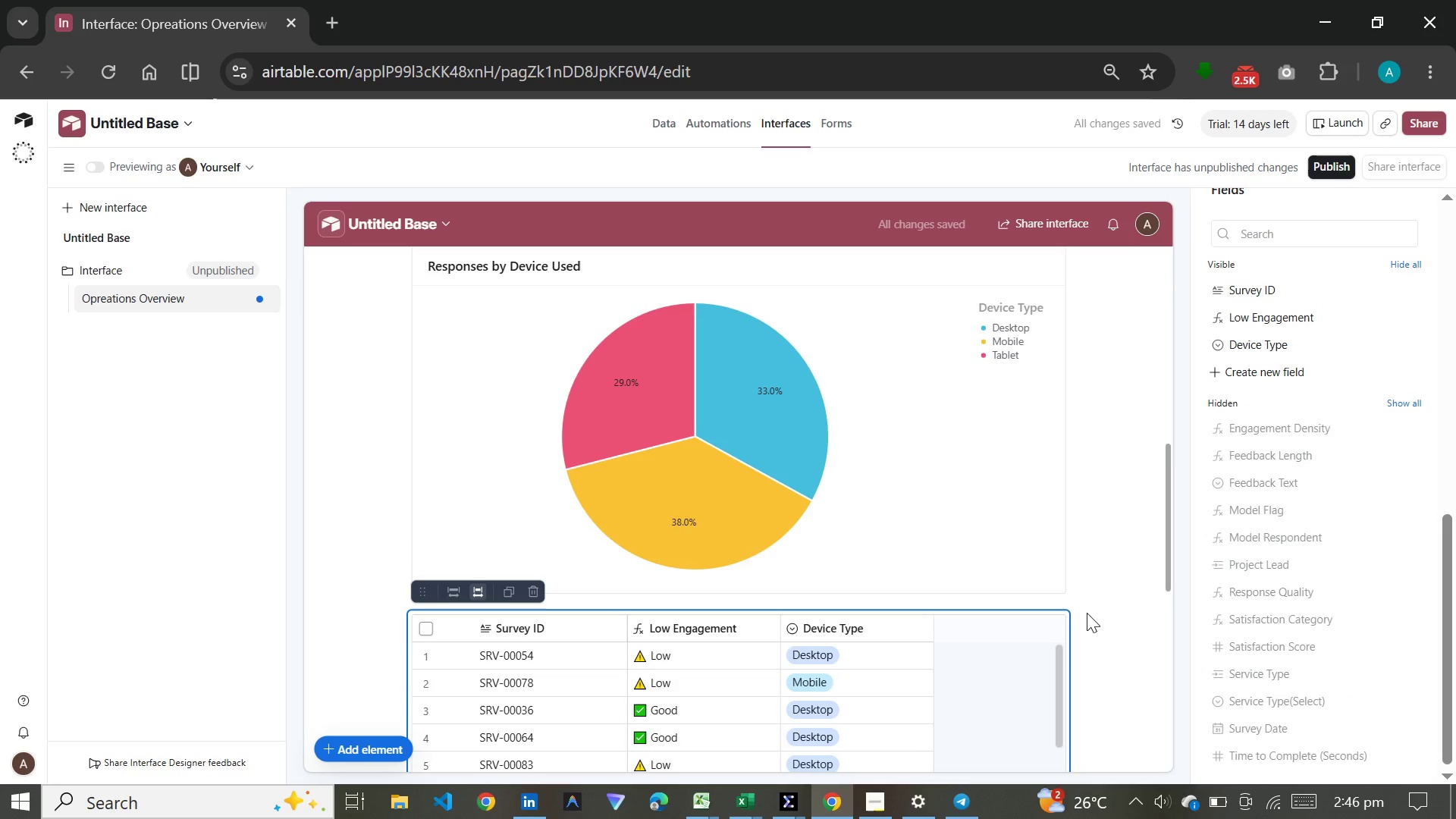 
wait(8.0)
 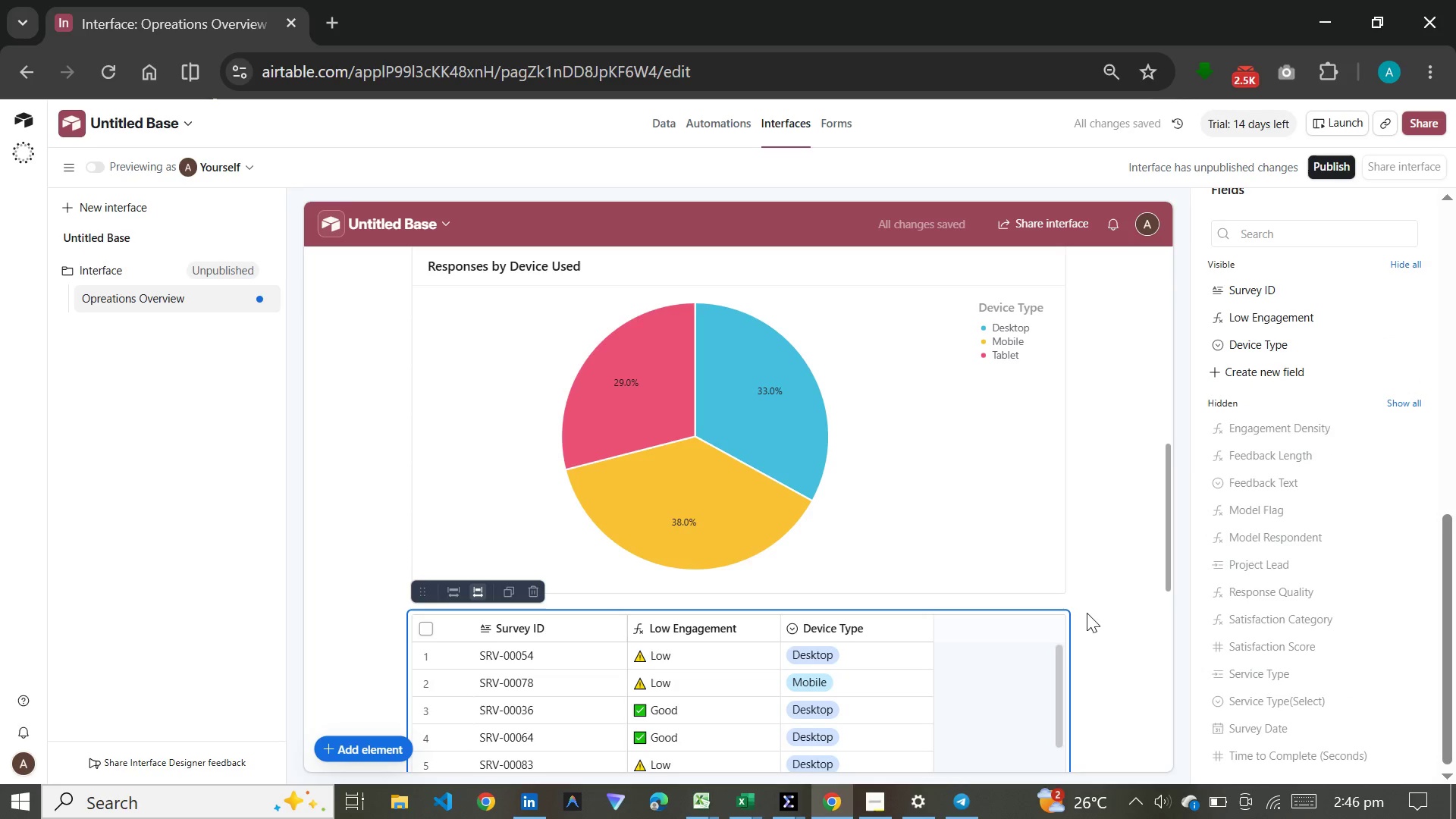 
left_click_drag(start_coordinate=[1203, 346], to_coordinate=[1206, 315])
 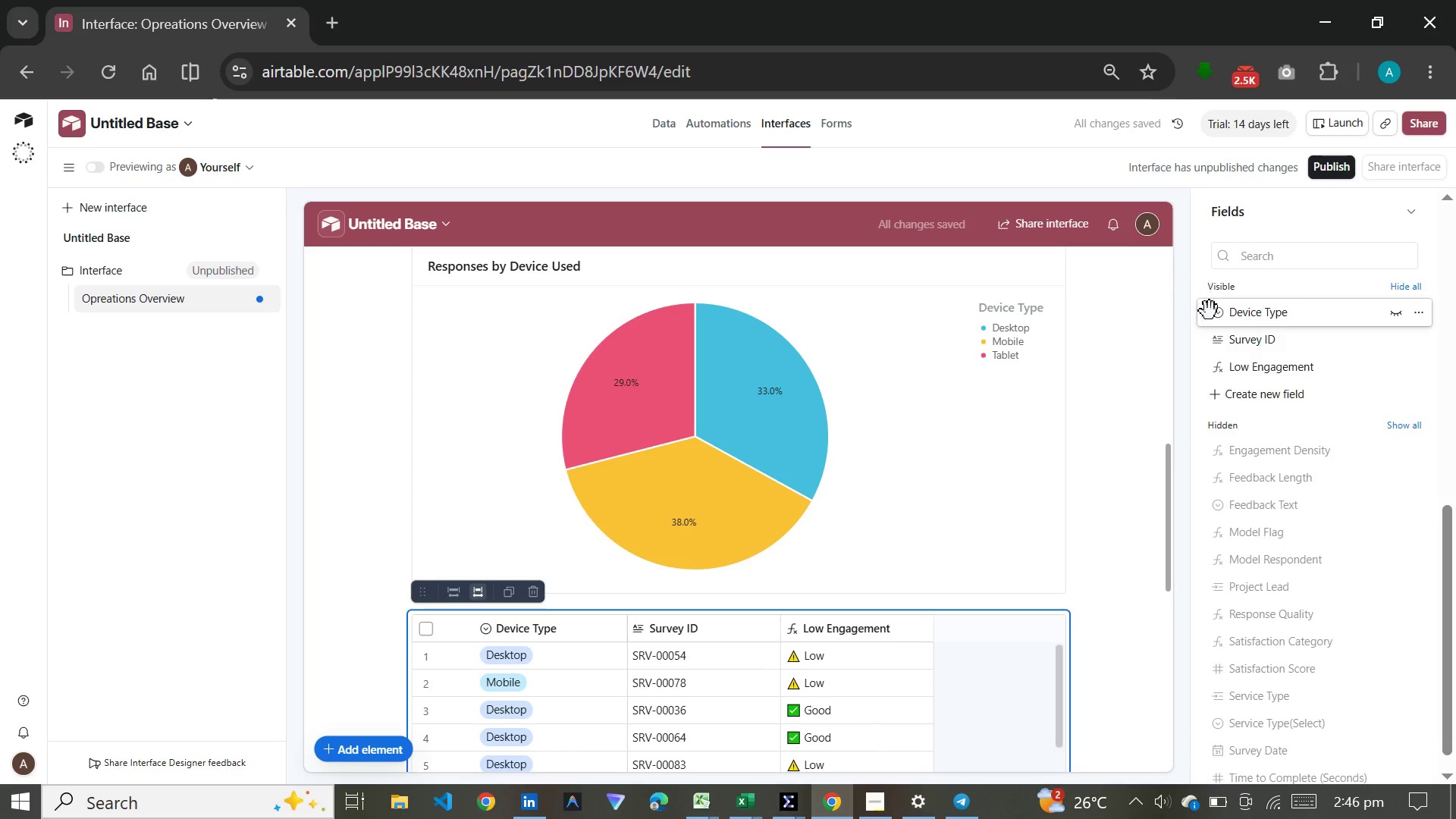 
left_click_drag(start_coordinate=[1210, 321], to_coordinate=[1204, 381])
 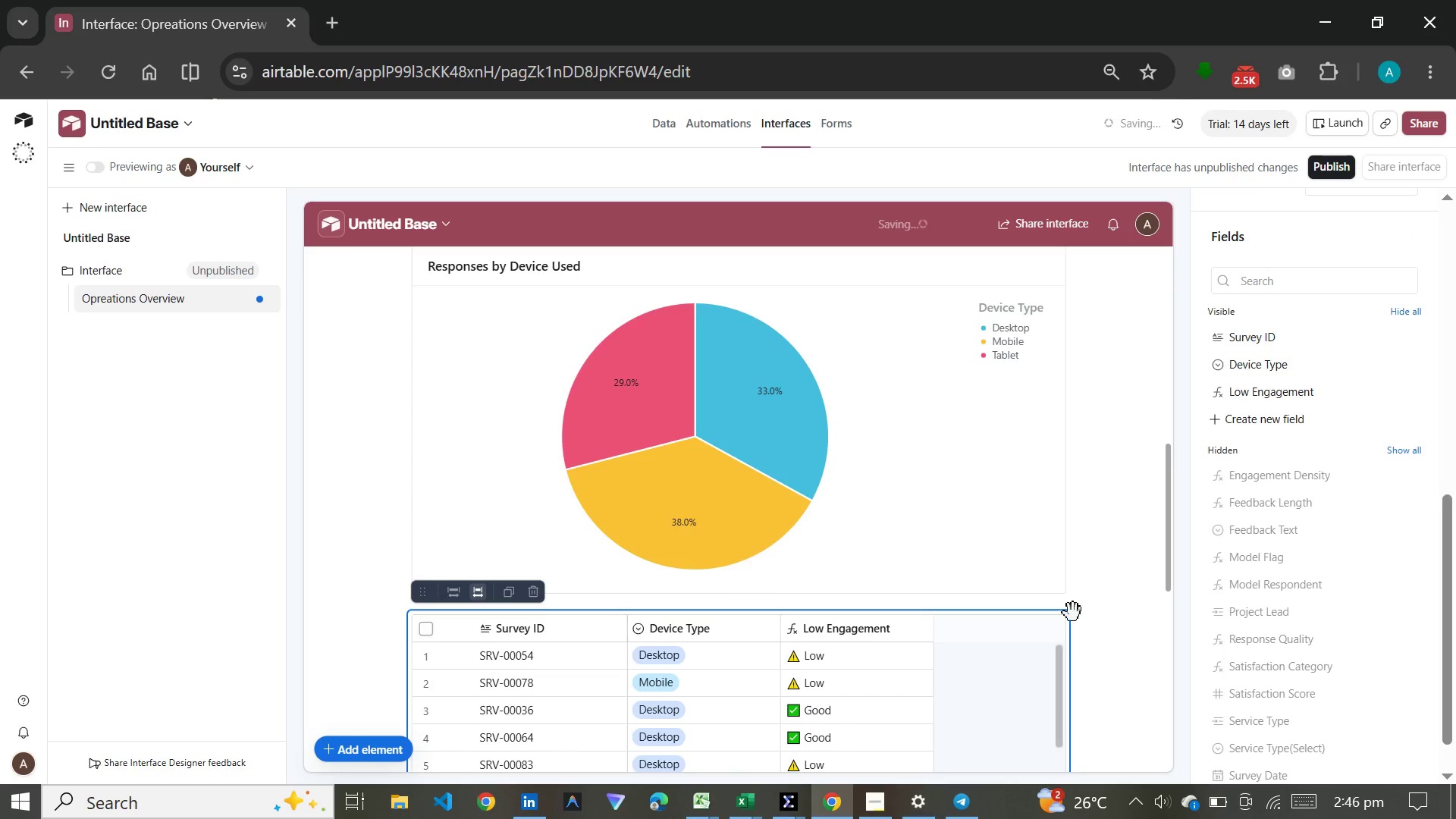 
scroll: coordinate [1080, 607], scroll_direction: down, amount: 4.0
 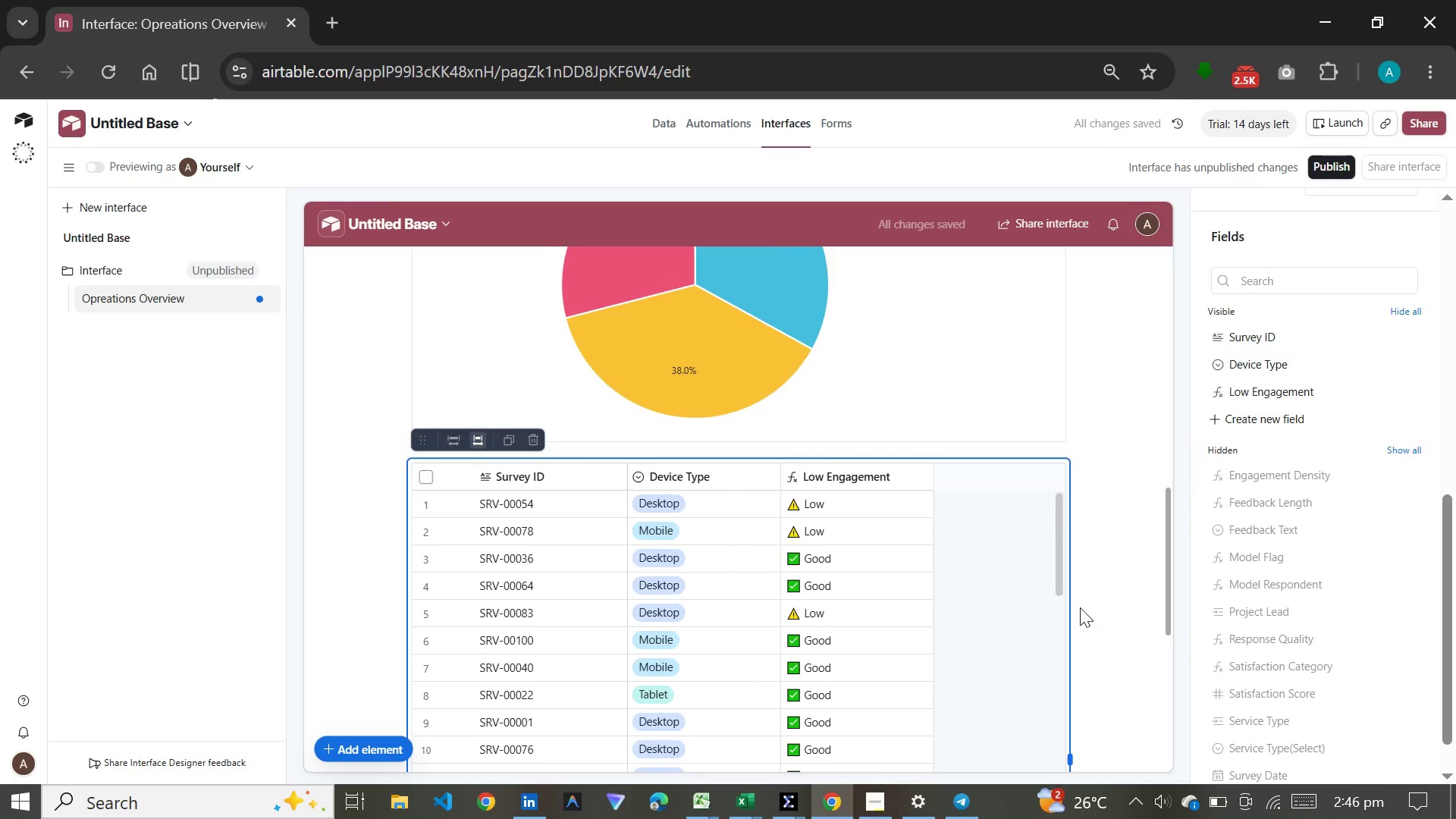 
scroll: coordinate [1080, 607], scroll_direction: up, amount: 1.0
 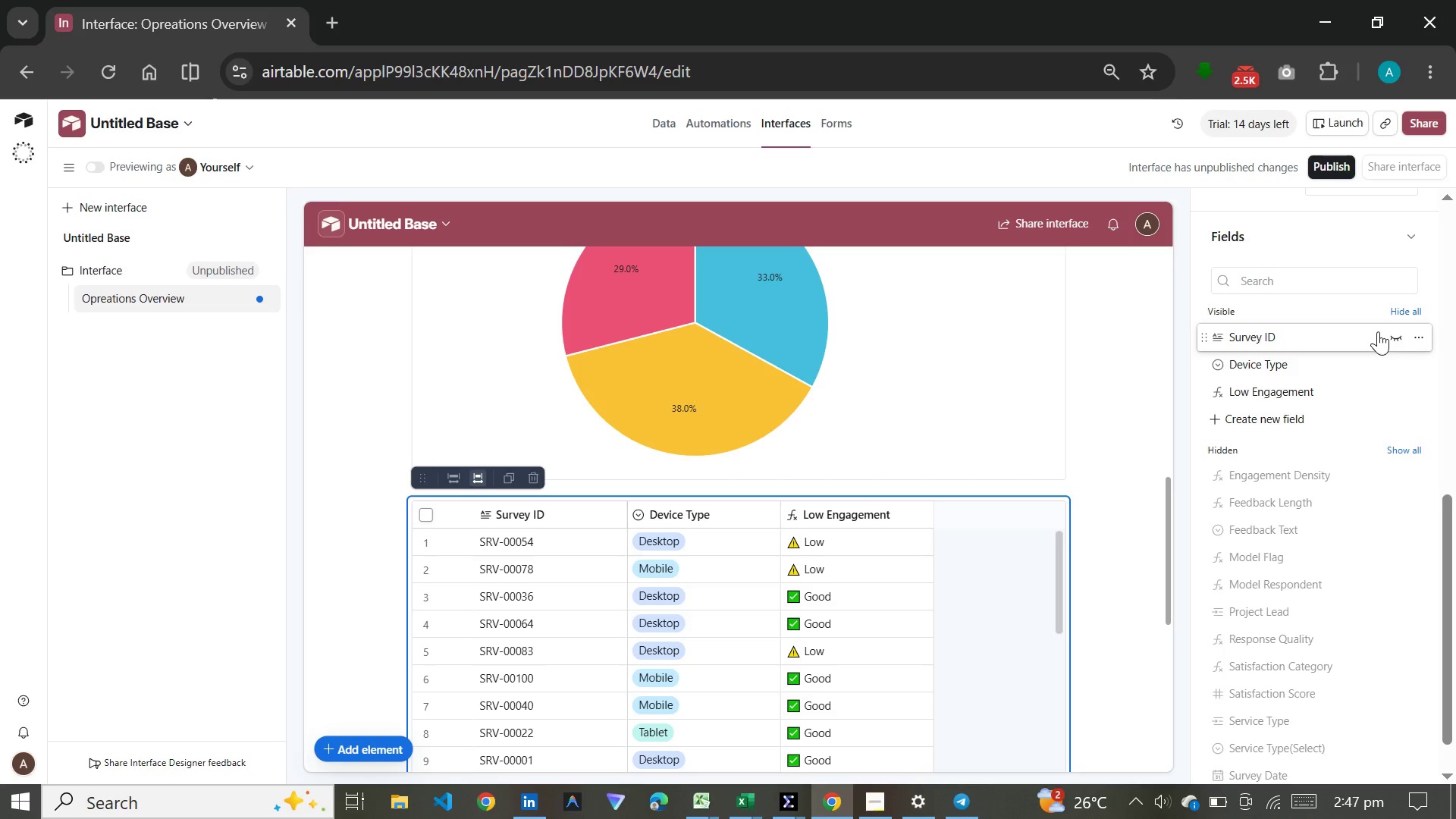 
wait(40.62)
 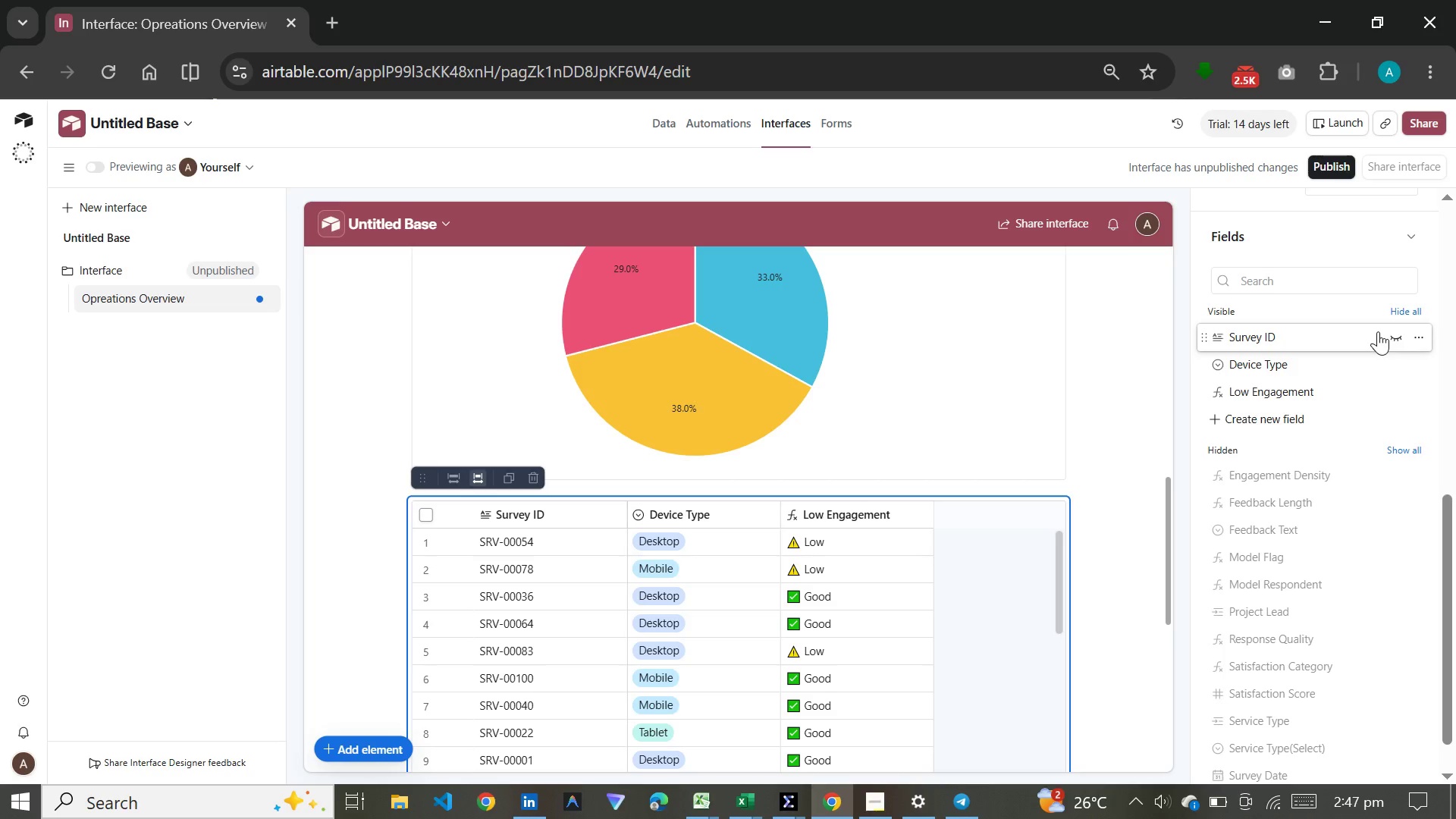 
scroll: coordinate [1378, 331], scroll_direction: up, amount: 13.0
 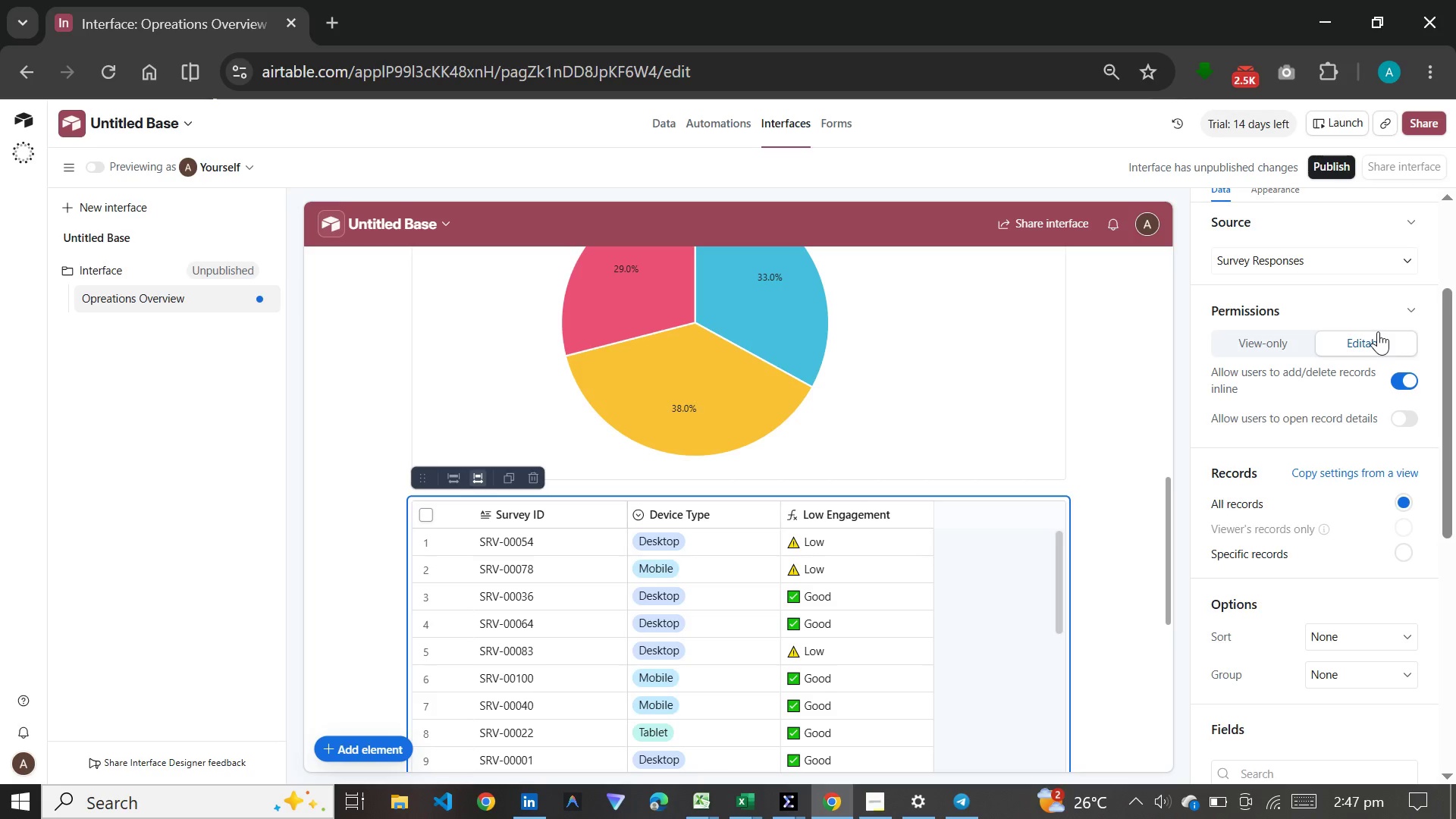 
wait(47.63)
 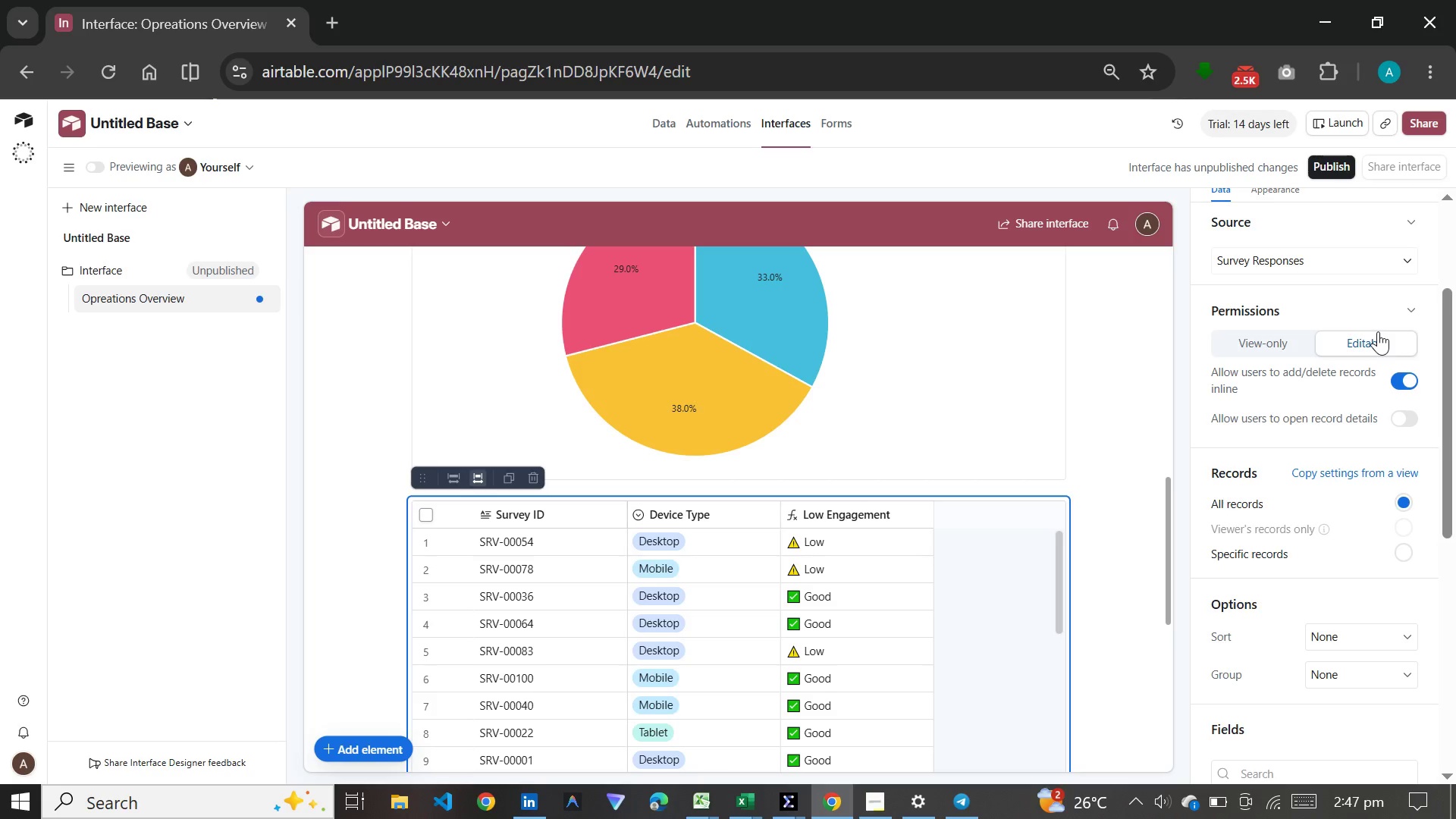 
scroll: coordinate [1381, 530], scroll_direction: down, amount: 9.0
 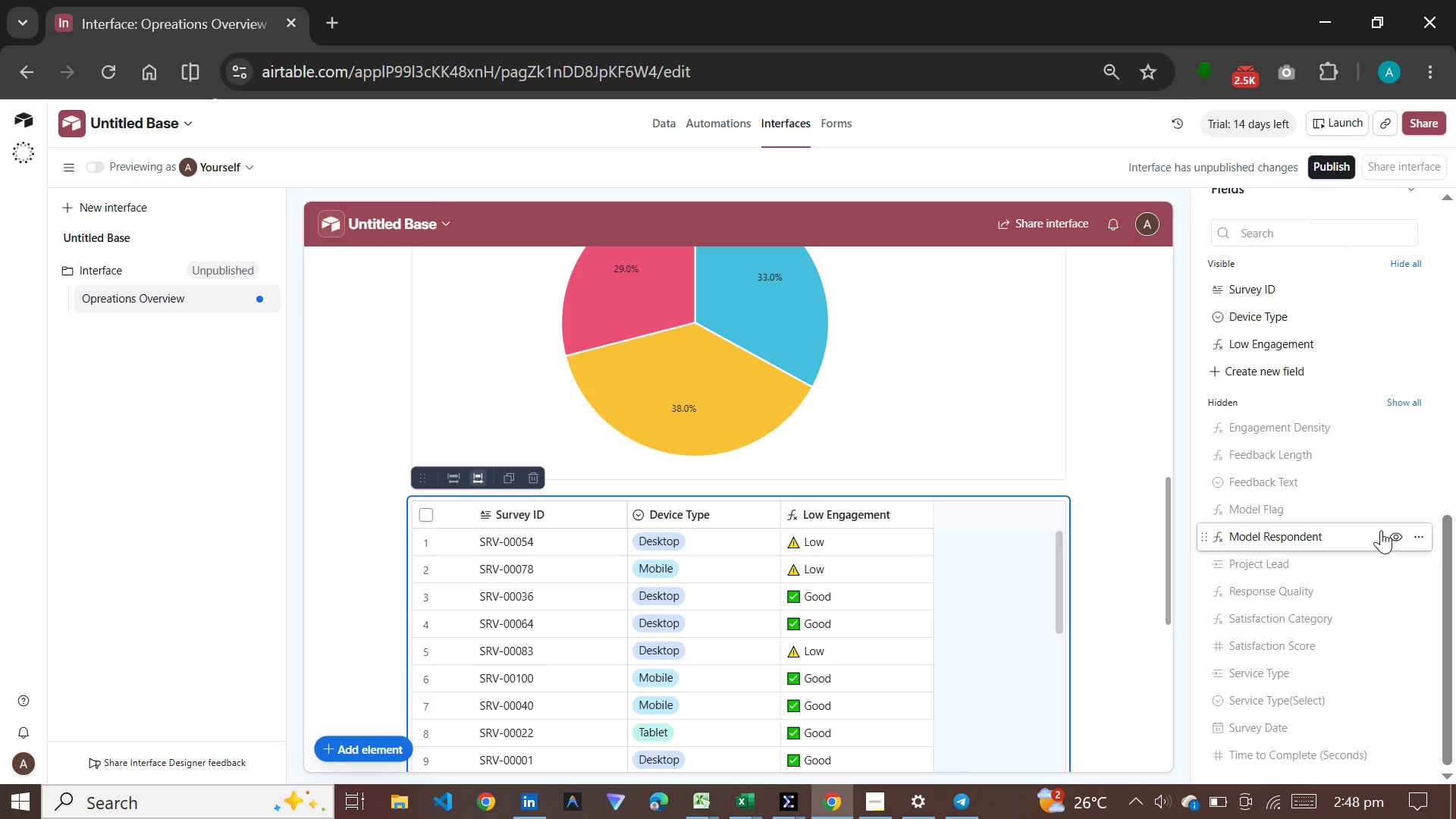 
wait(12.33)
 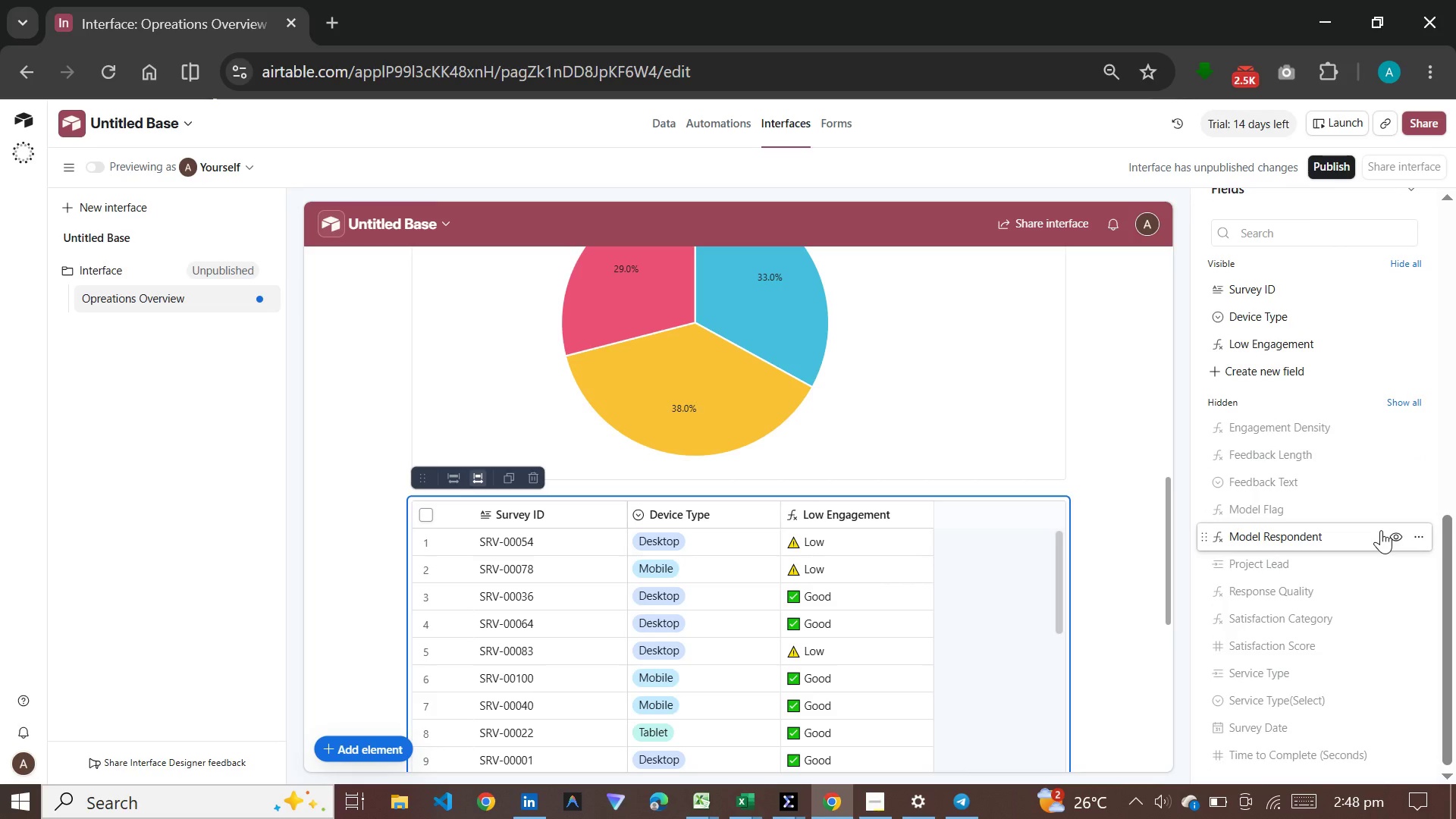 
left_click([1405, 262])
 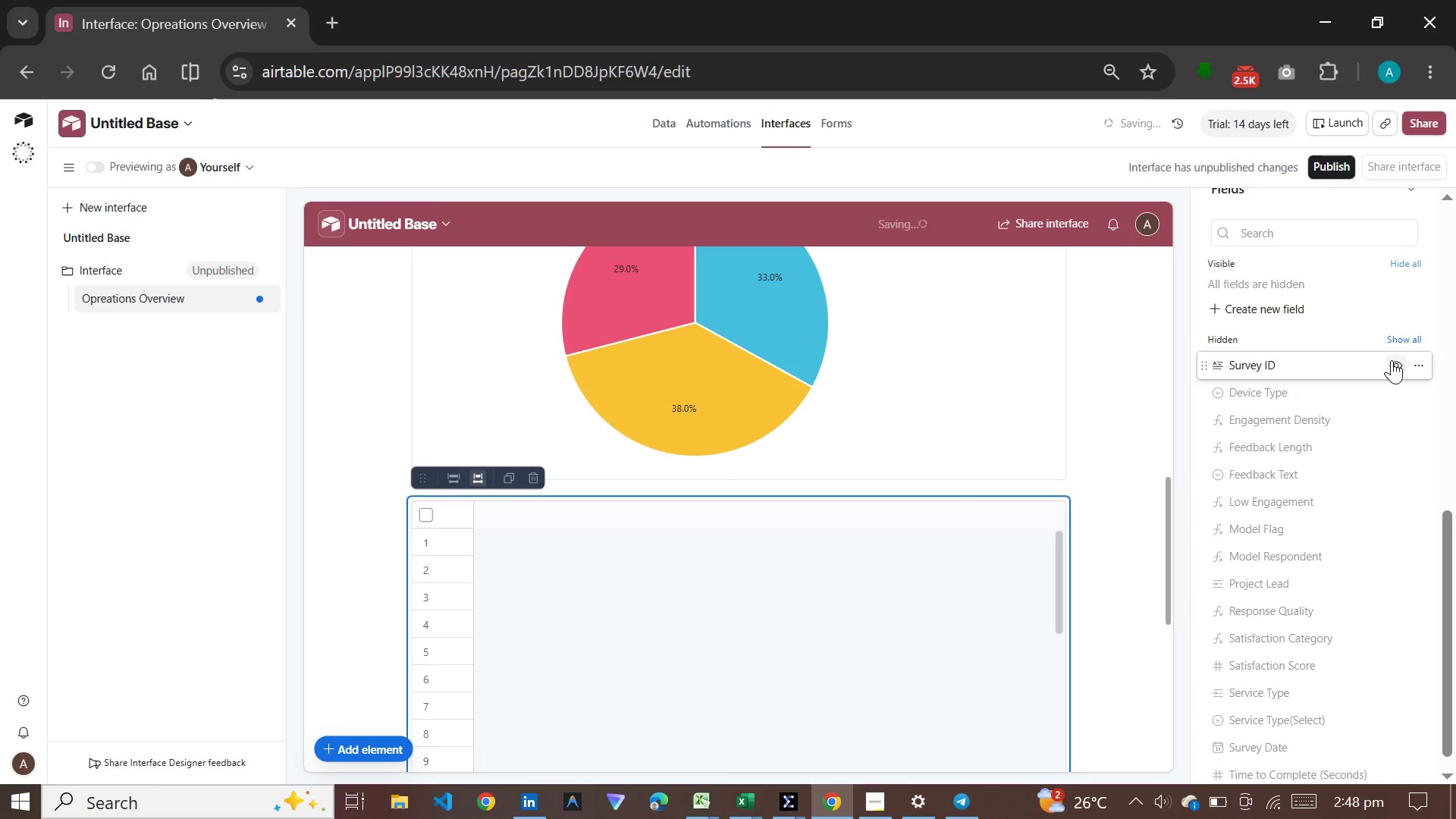 
left_click([1392, 360])
 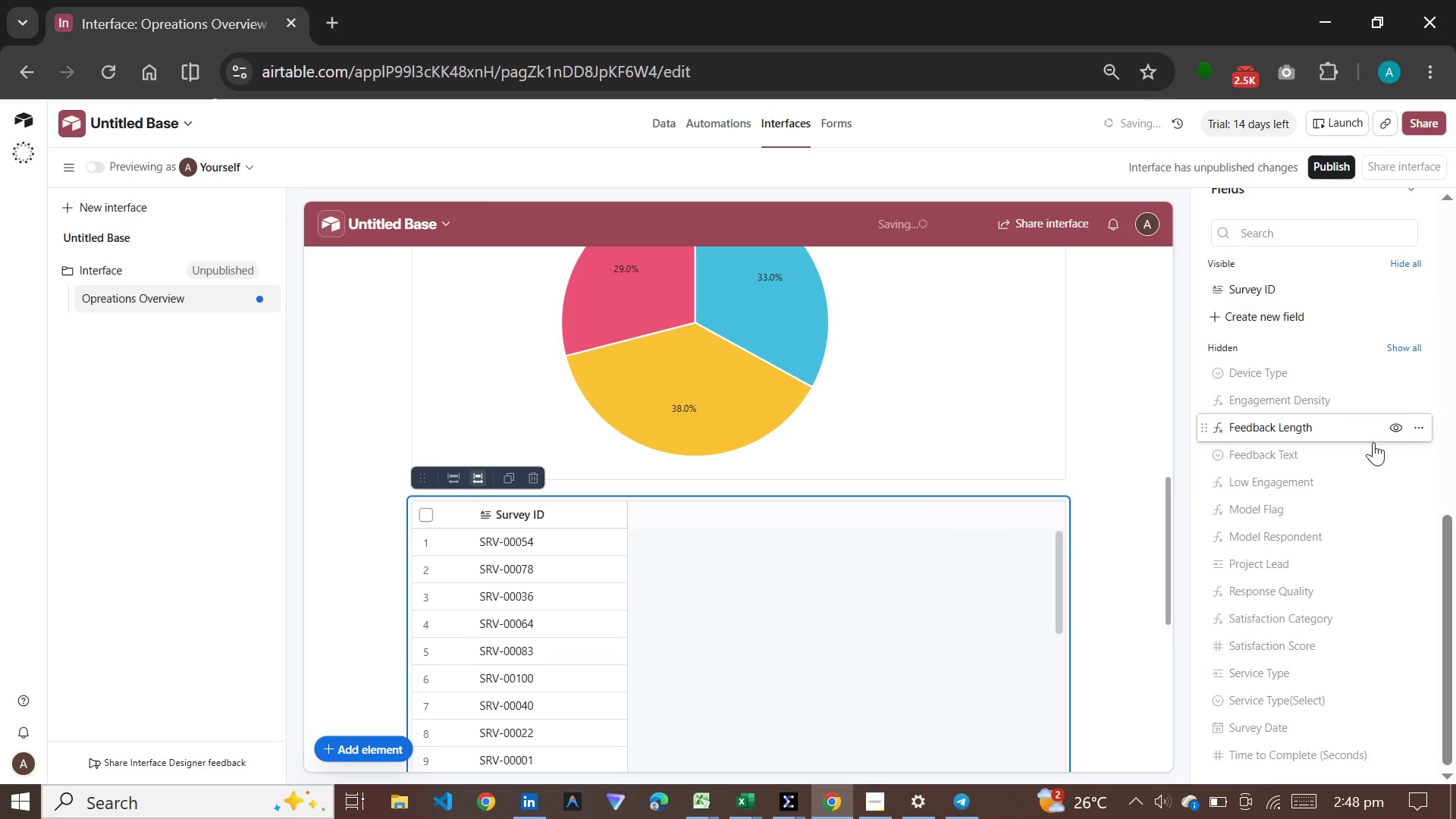 
scroll: coordinate [1368, 524], scroll_direction: down, amount: 4.0
 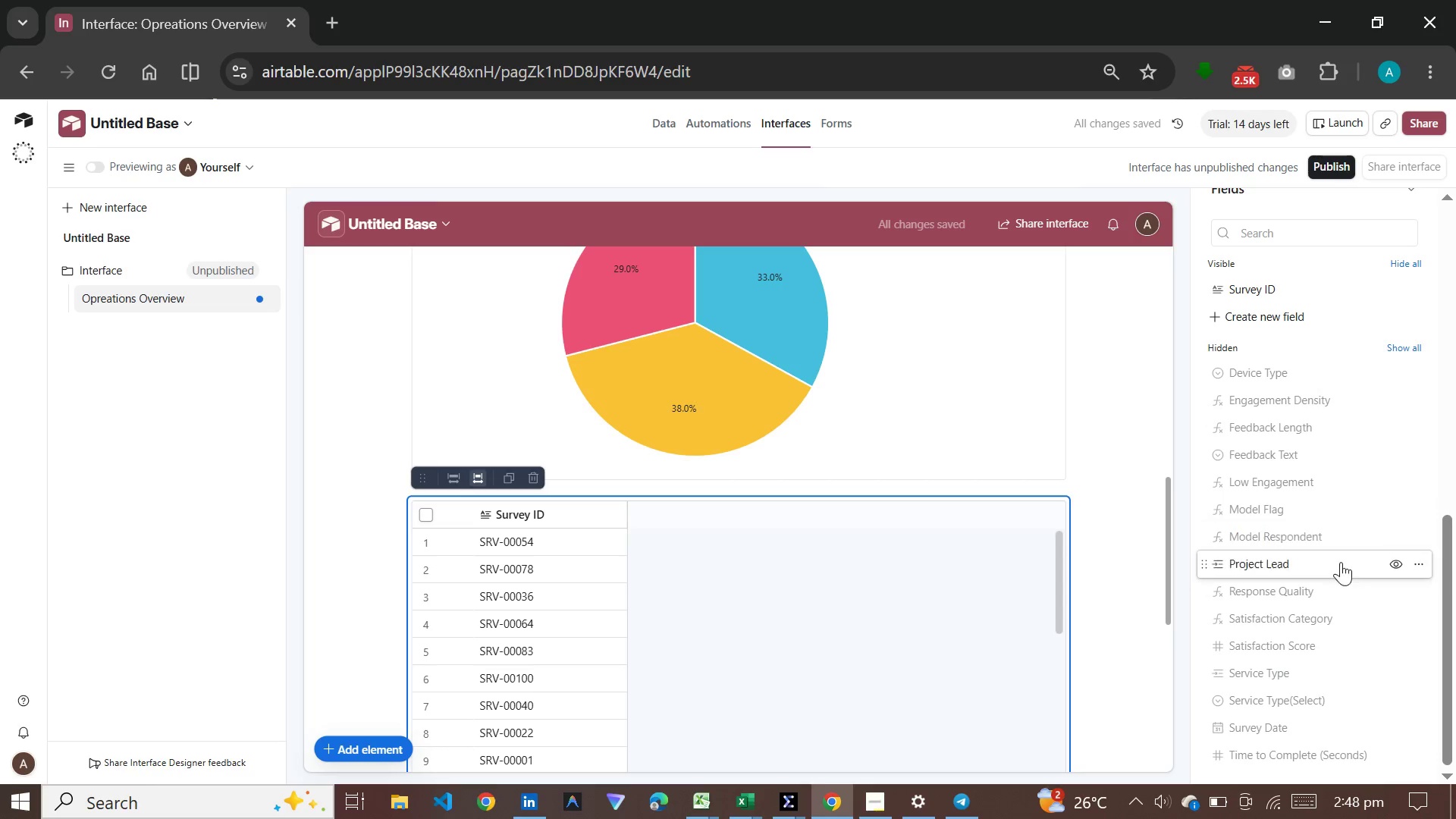 
wait(7.76)
 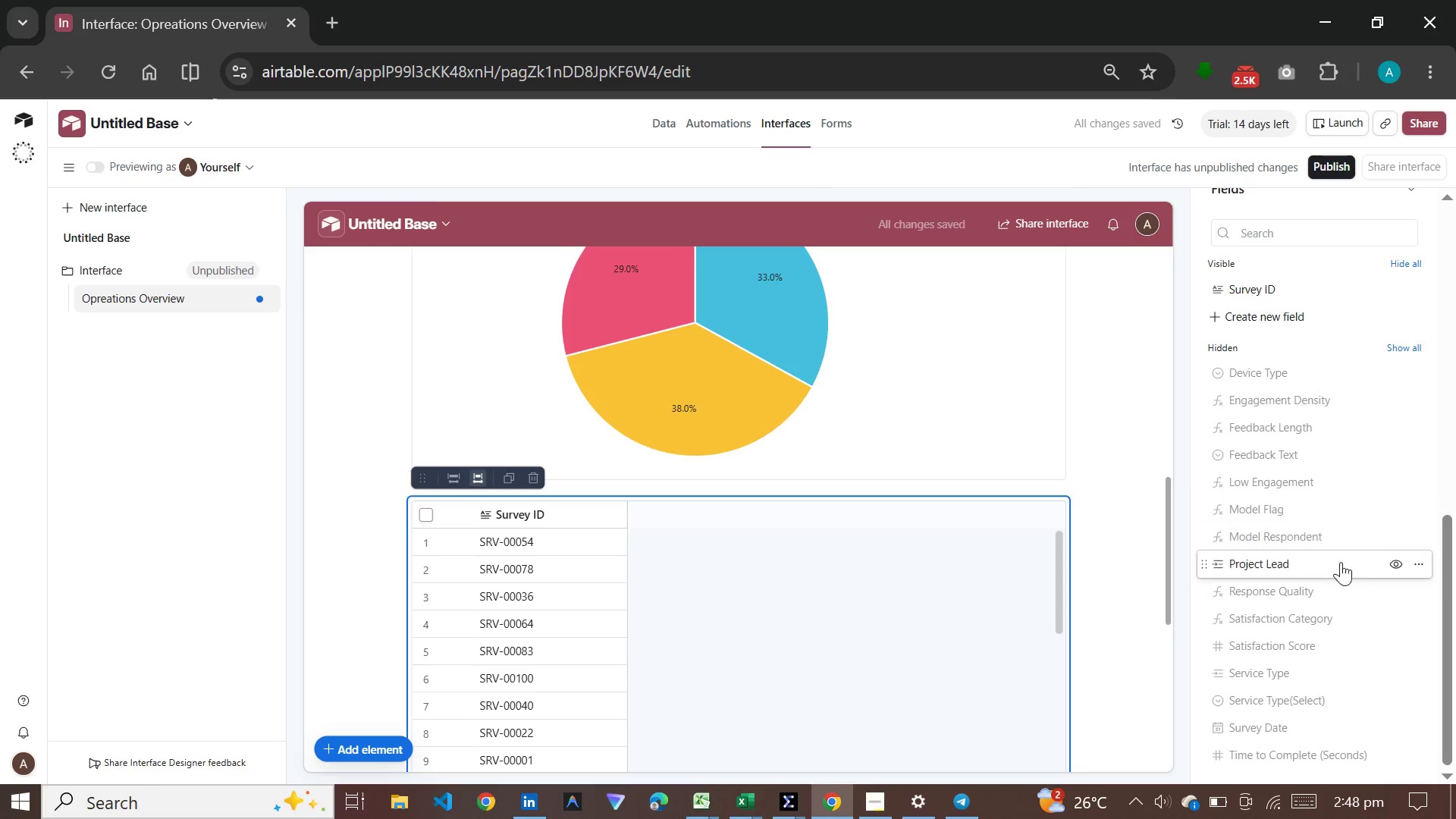 
left_click([1394, 724])
 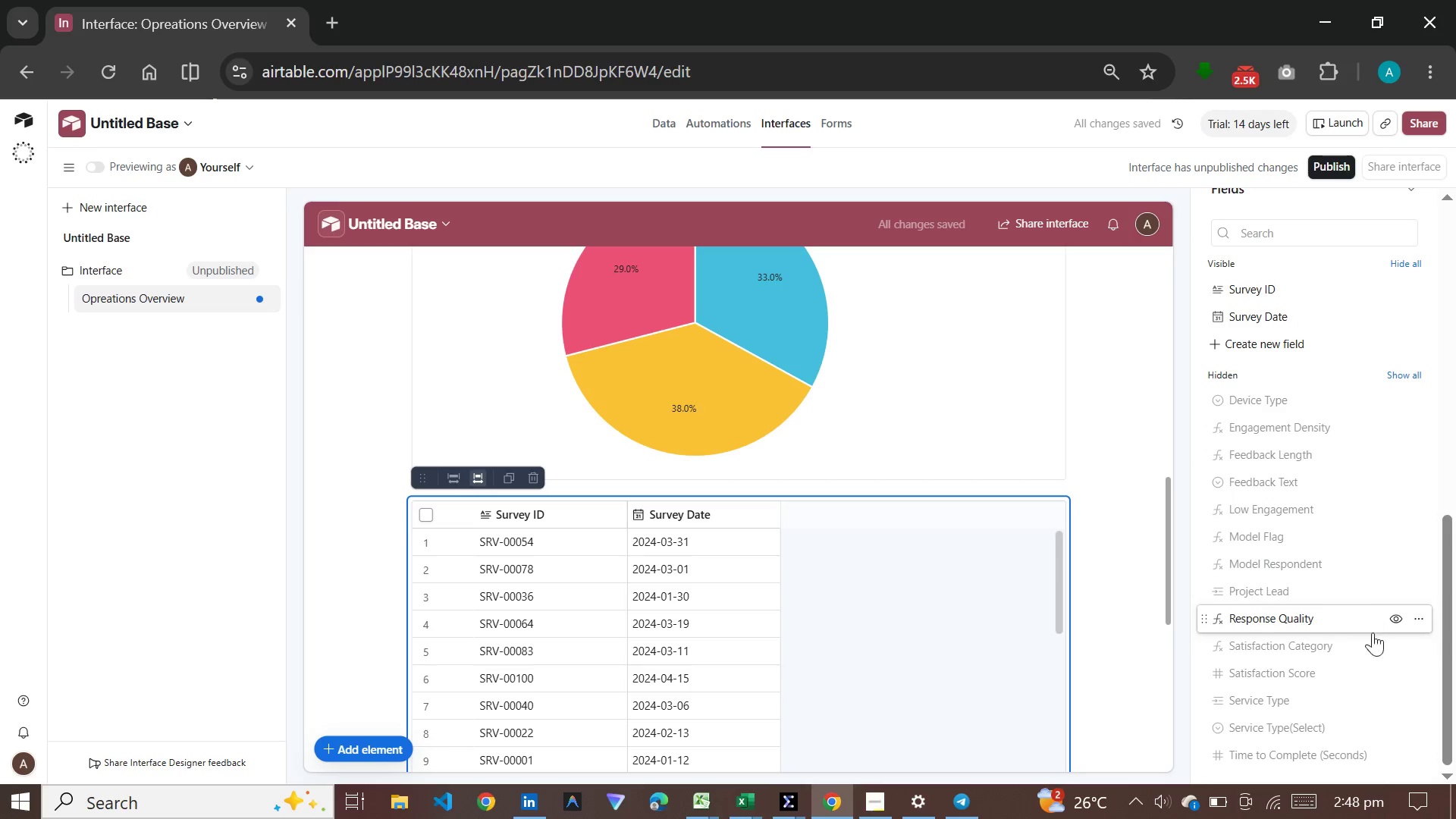 
wait(8.0)
 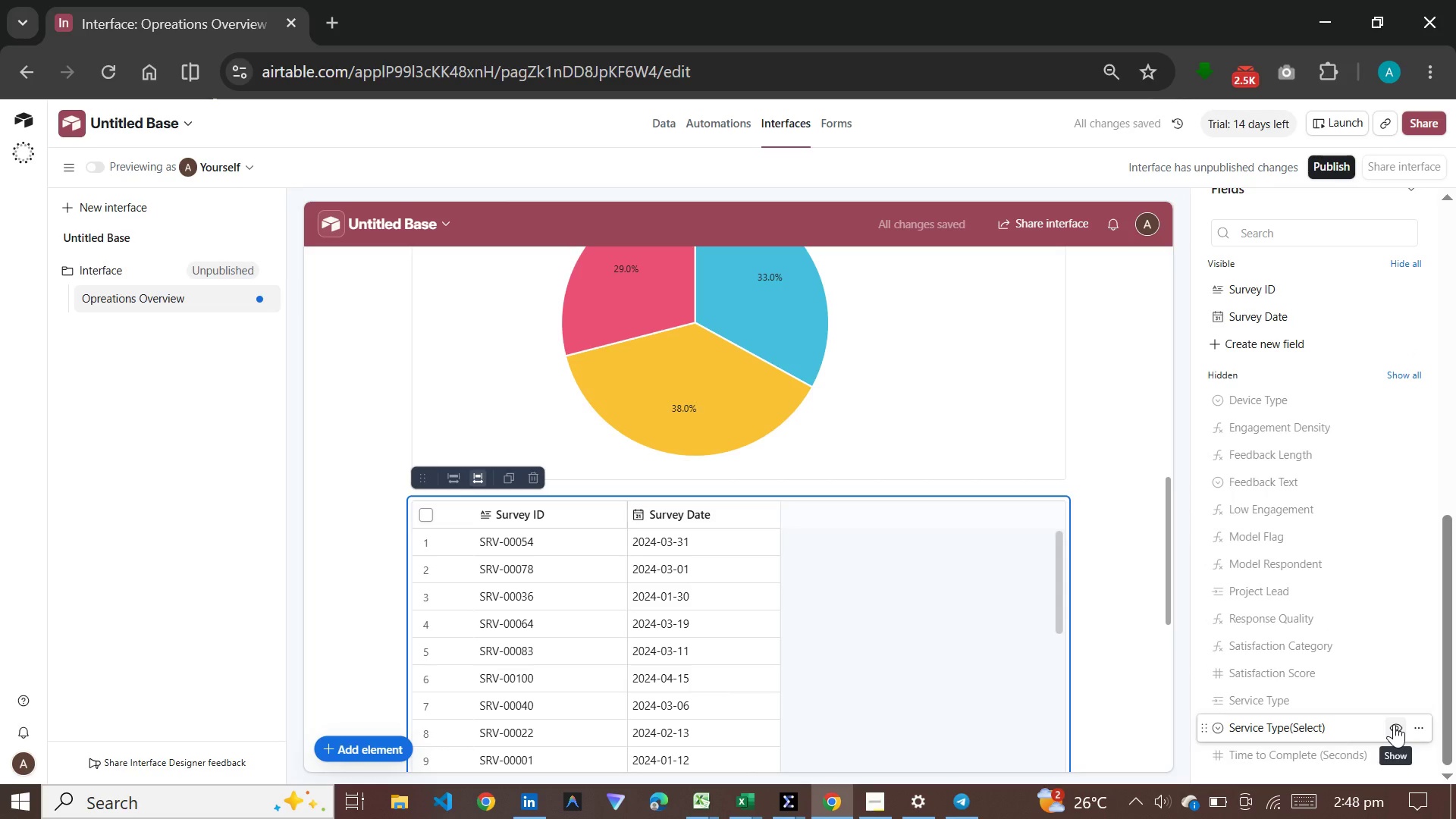 
left_click([1400, 698])
 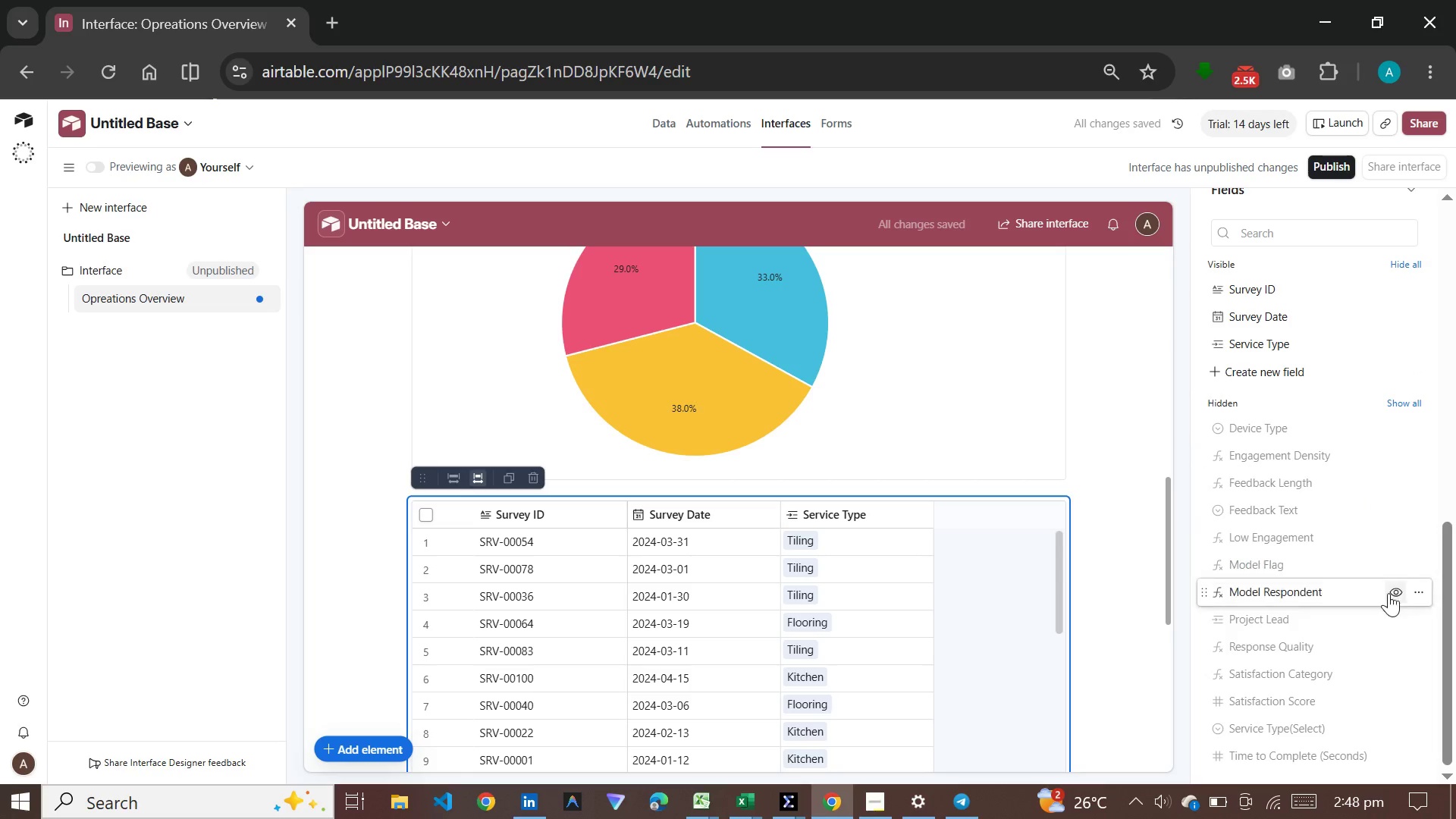 
wait(6.08)
 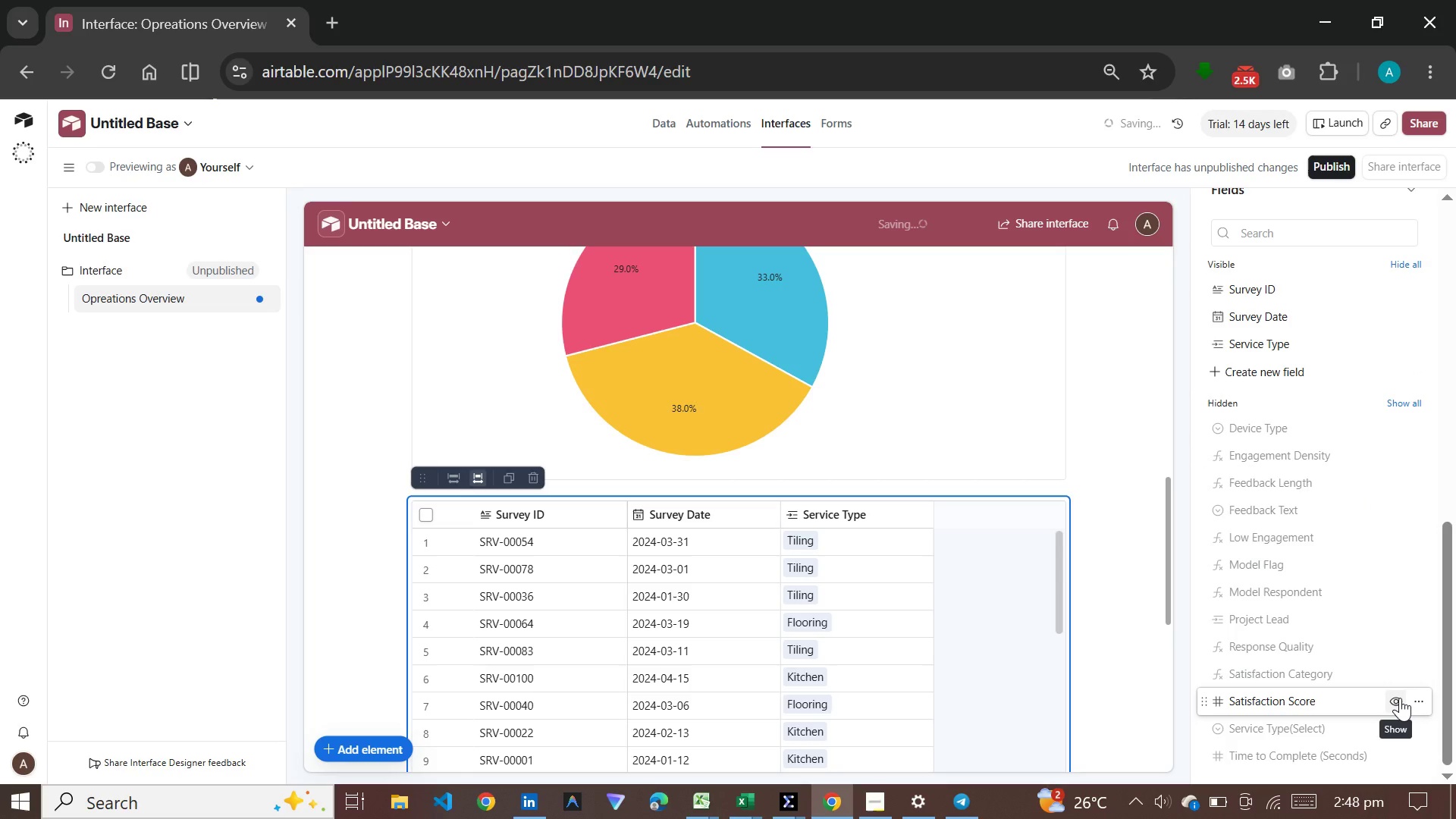 
left_click([1394, 620])
 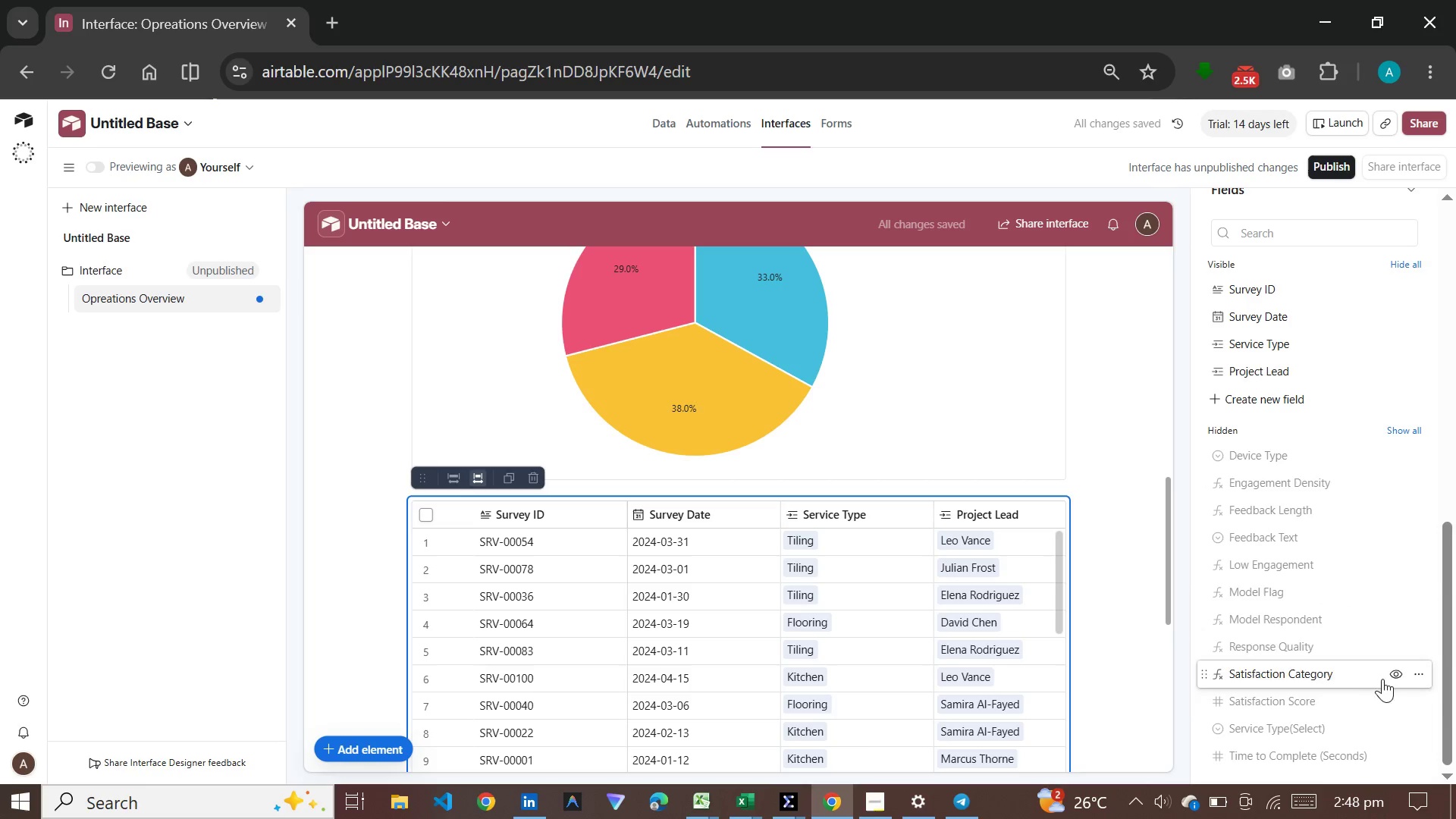 
wait(5.09)
 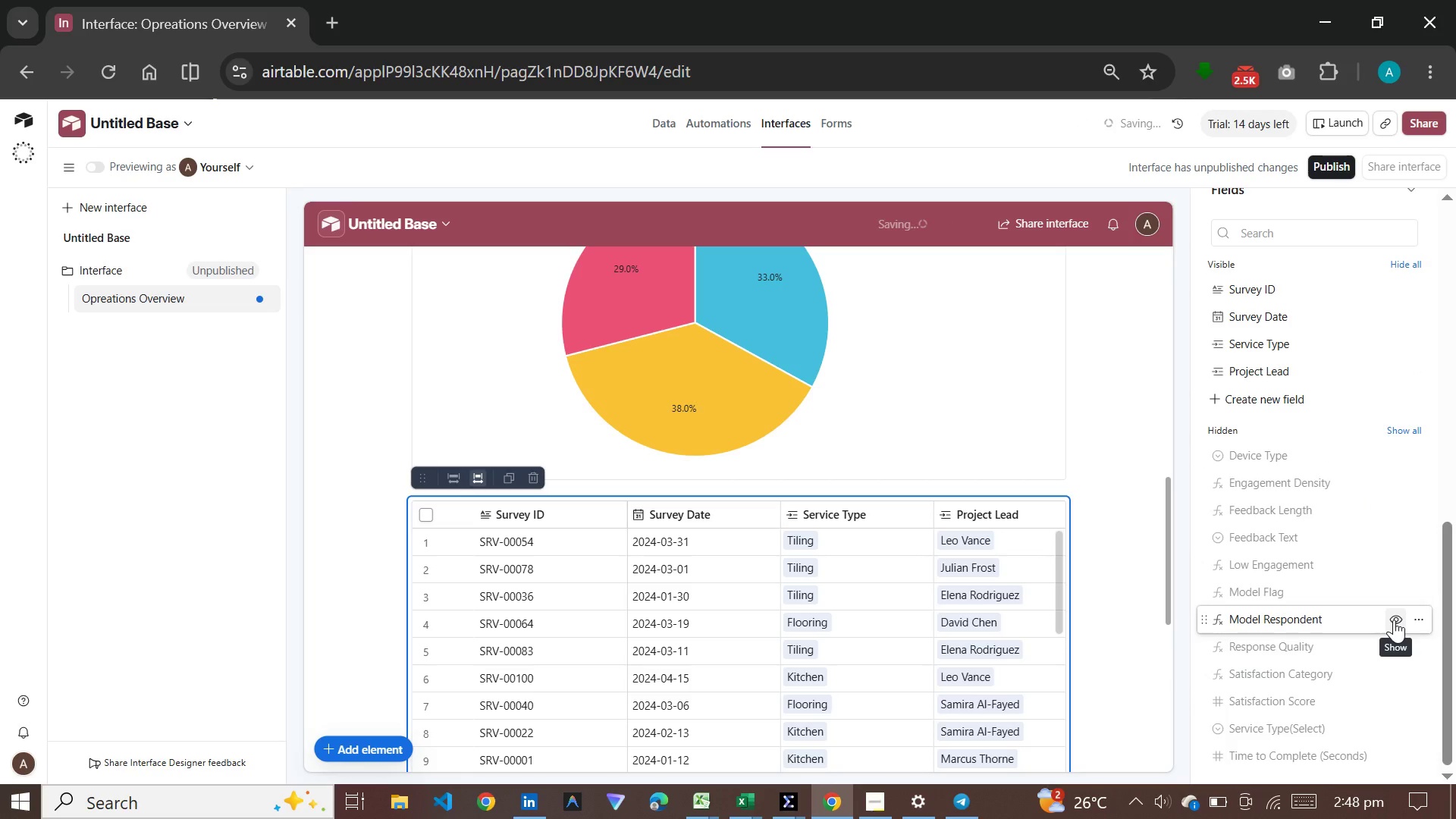 
left_click([1395, 706])
 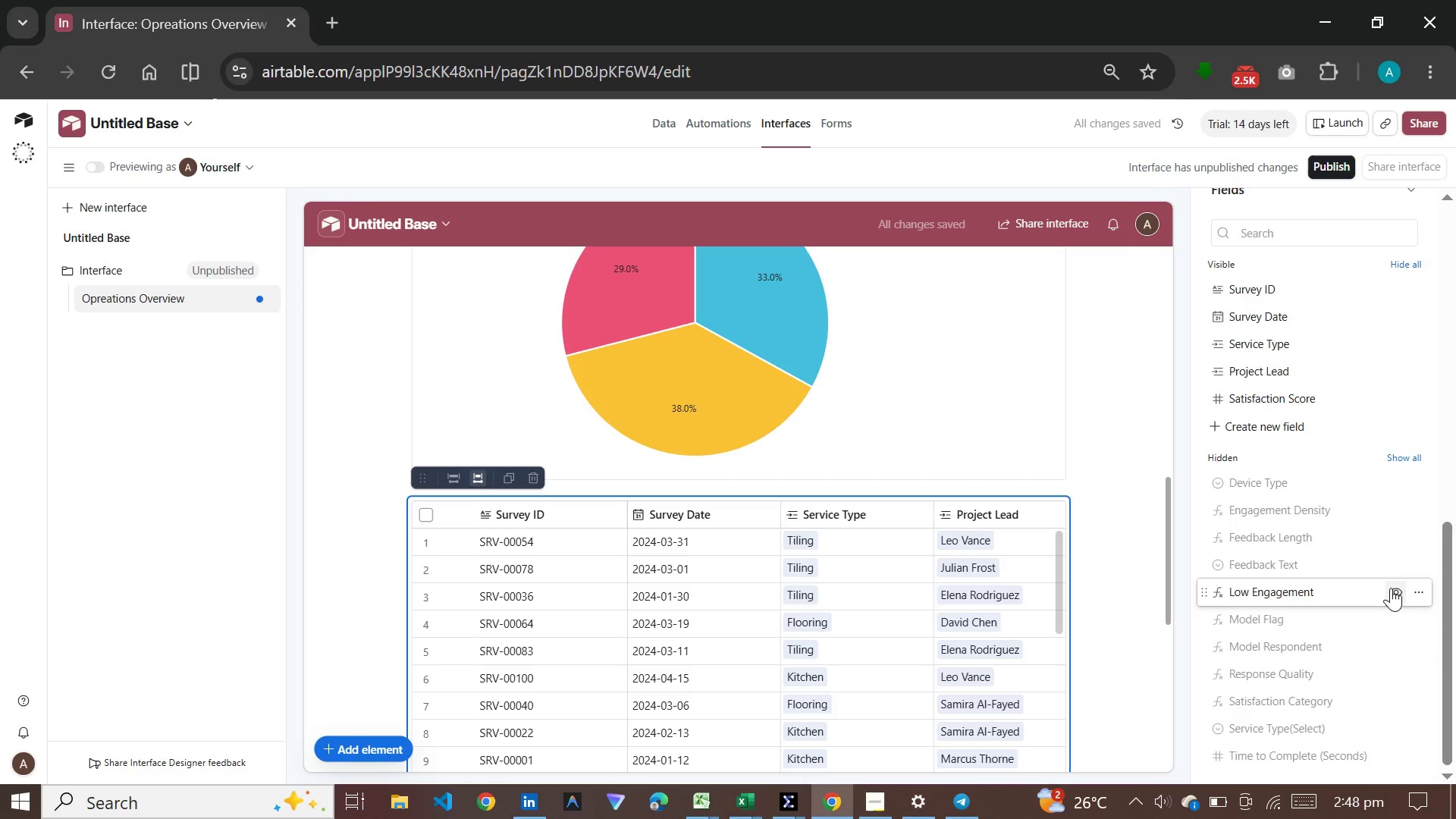 
wait(5.48)
 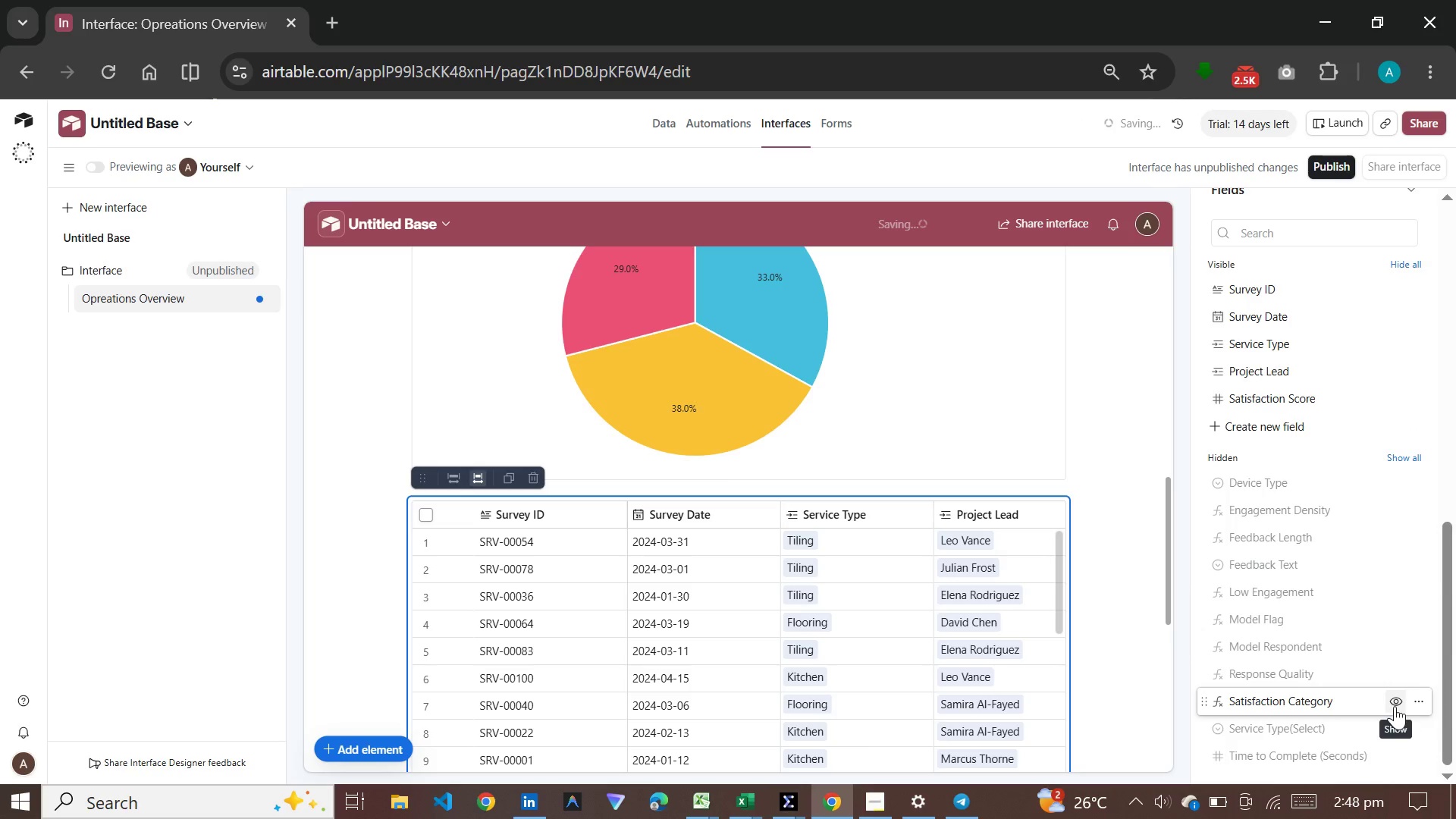 
left_click([1398, 537])
 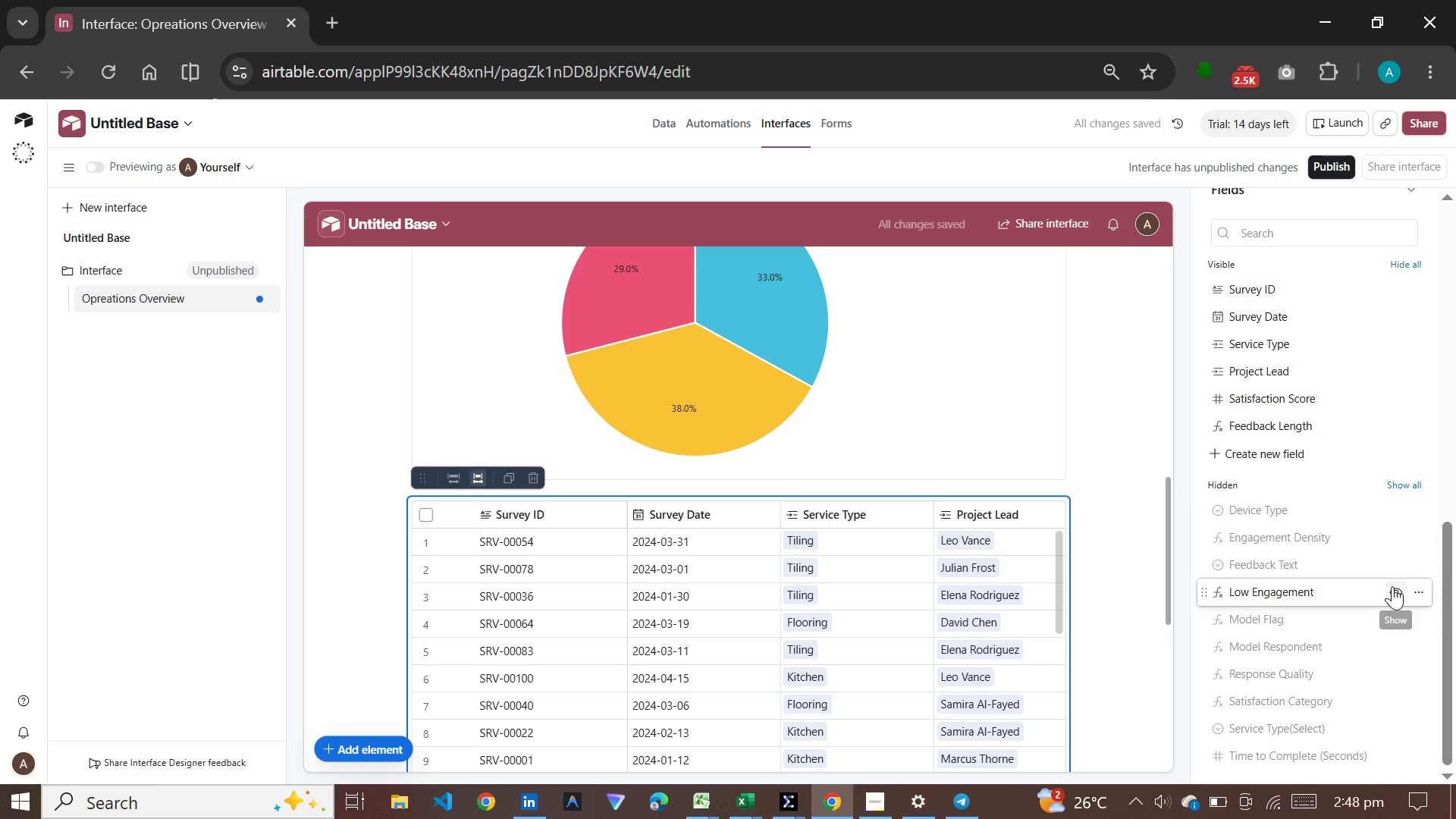 
left_click([1392, 566])
 